 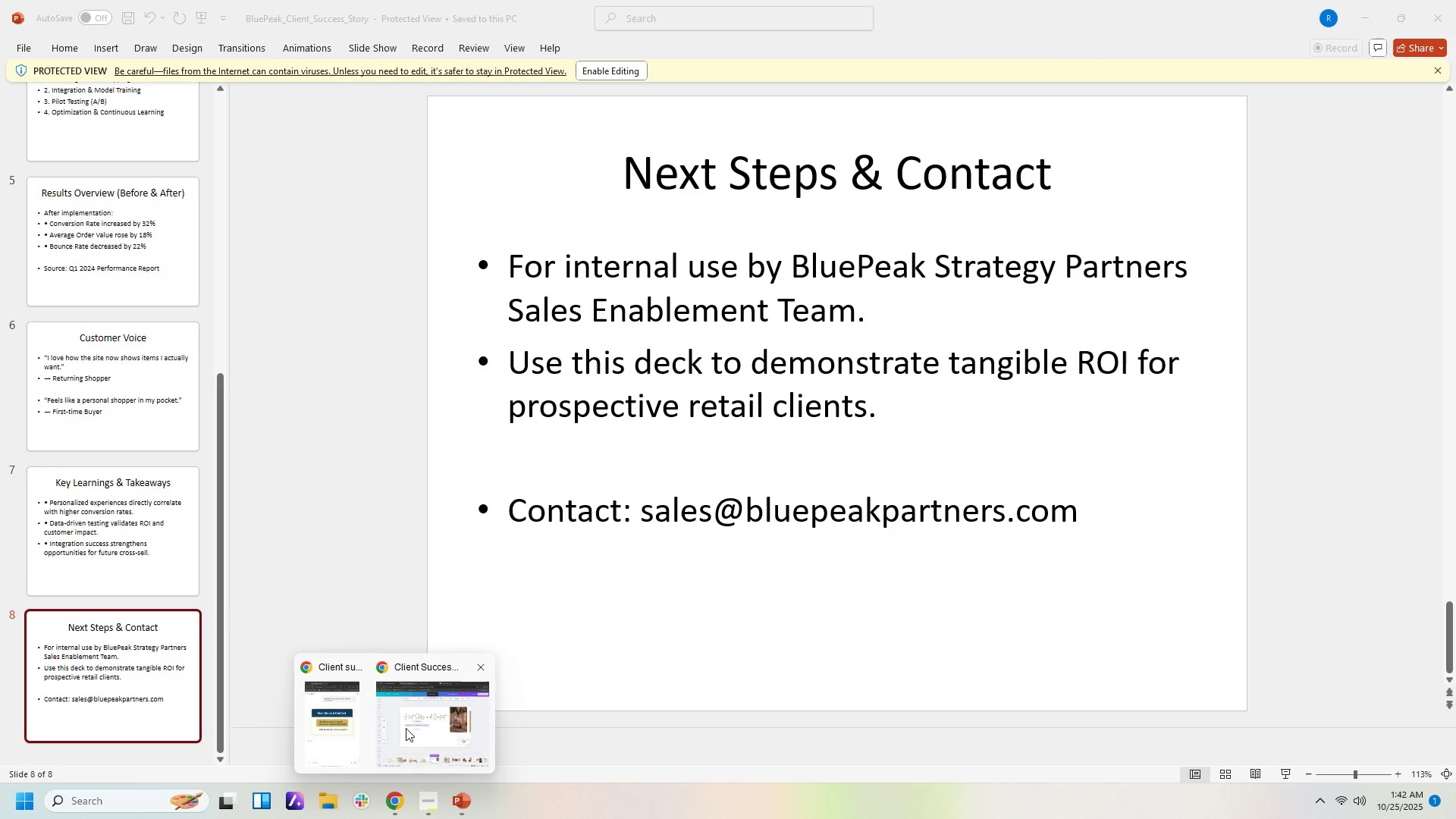 
left_click([409, 713])
 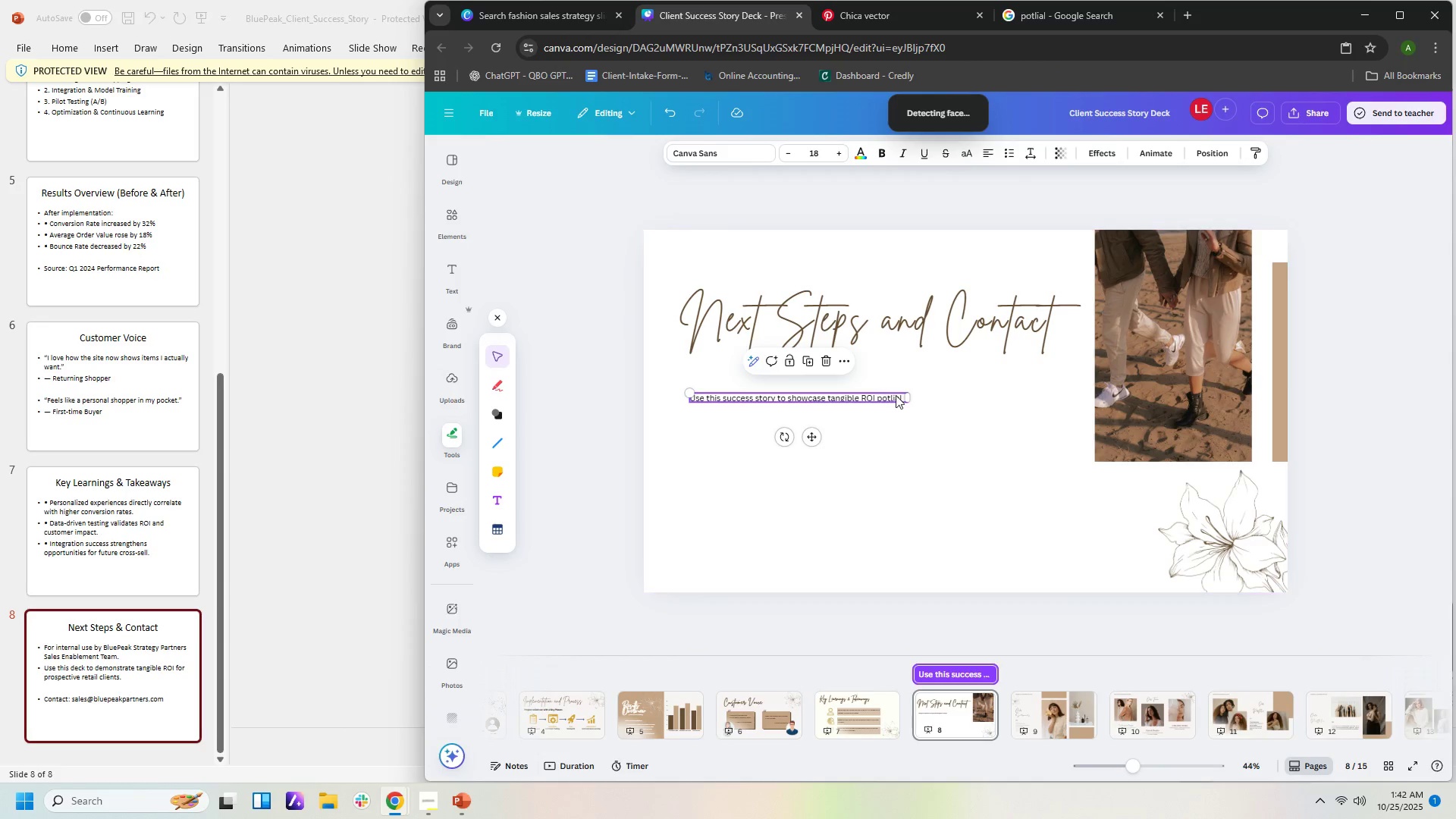 
double_click([902, 397])
 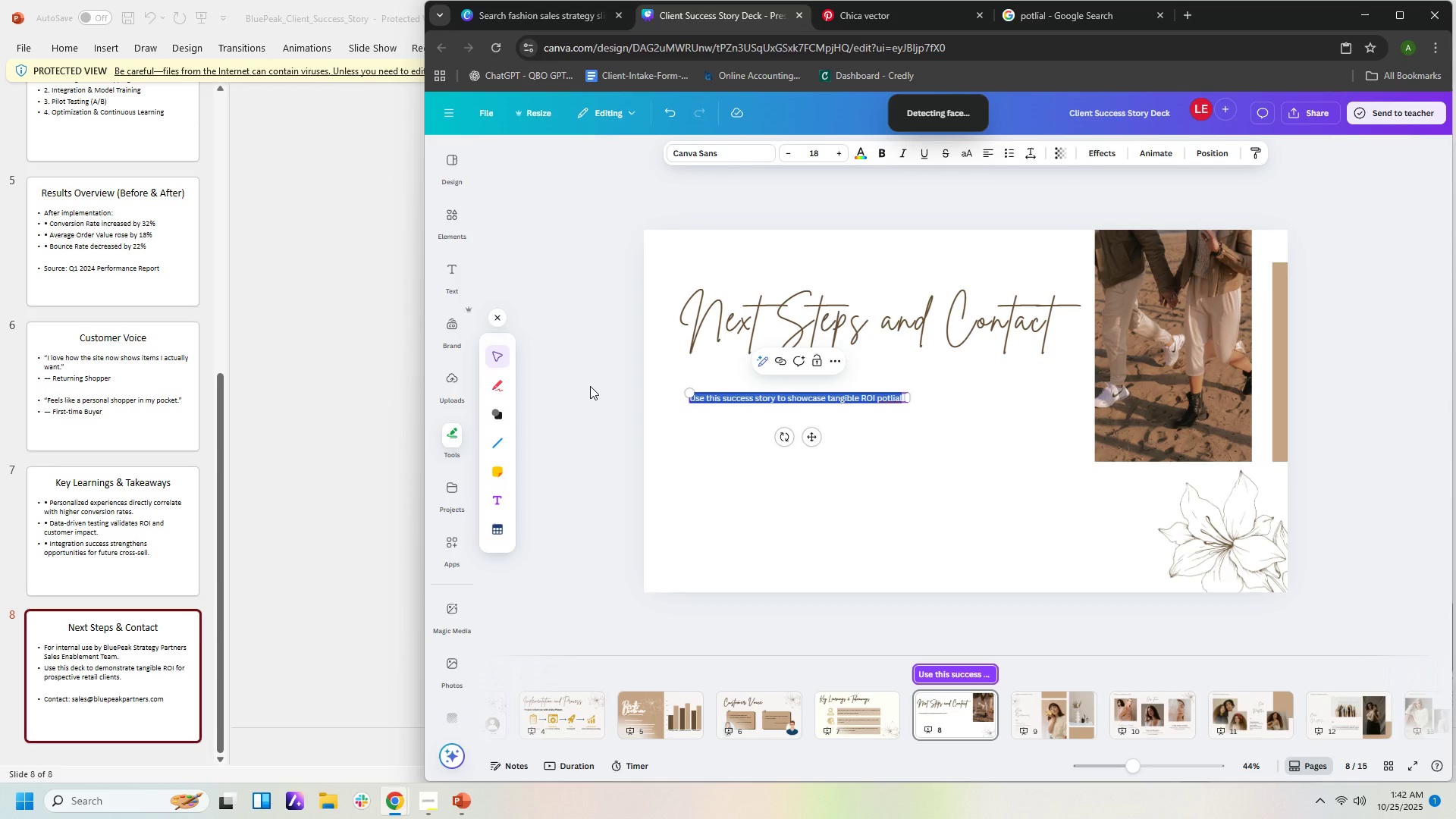 
type(For inten)
key(Backspace)
type(rnal use by BllueP)
key(Backspace)
key(Backspace)
key(Backspace)
key(Backspace)
type(uep)
key(Backspace)
type(Pr)
key(Backspace)
type(eak Strategy Partners Sales Enablement Team.)
 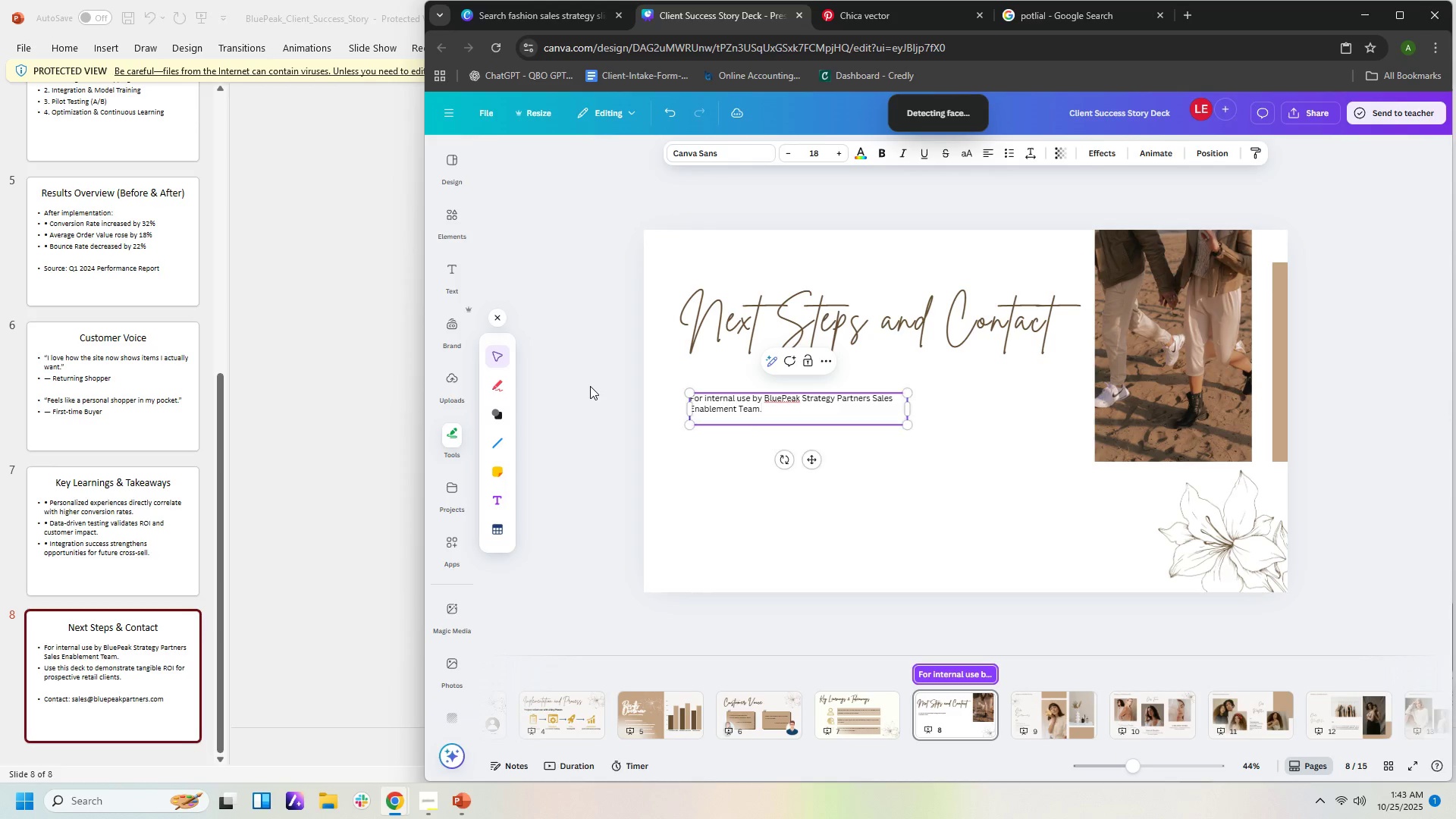 
 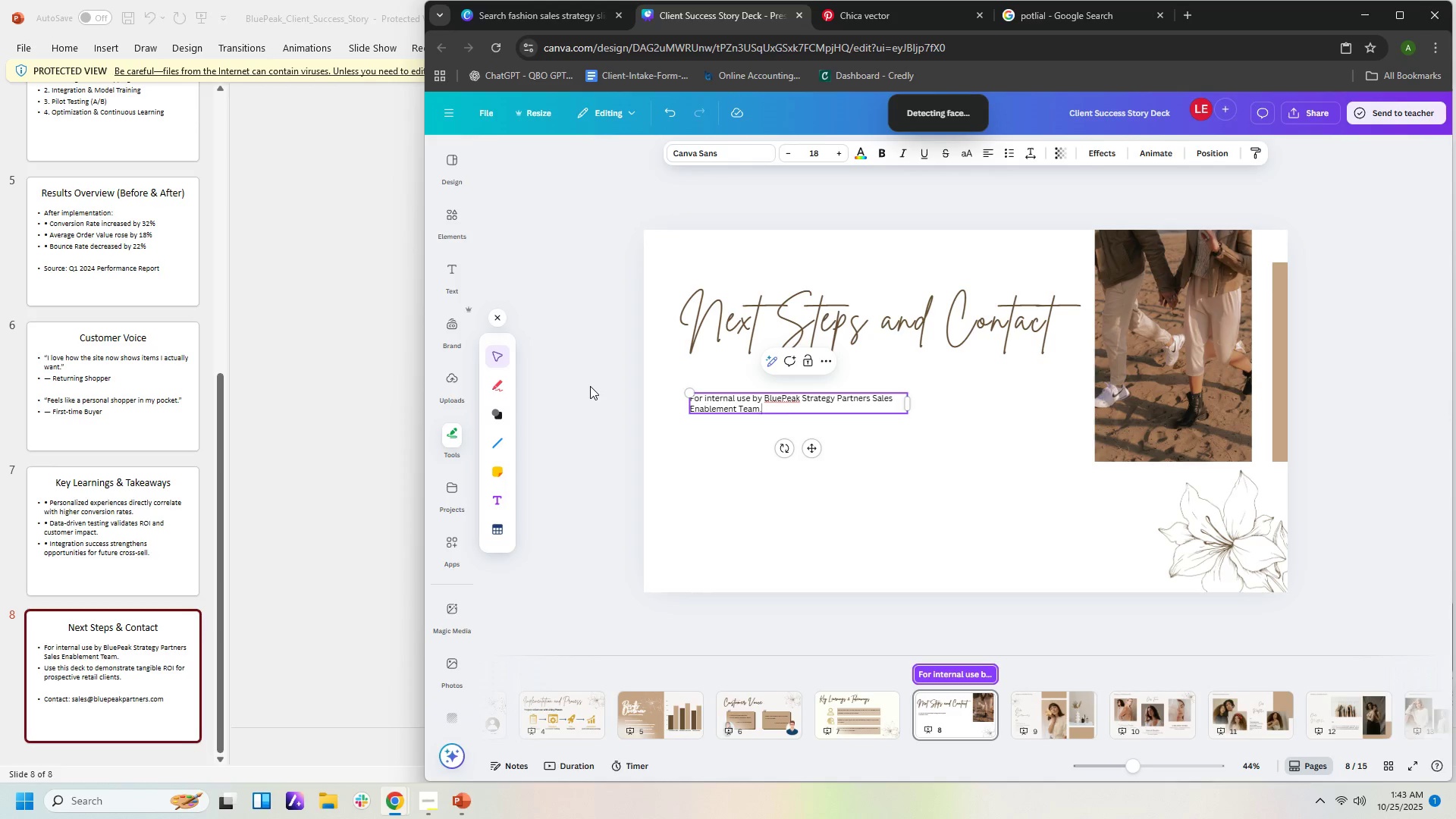 
key(Enter)
 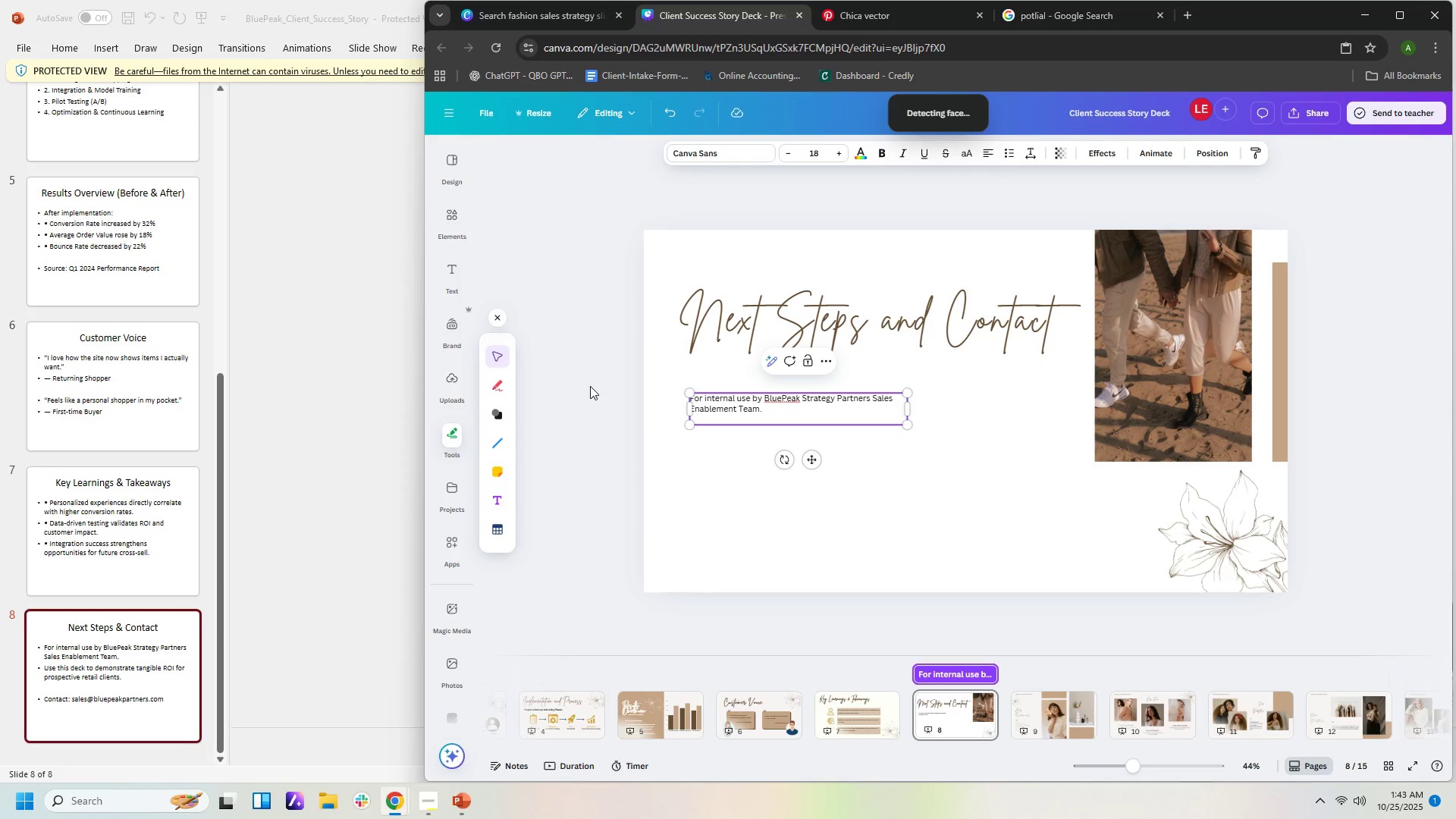 
key(Enter)
 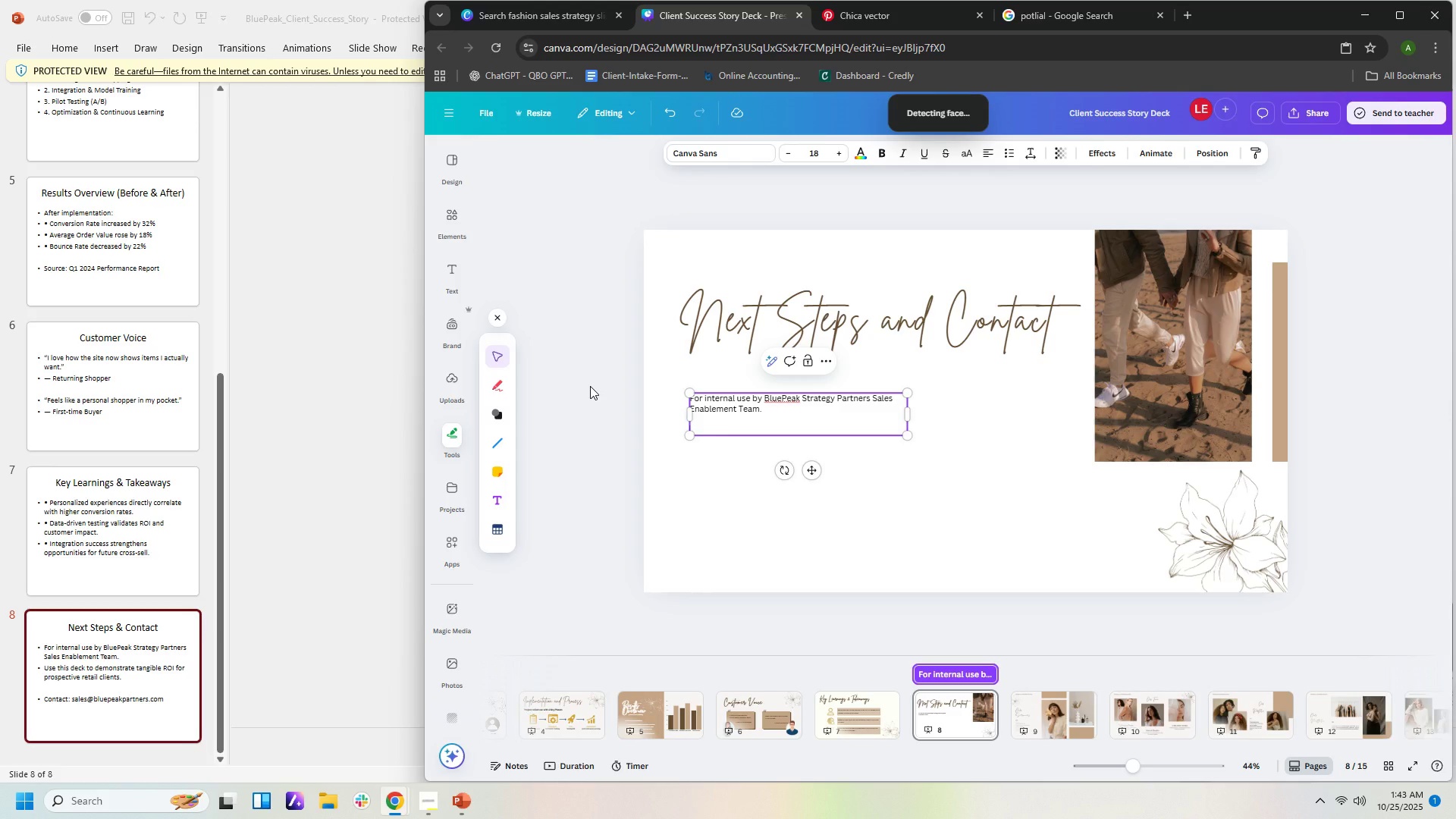 
type(Use this fe)
key(Backspace)
key(Backspace)
type(des)
key(Backspace)
type(ck to demonstrate tangible ROI for prospecrive)
key(Backspace)
key(Backspace)
key(Backspace)
key(Backspace)
type(tivb)
key(Backspace)
type(e retail clients.)
 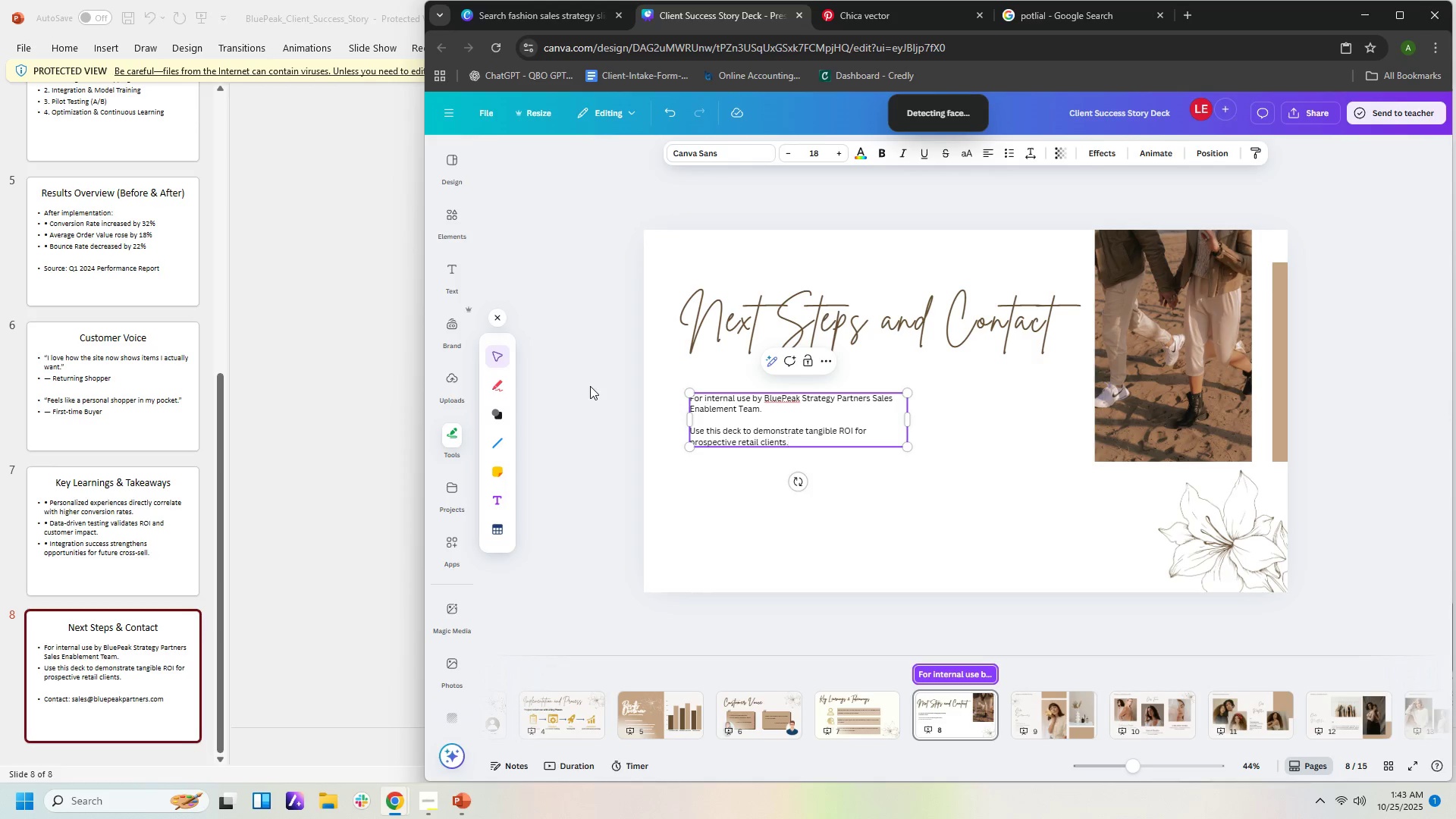 
key(Enter)
 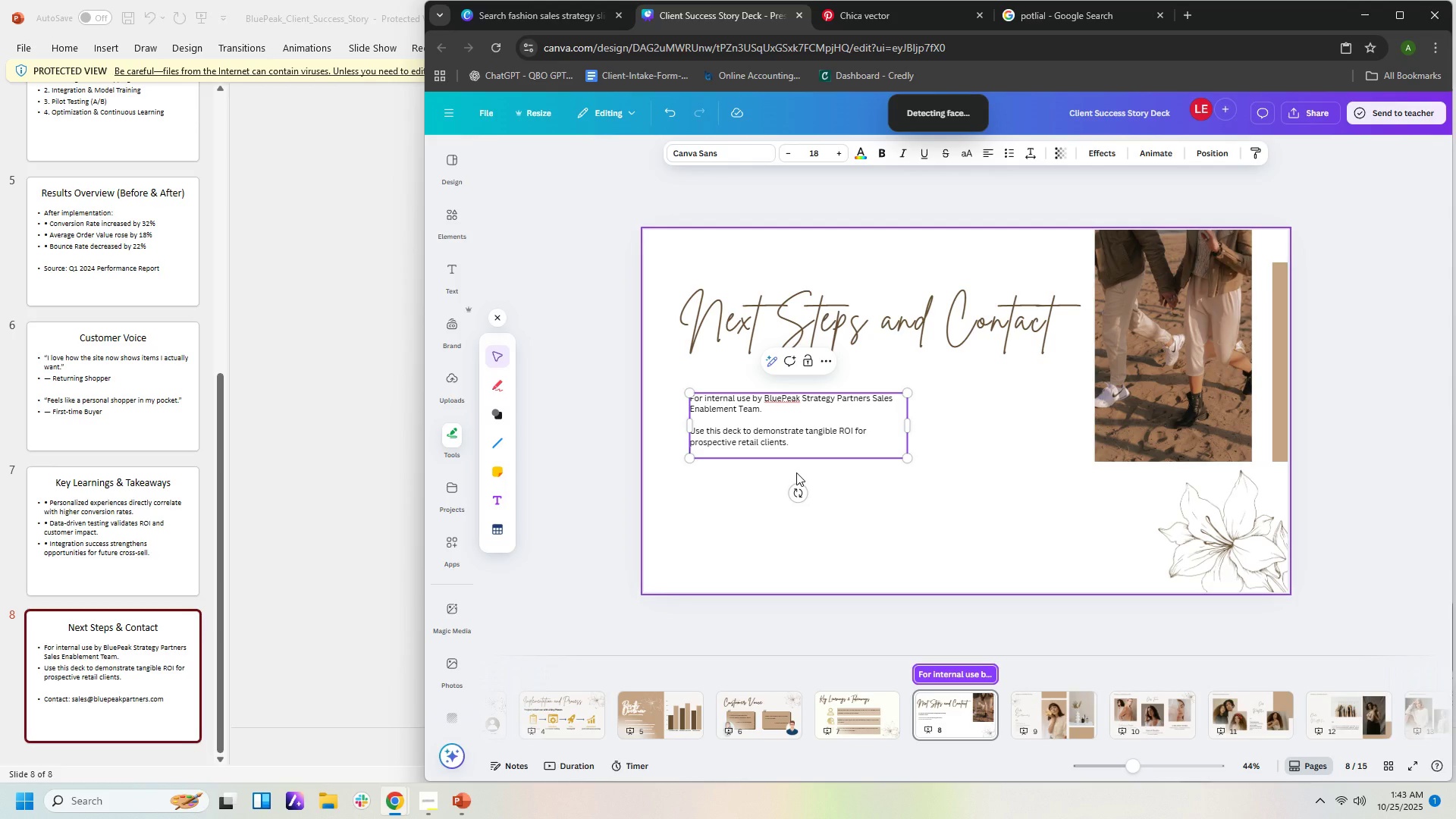 
key(Enter)
 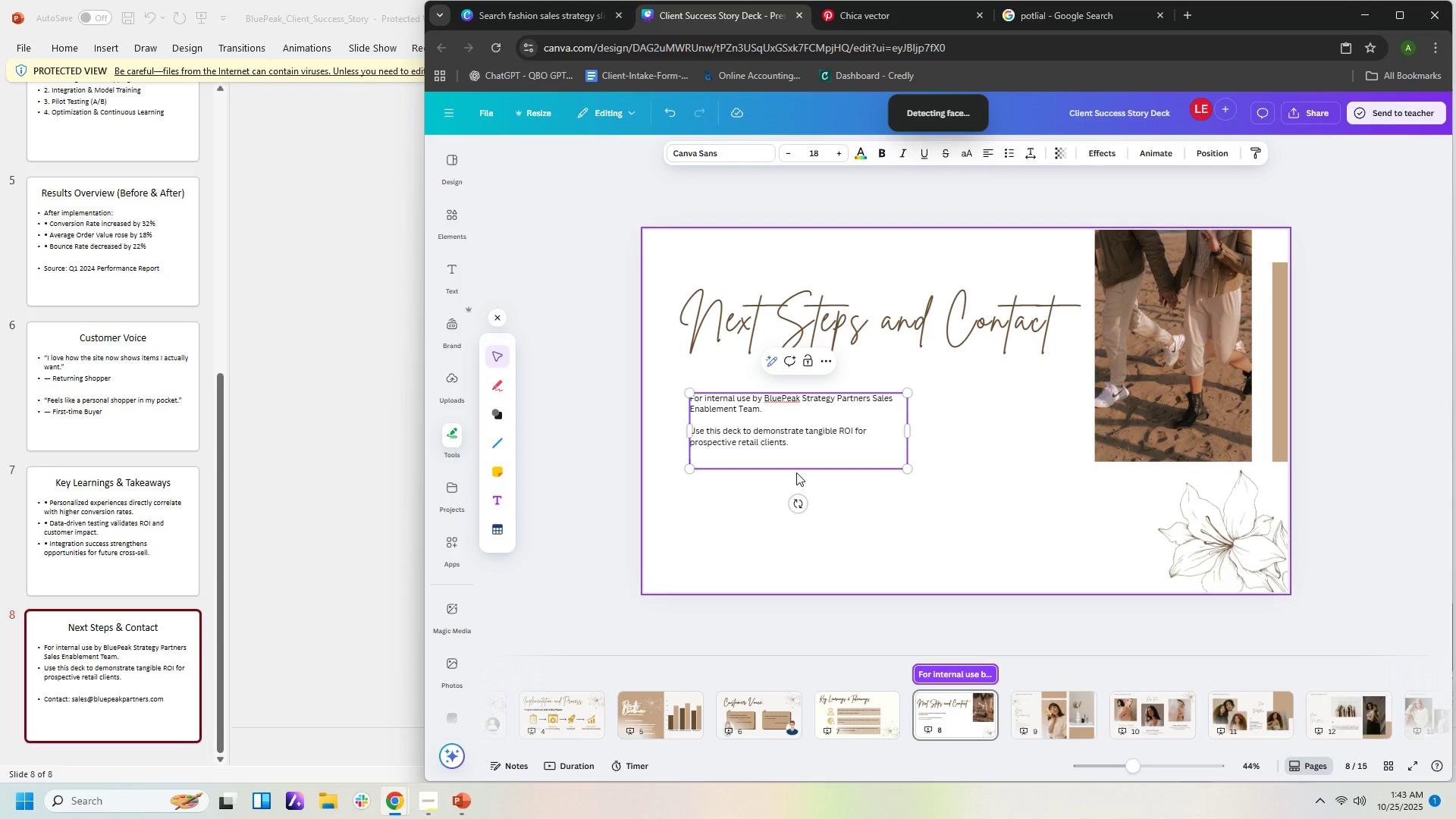 
type(Inyeg)
 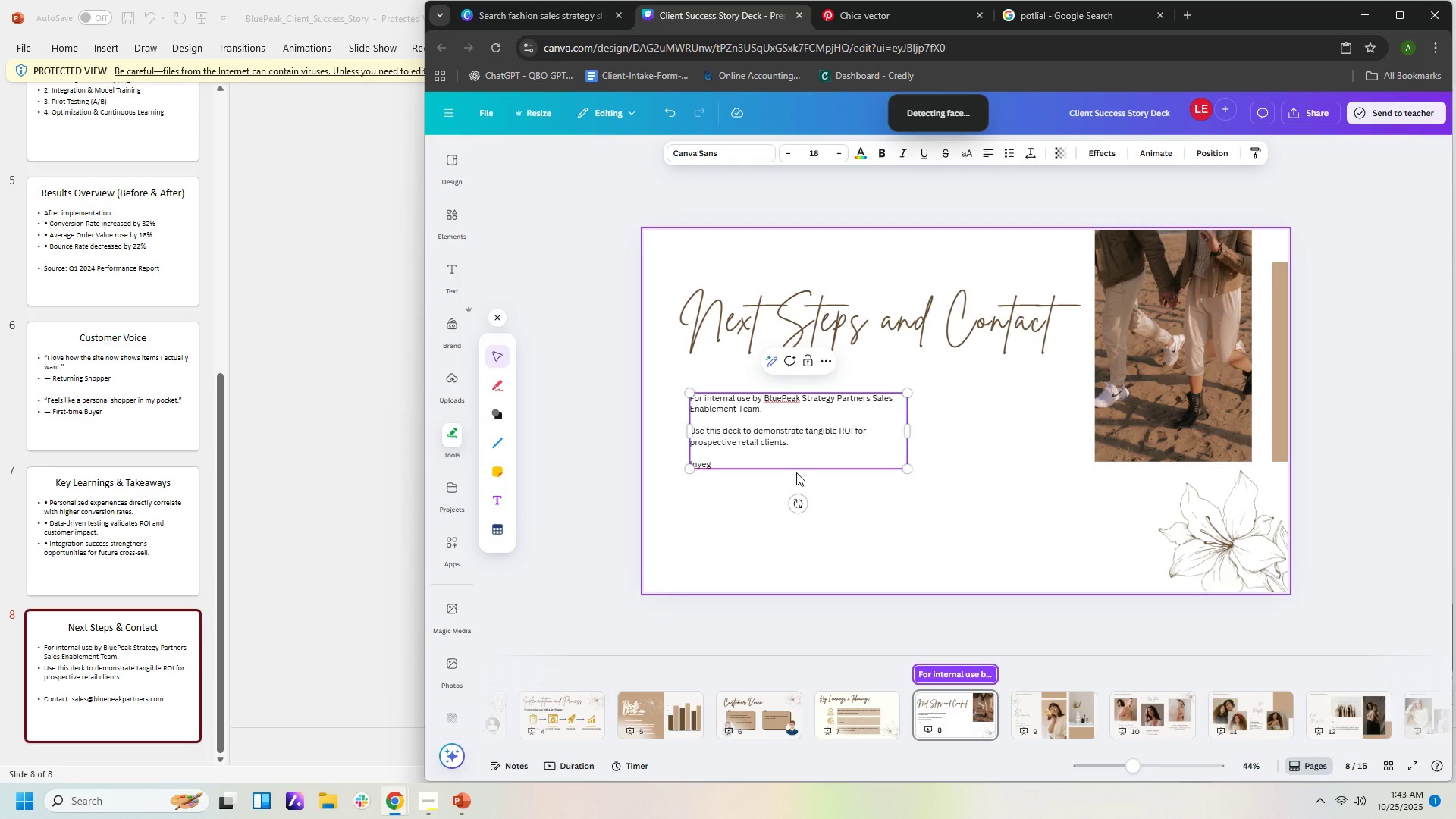 
key(Backspace)
key(Backspace)
key(Backspace)
key(Backspace)
type(Contc)
key(Backspace)
type(actL sa)
key(Backspace)
key(Backspace)
key(Backspace)
key(Backspace)
type(" )
key(Backspace)
key(Backspace)
type(: sake)
key(Backspace)
key(Backspace)
type(les@v)
key(Backspace)
type(bluepeas)
key(Backspace)
type(kpartners.com)
 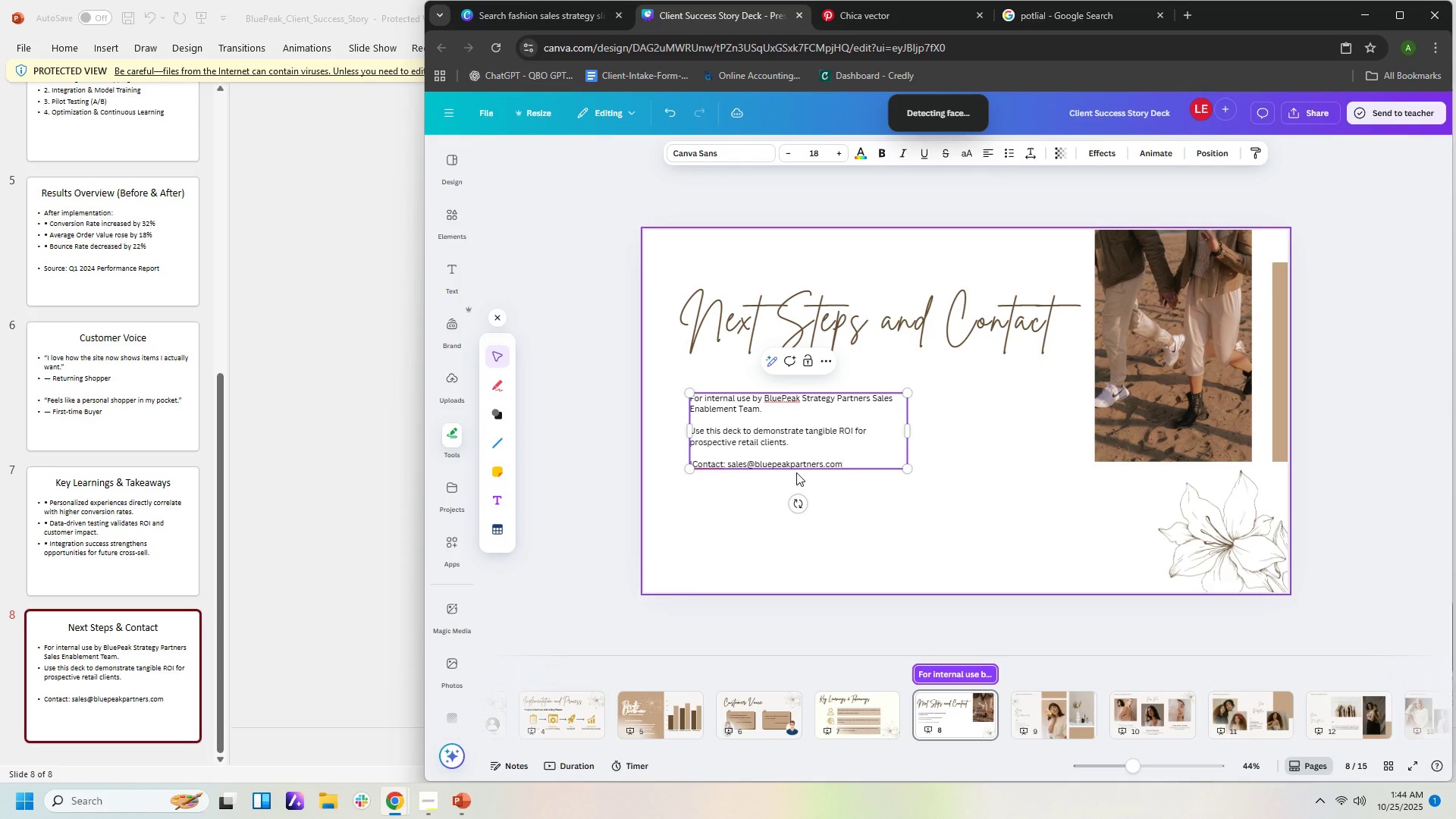 
wait(14.05)
 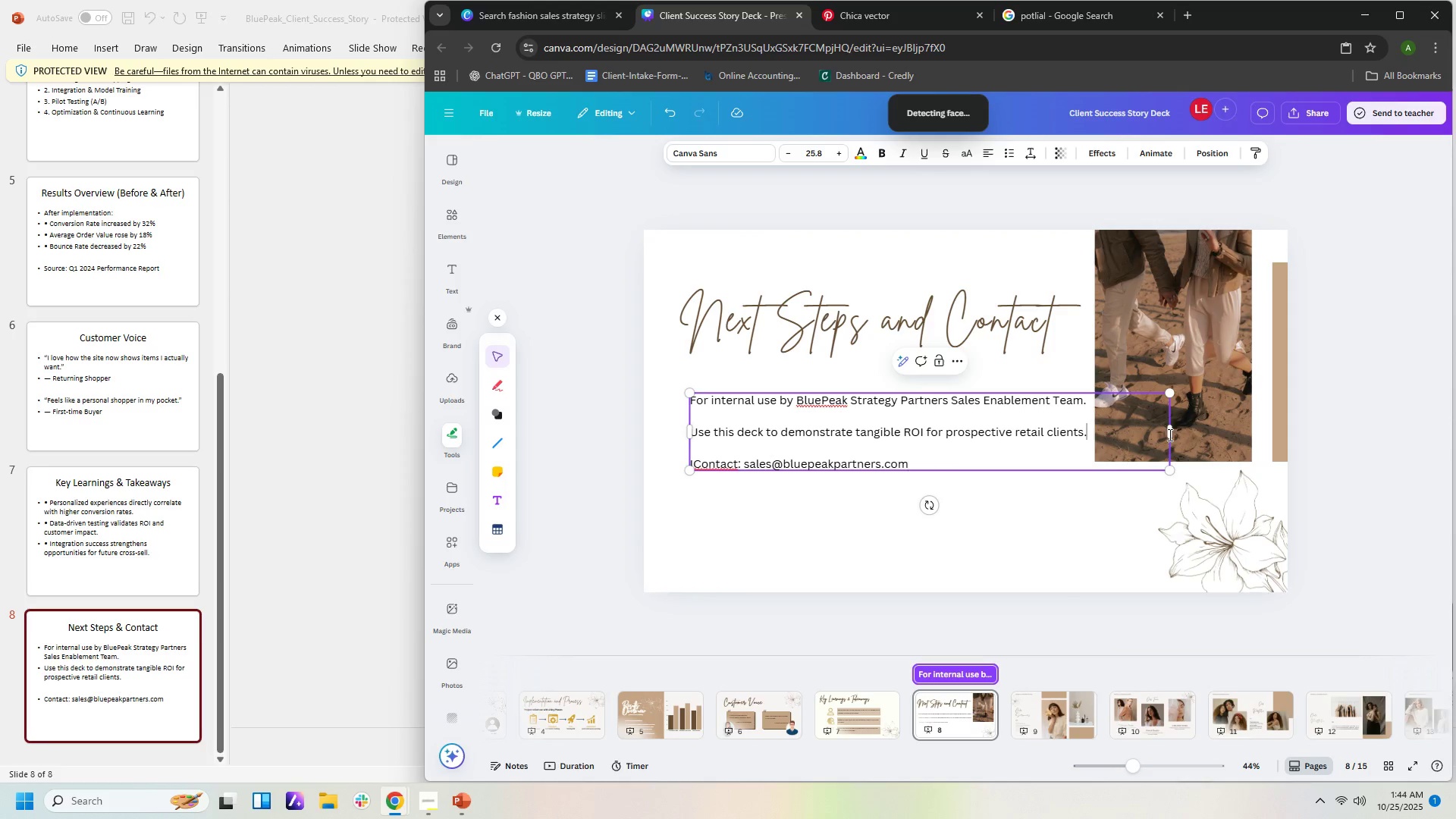 
left_click([1181, 465])
 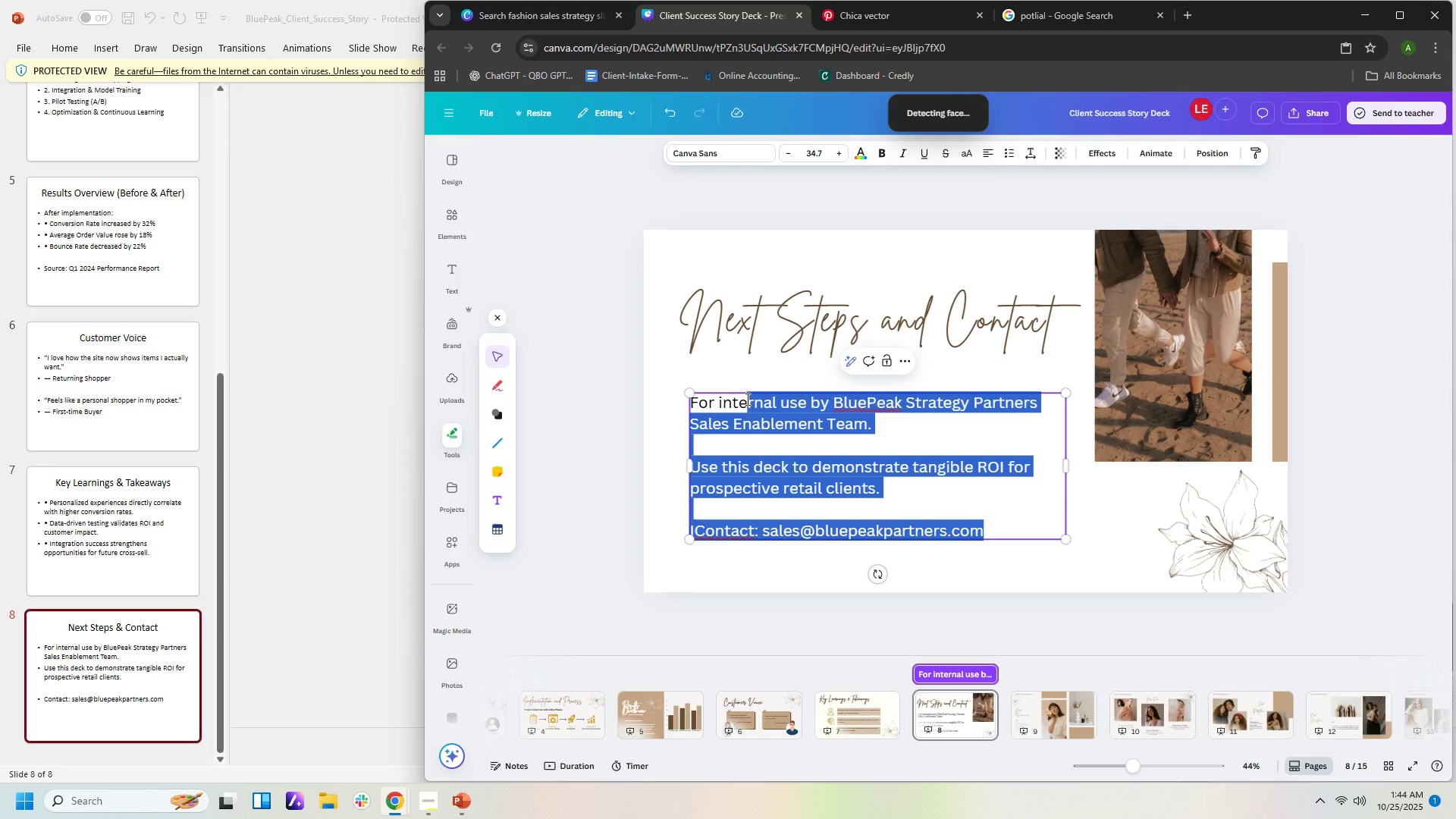 
wait(6.87)
 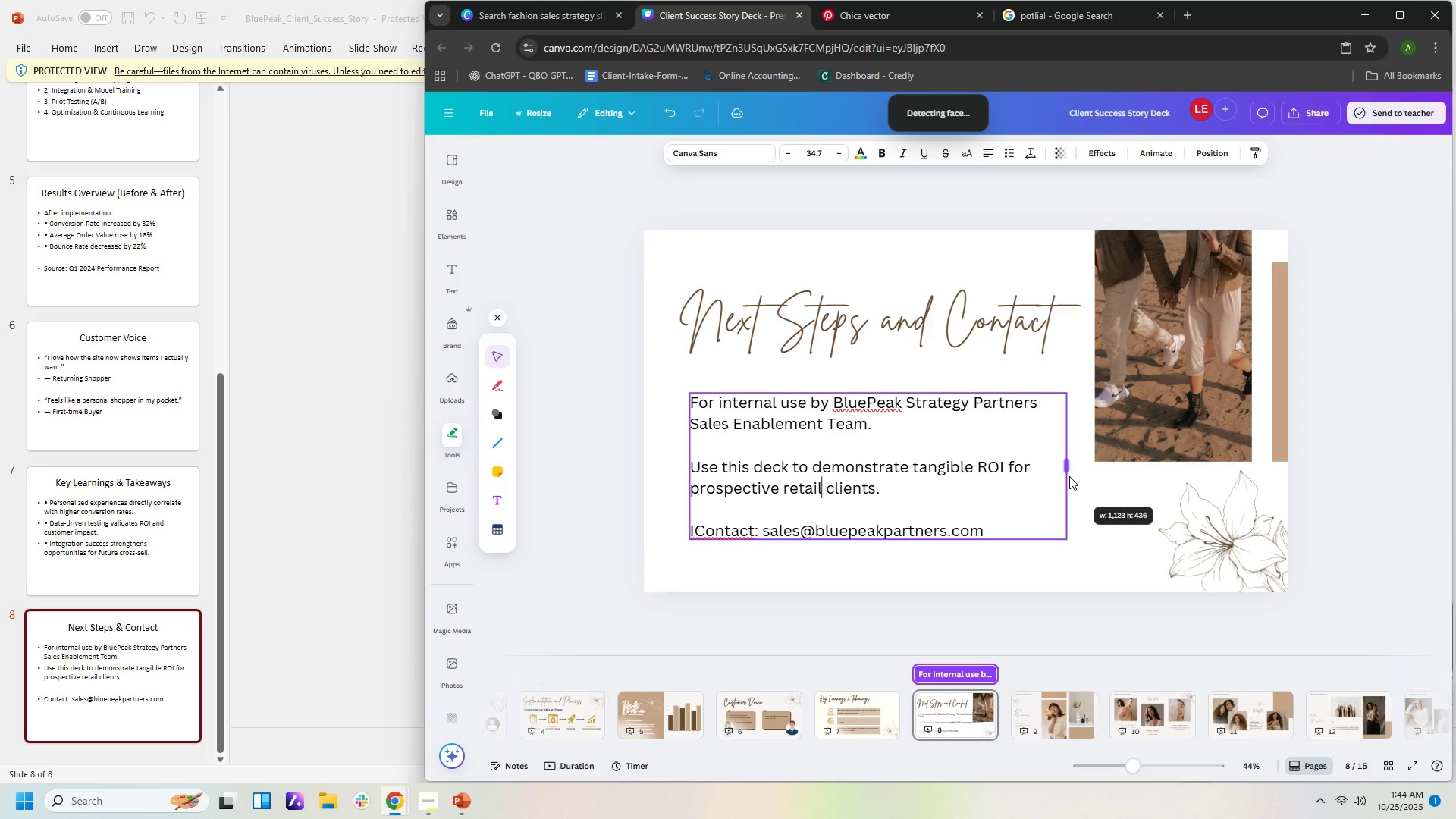 
left_click([1006, 149])
 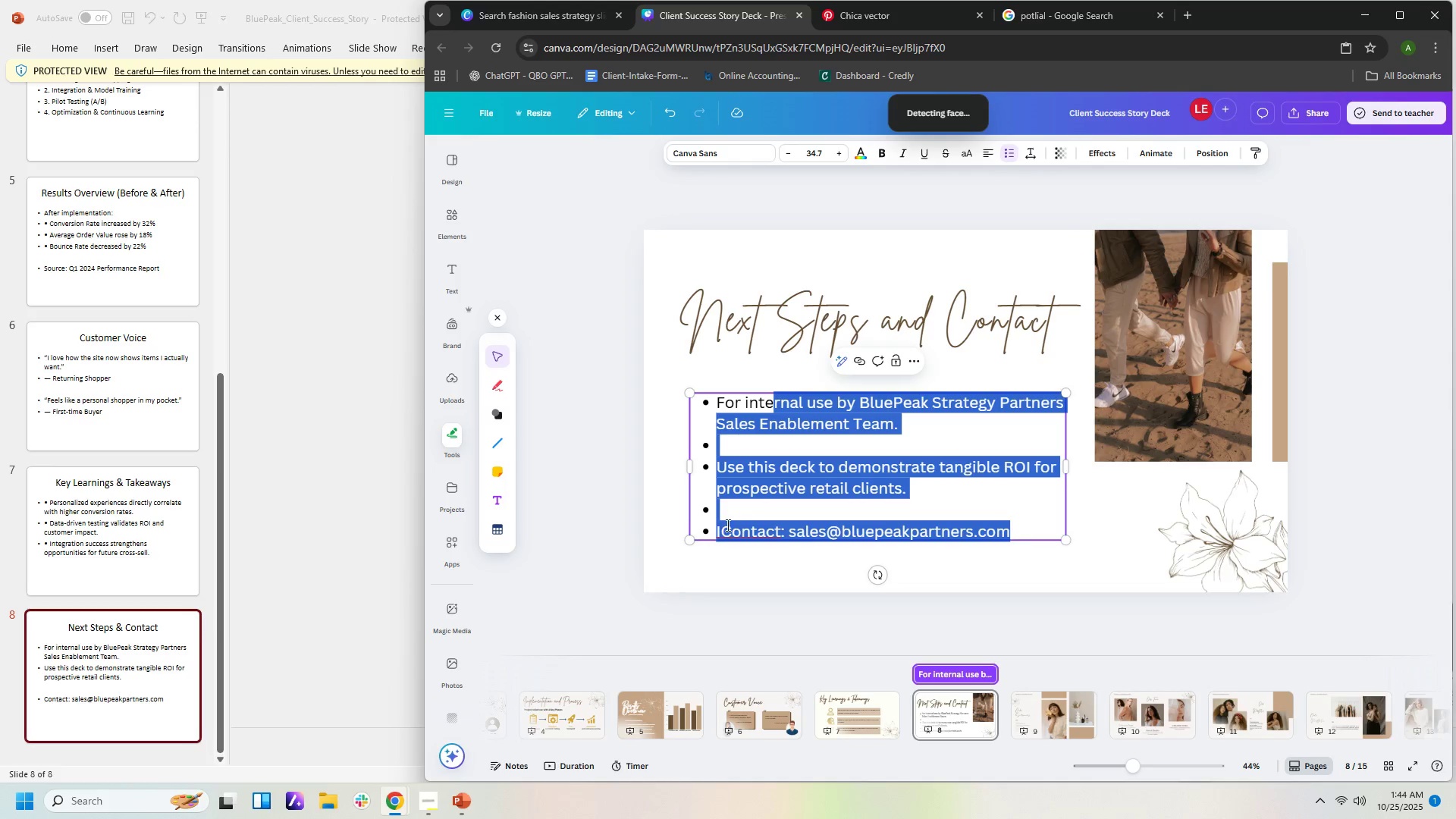 
left_click([720, 532])
 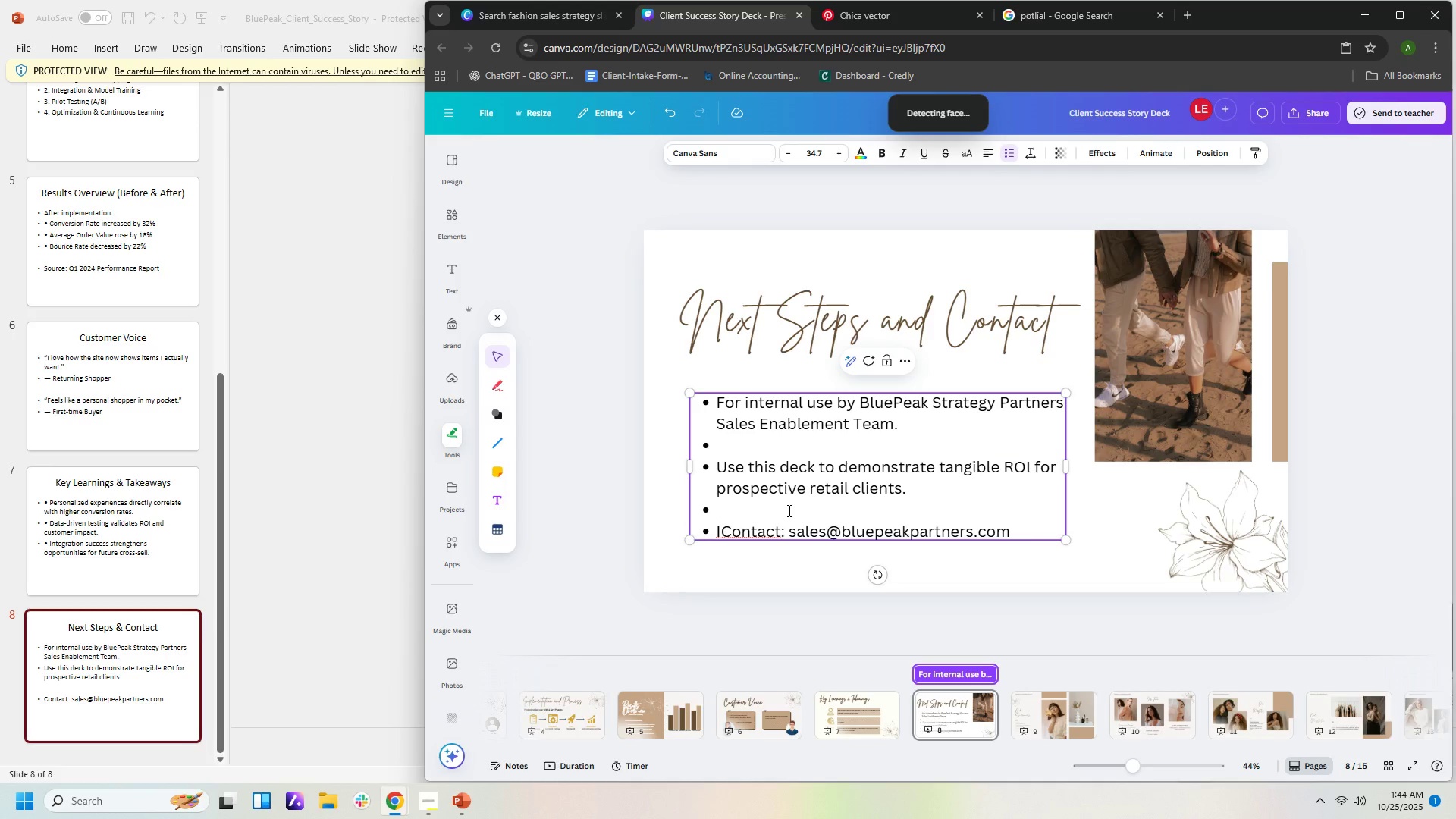 
key(Backspace)
 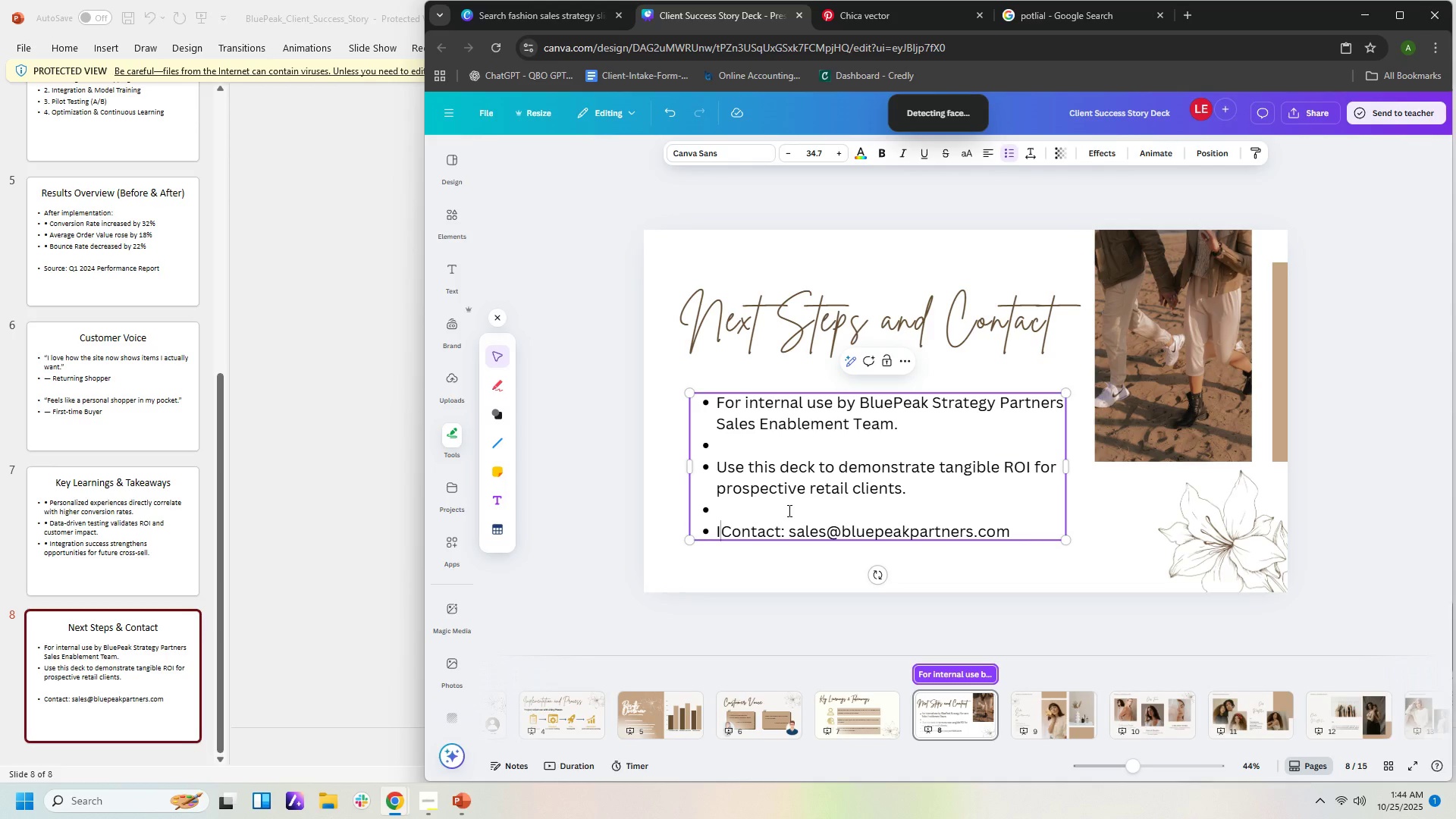 
key(Backslash)
 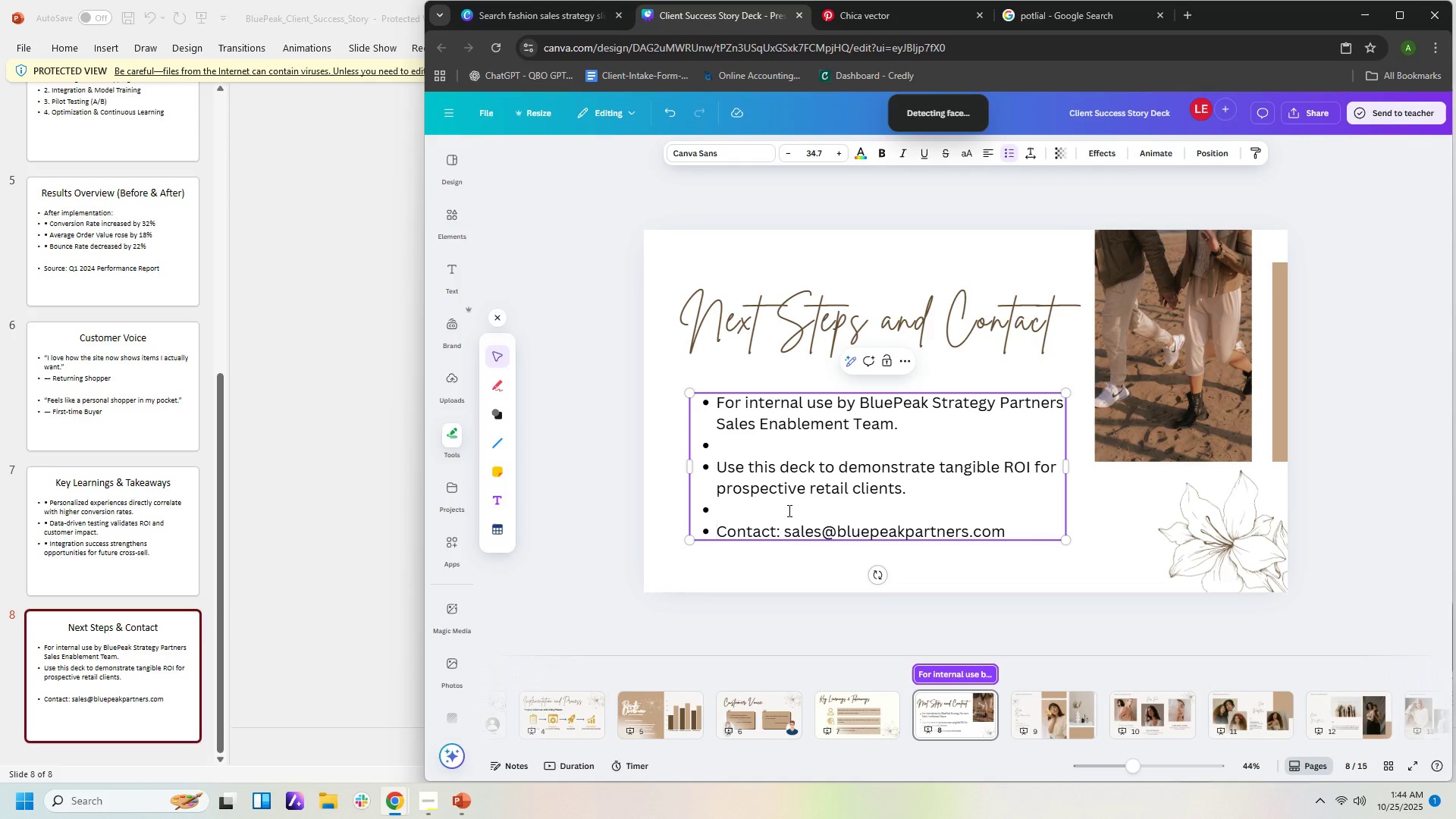 
key(Backspace)
 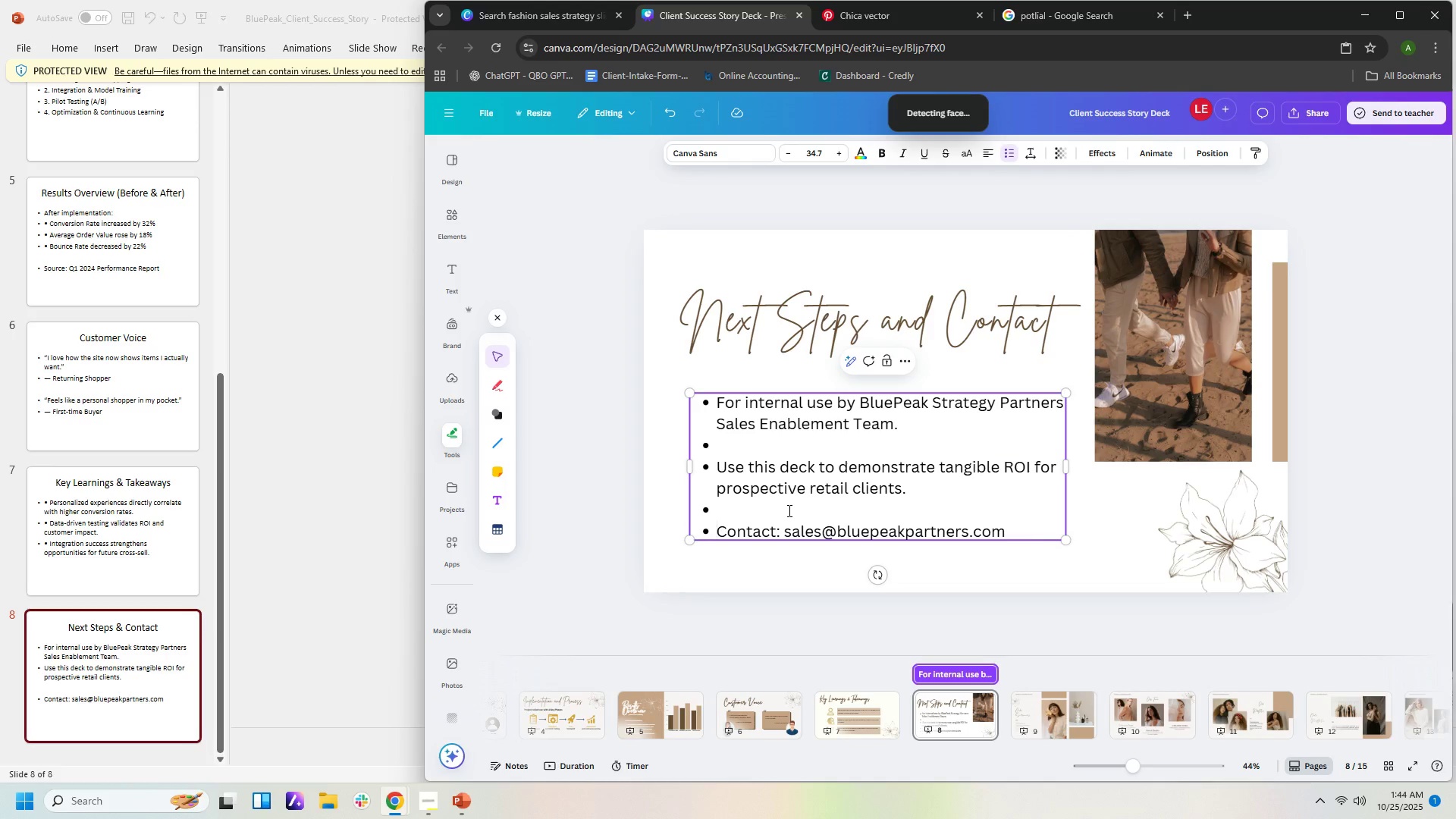 
key(ArrowUp)
 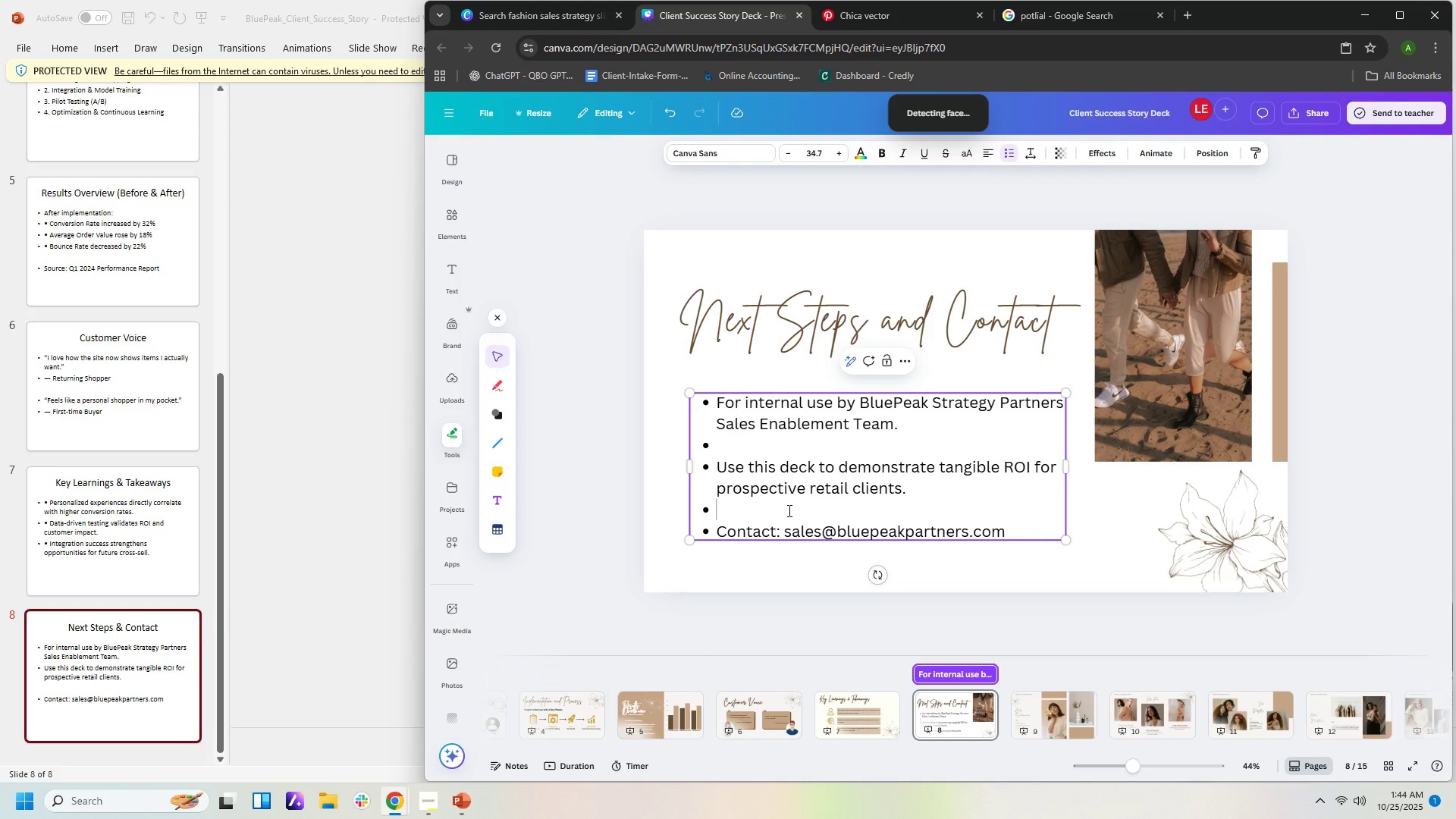 
key(Backspace)
 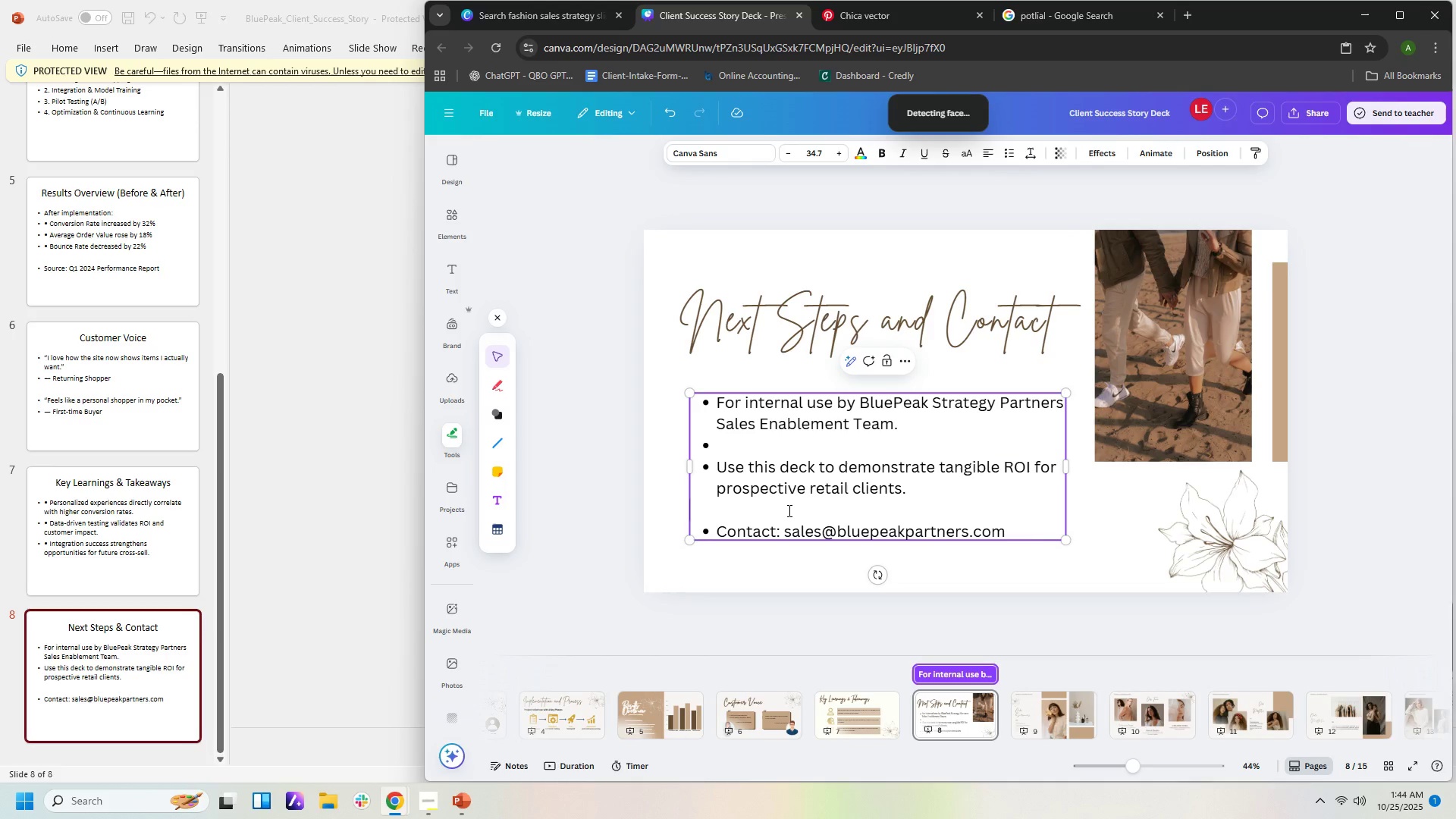 
key(ArrowUp)
 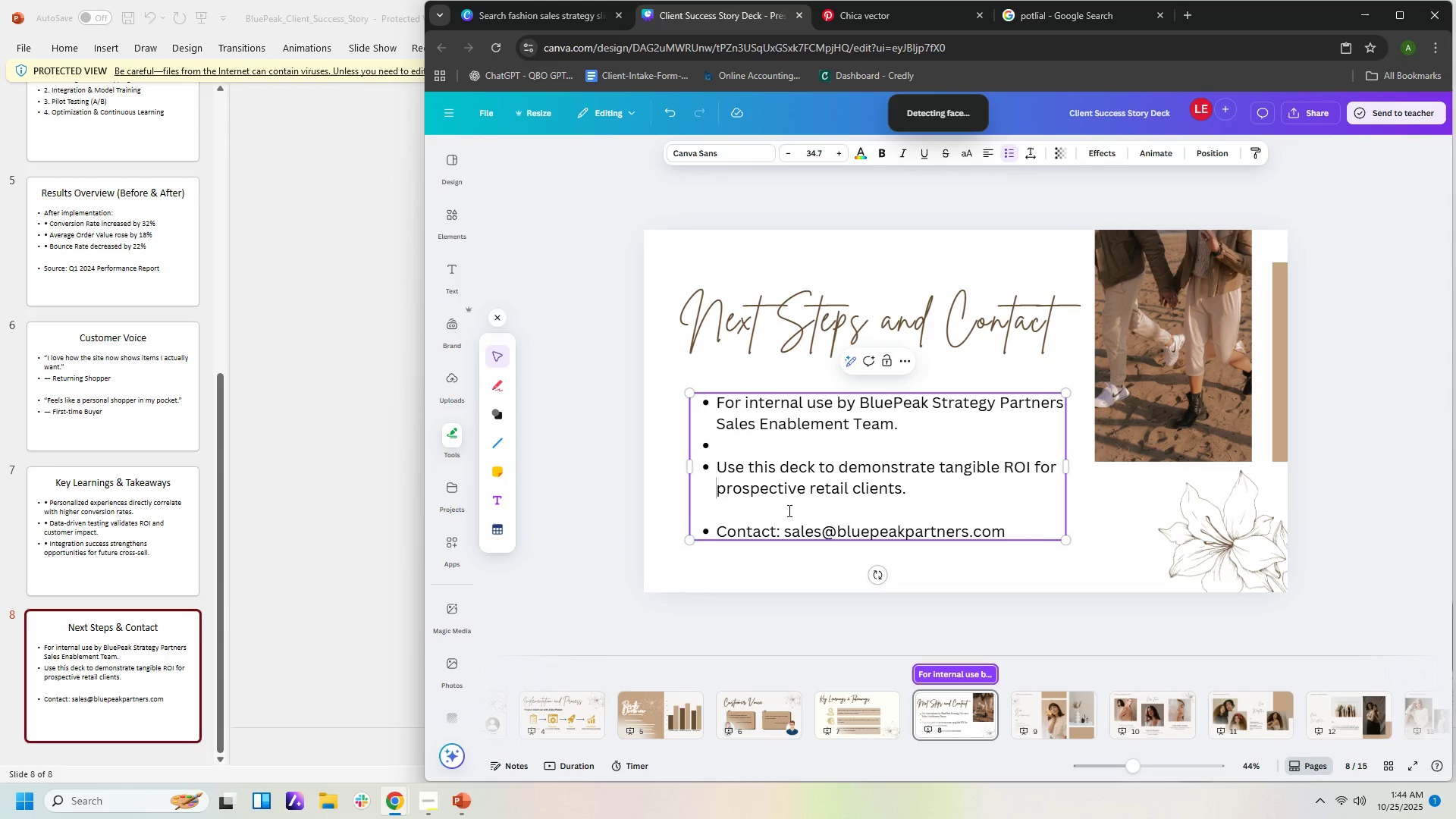 
key(ArrowUp)
 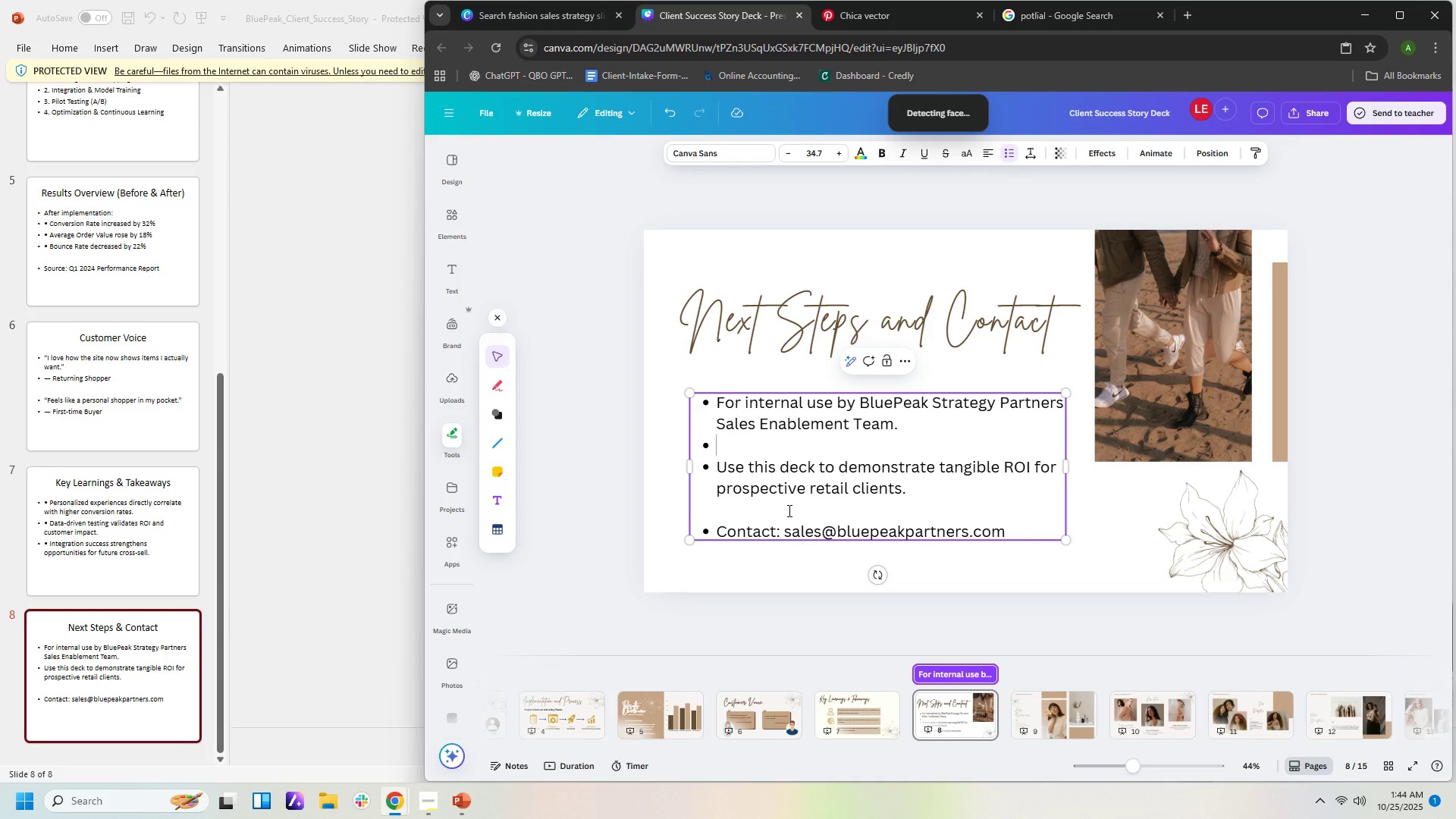 
key(ArrowUp)
 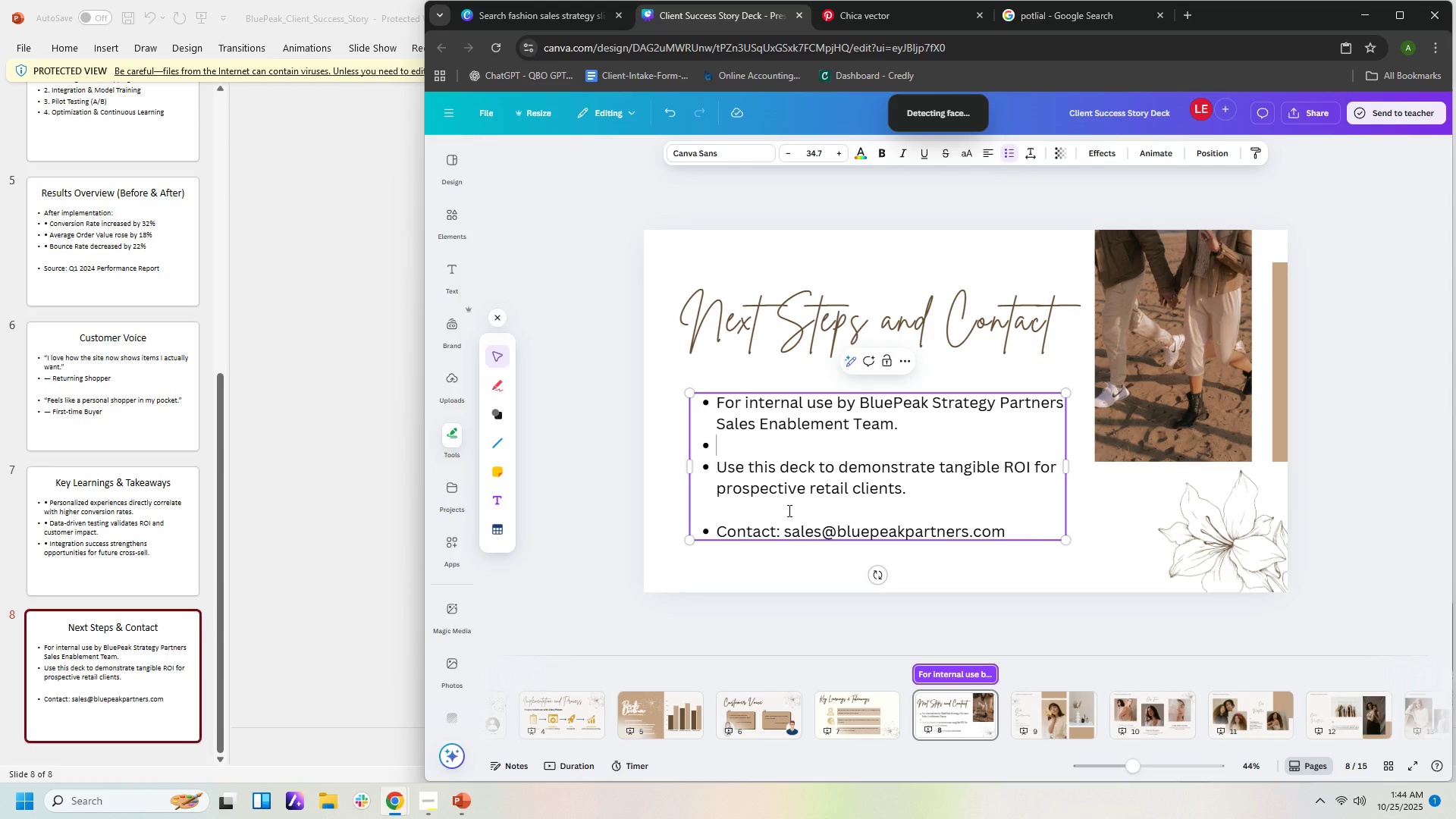 
key(Backspace)
 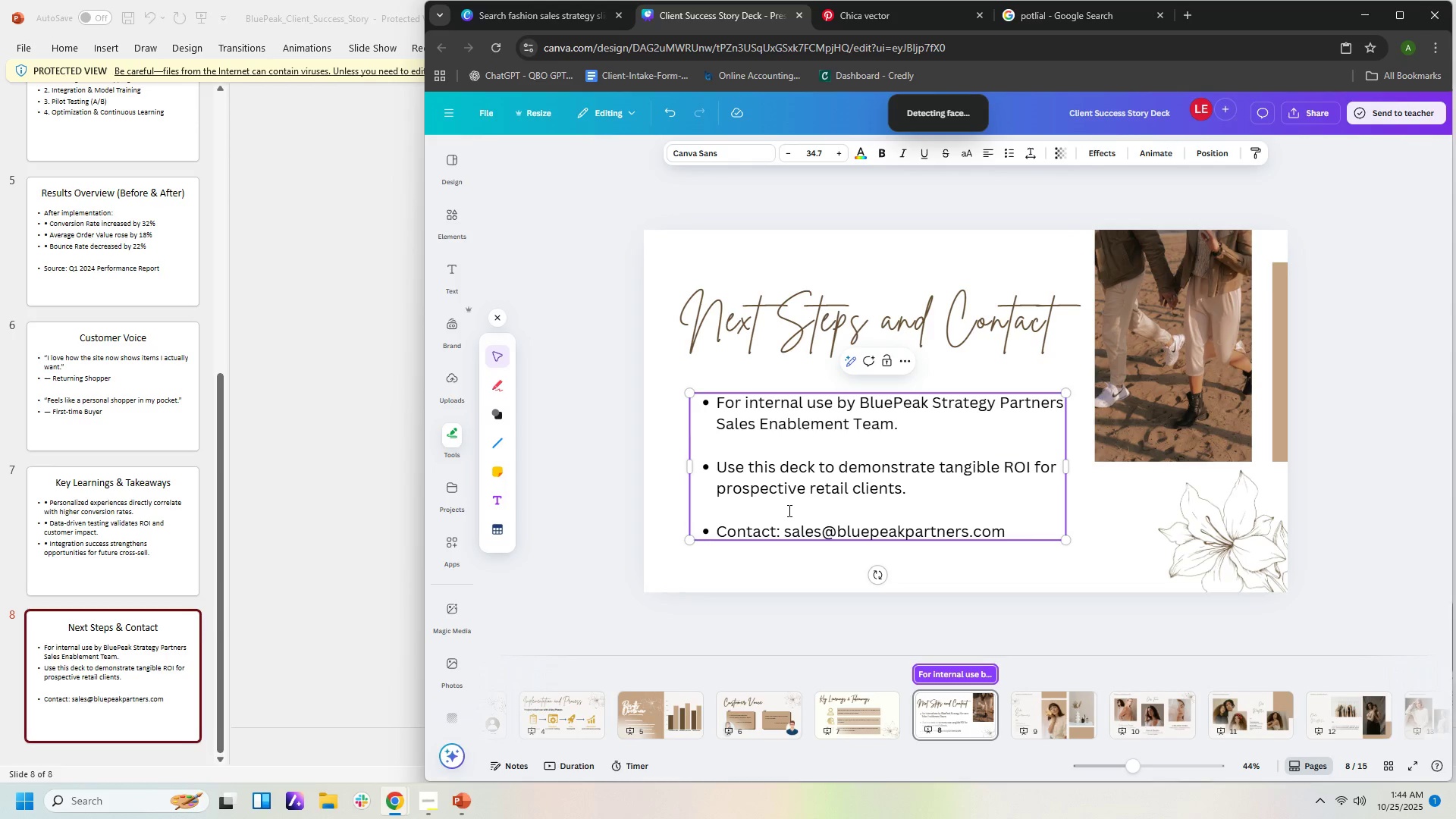 
key(ArrowDown)
 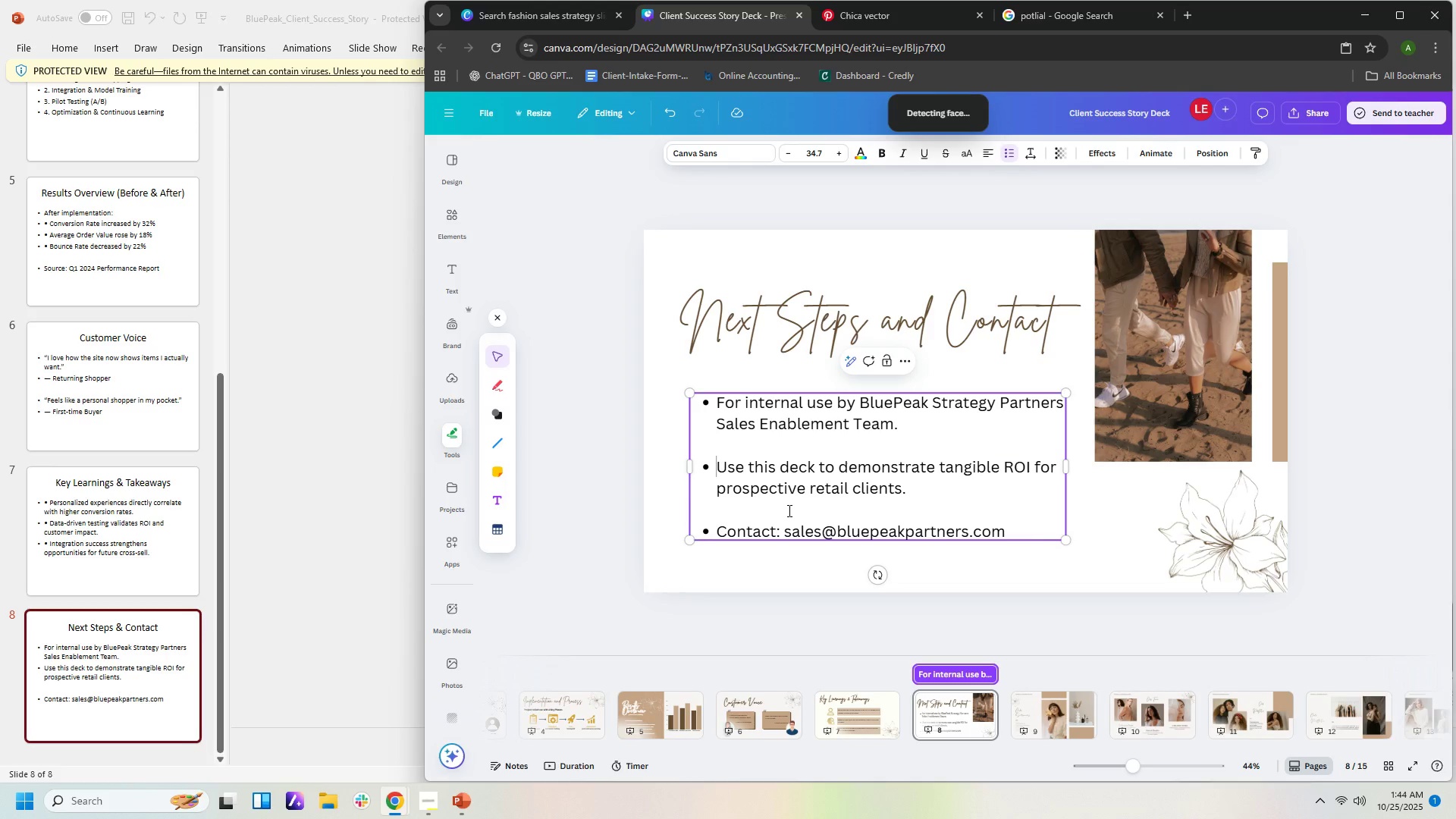 
key(ArrowDown)
 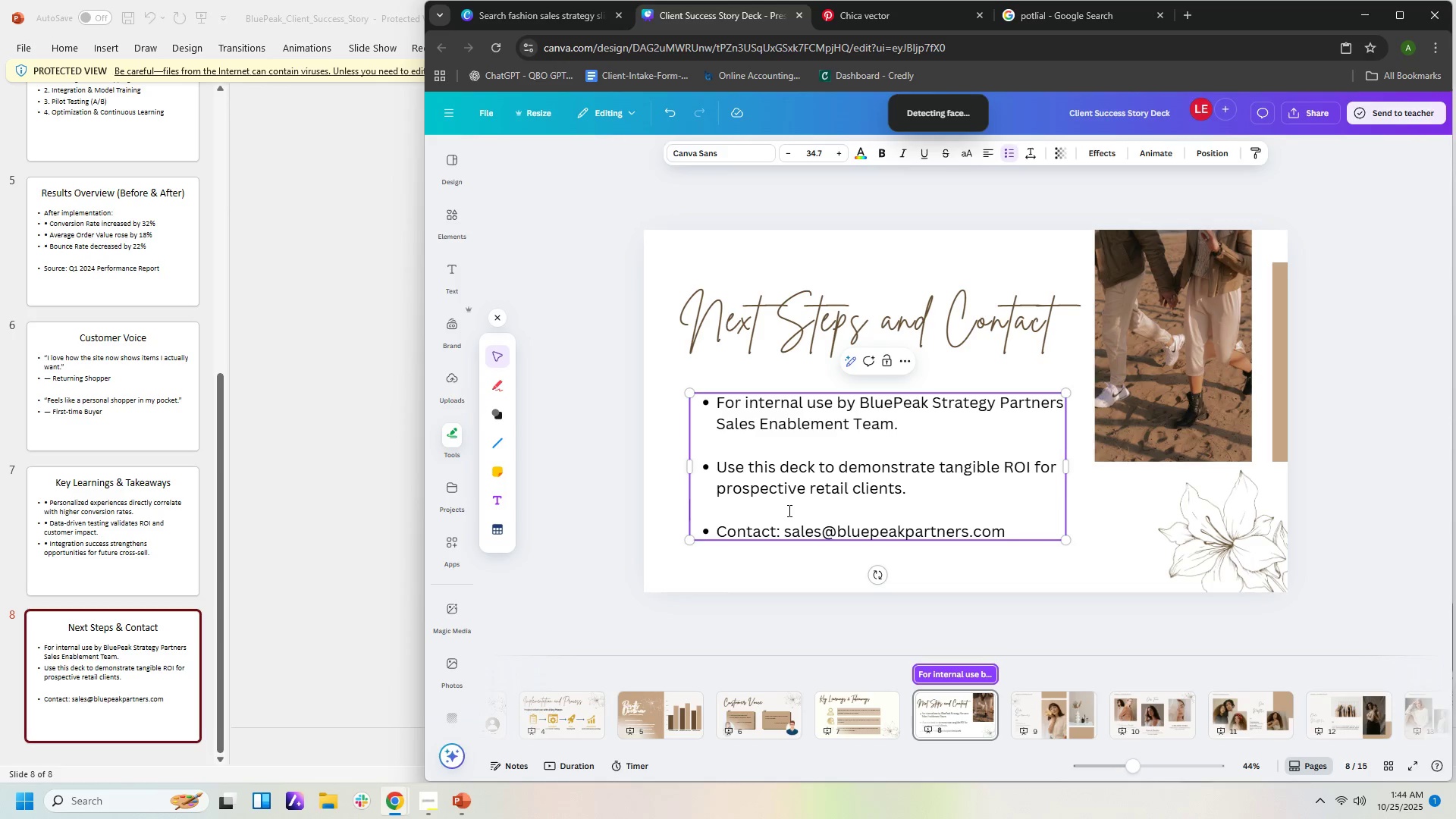 
key(ArrowDown)
 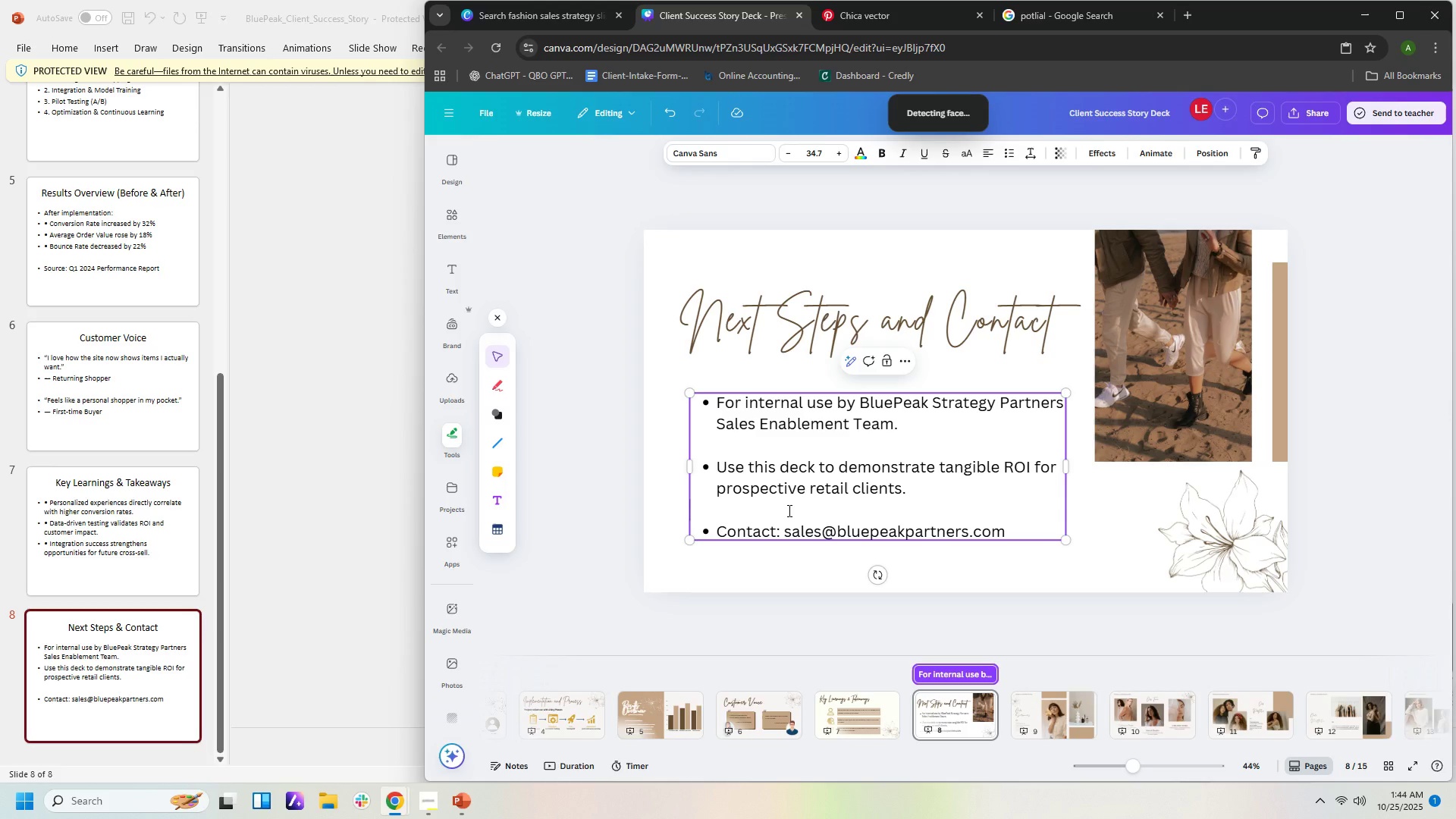 
key(ArrowUp)
 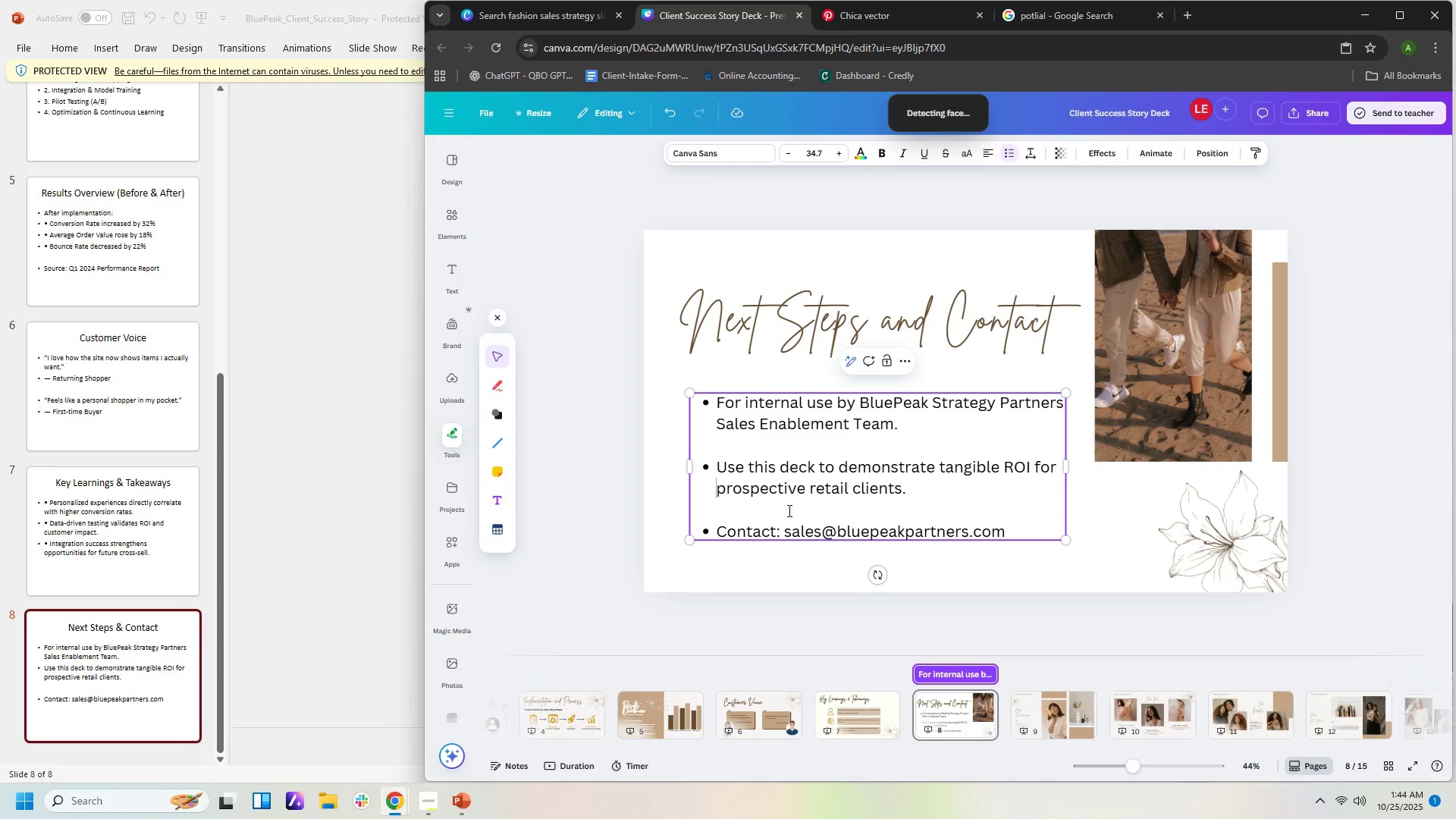 
key(ArrowUp)
 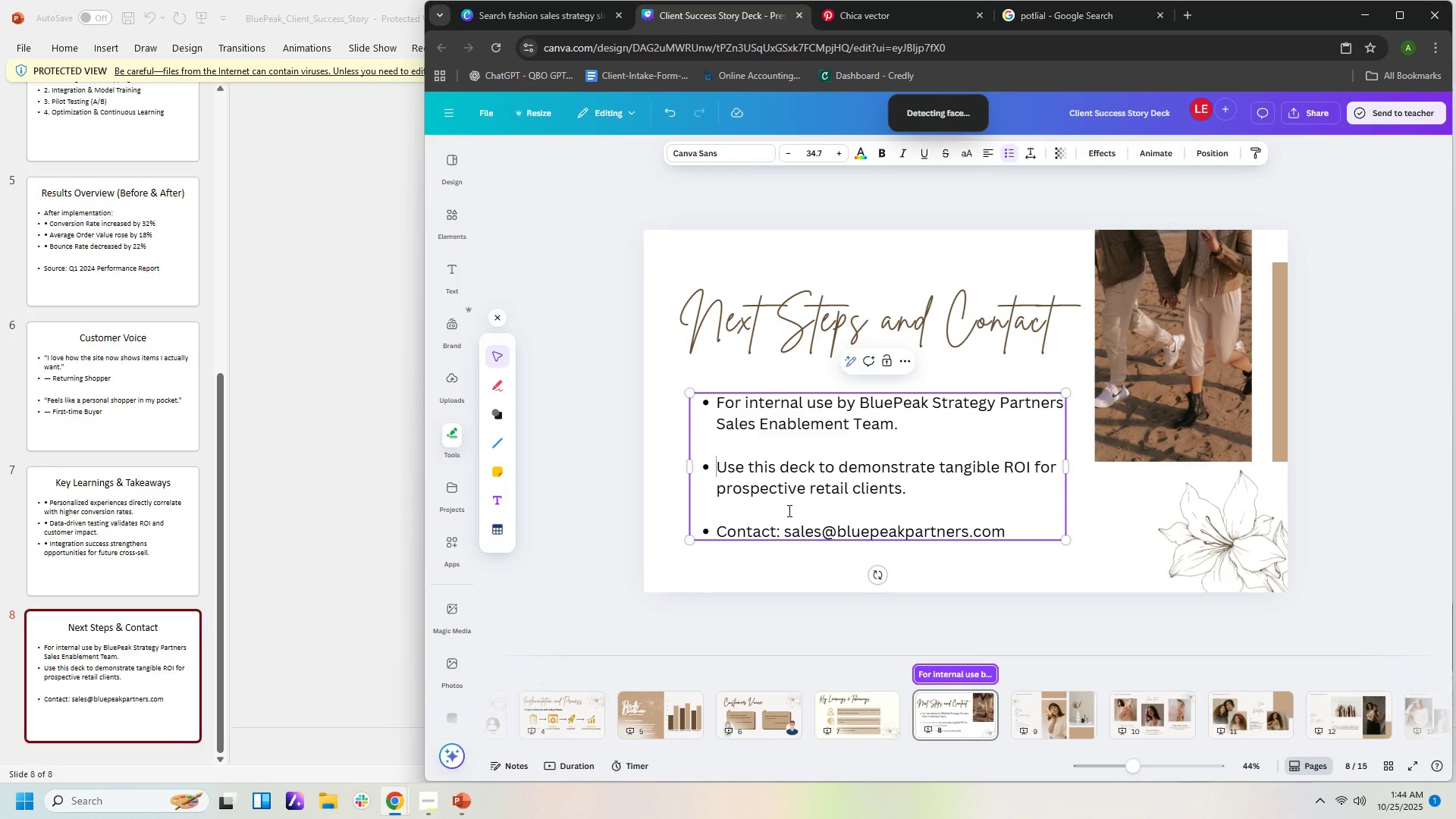 
key(ArrowUp)
 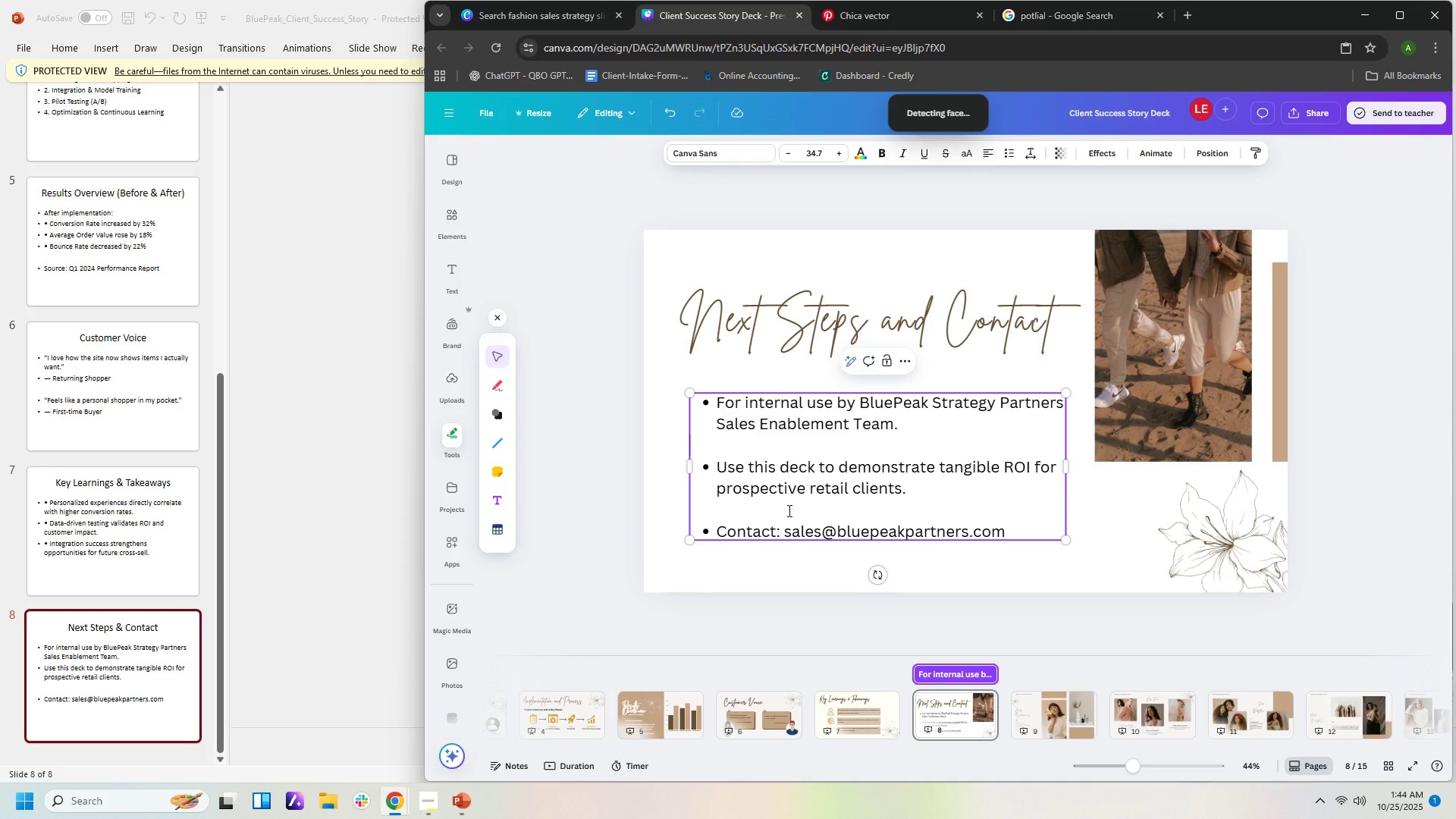 
key(Backspace)
 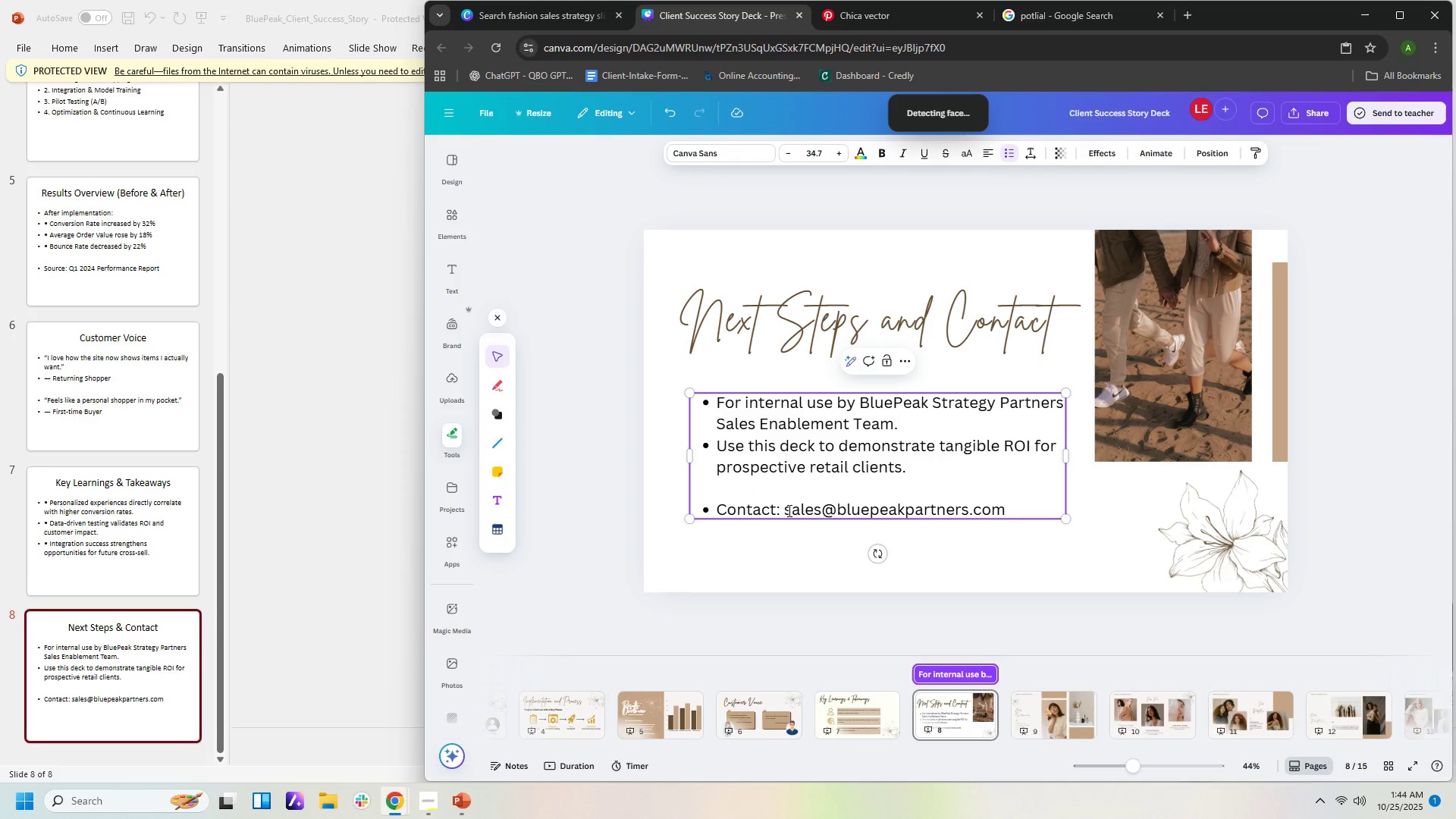 
key(ArrowDown)
 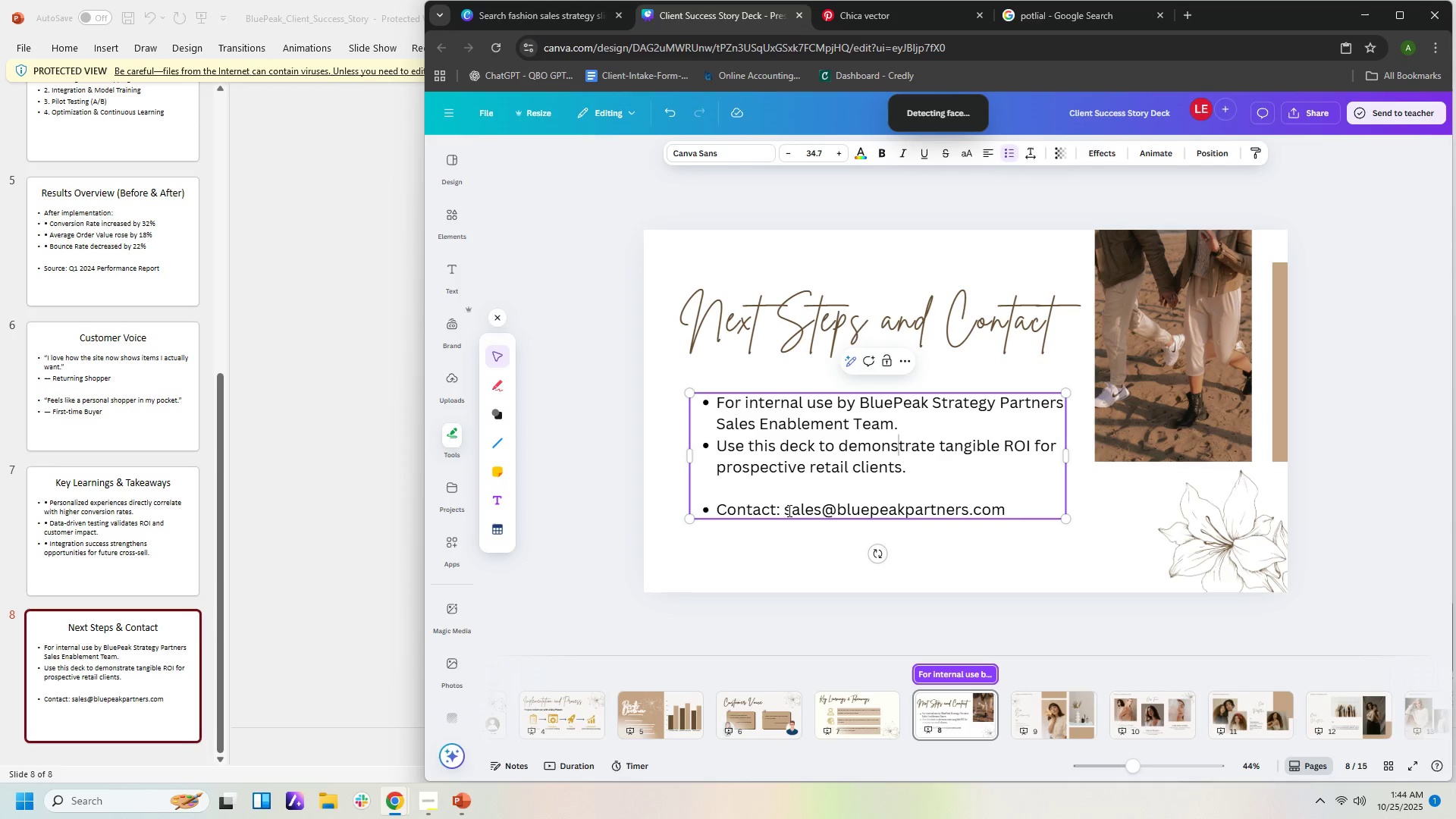 
key(ArrowDown)
 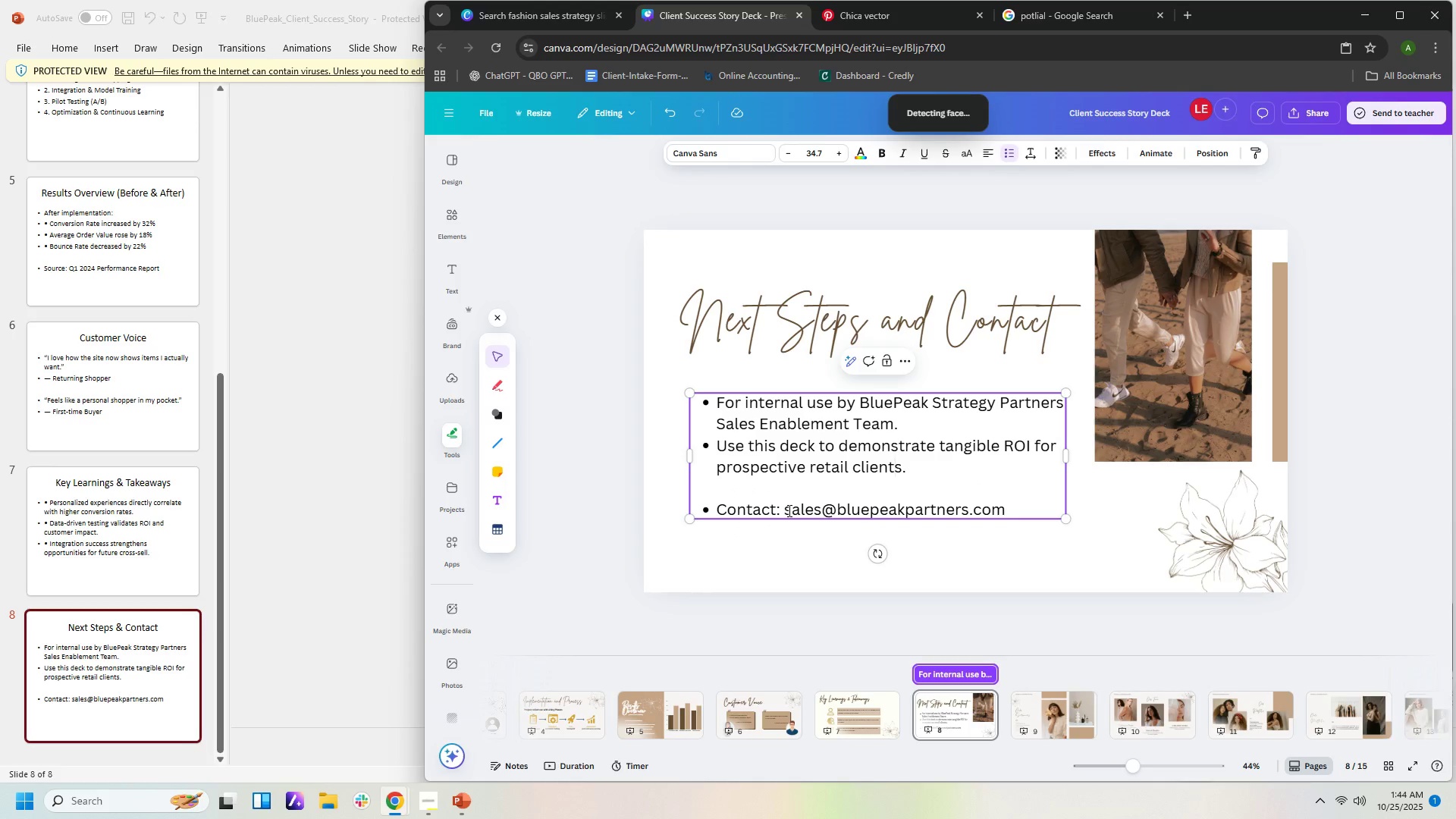 
key(ArrowDown)
 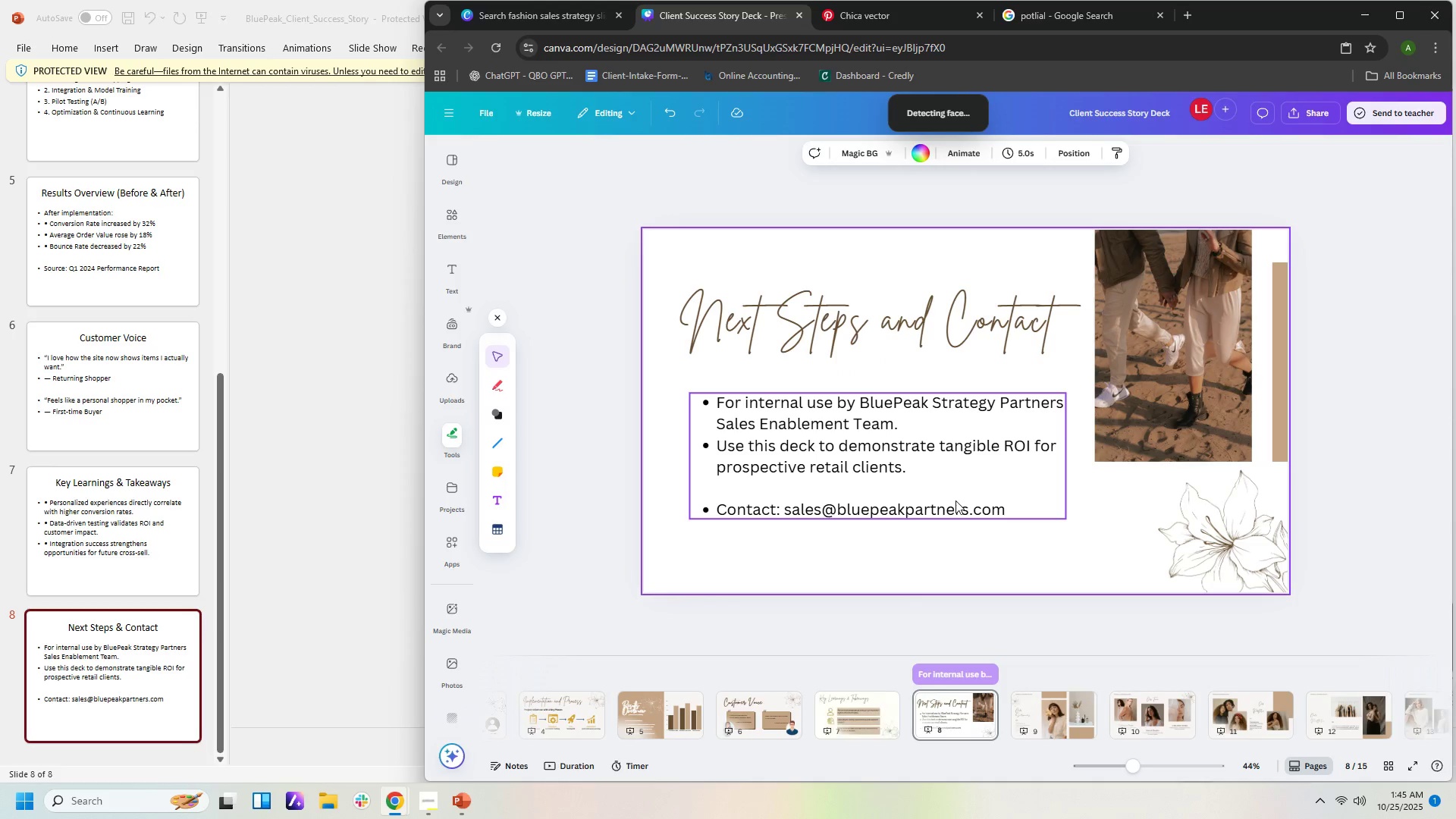 
wait(6.93)
 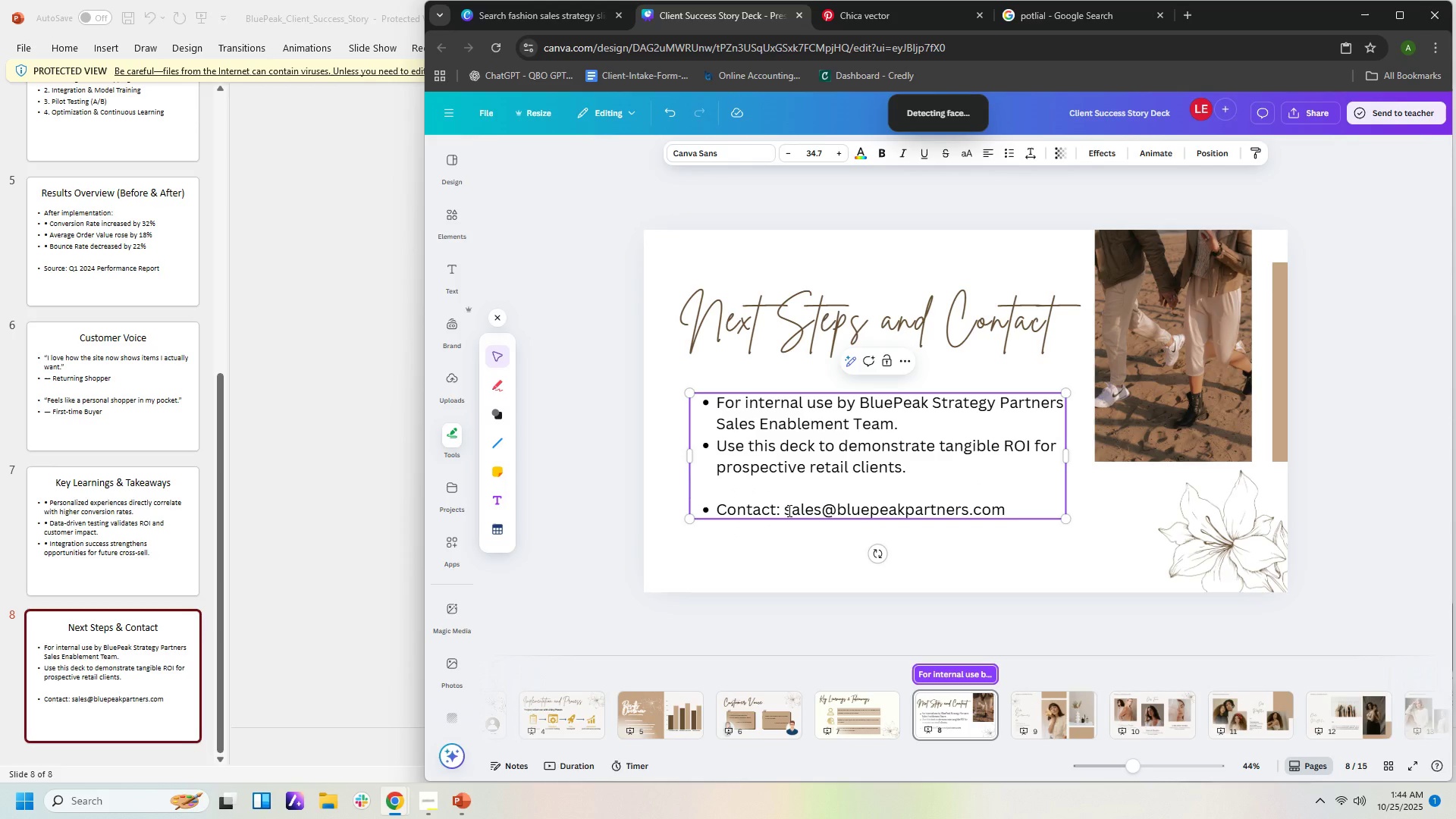 
left_click([969, 726])
 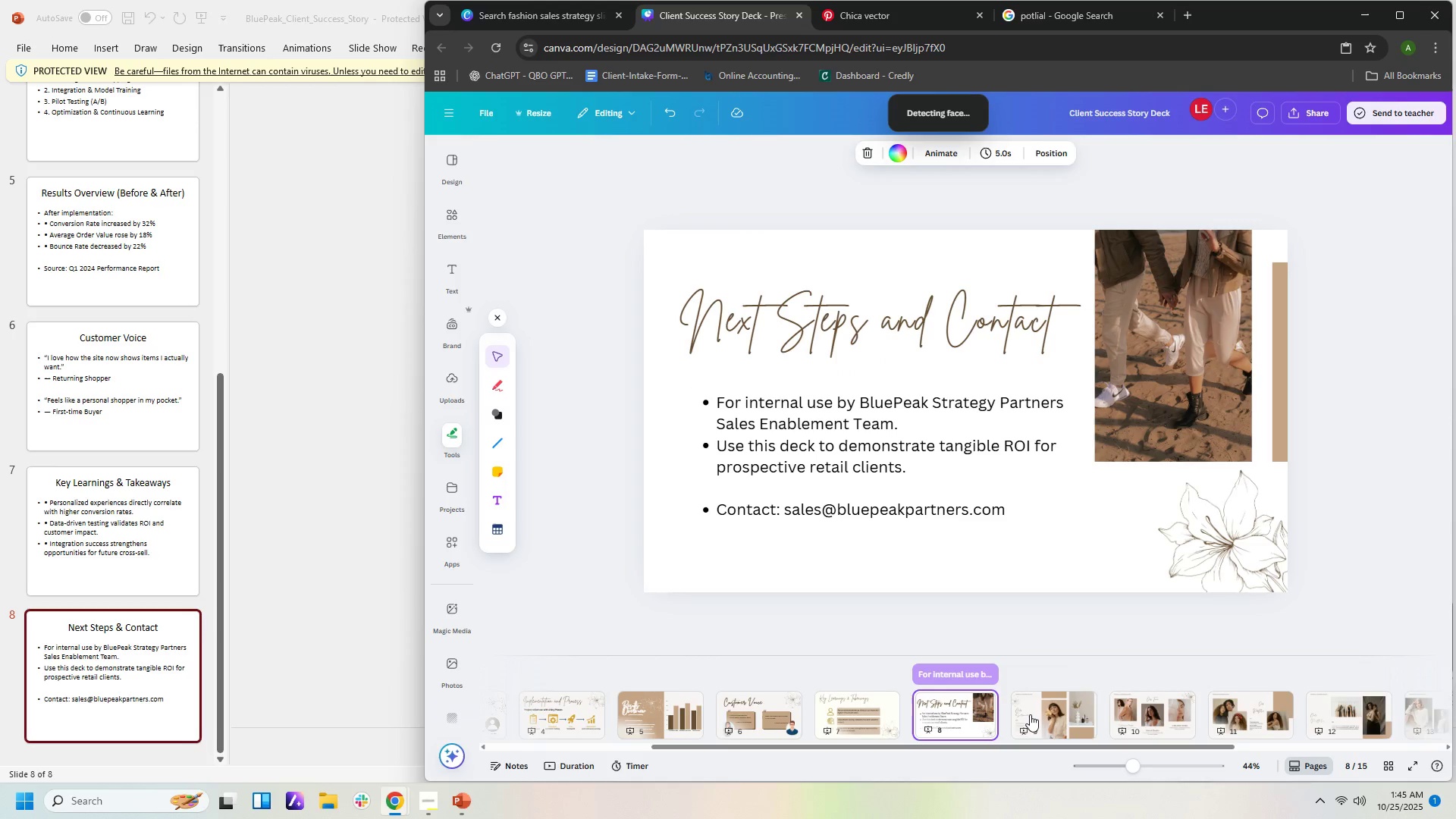 
left_click([1030, 714])
 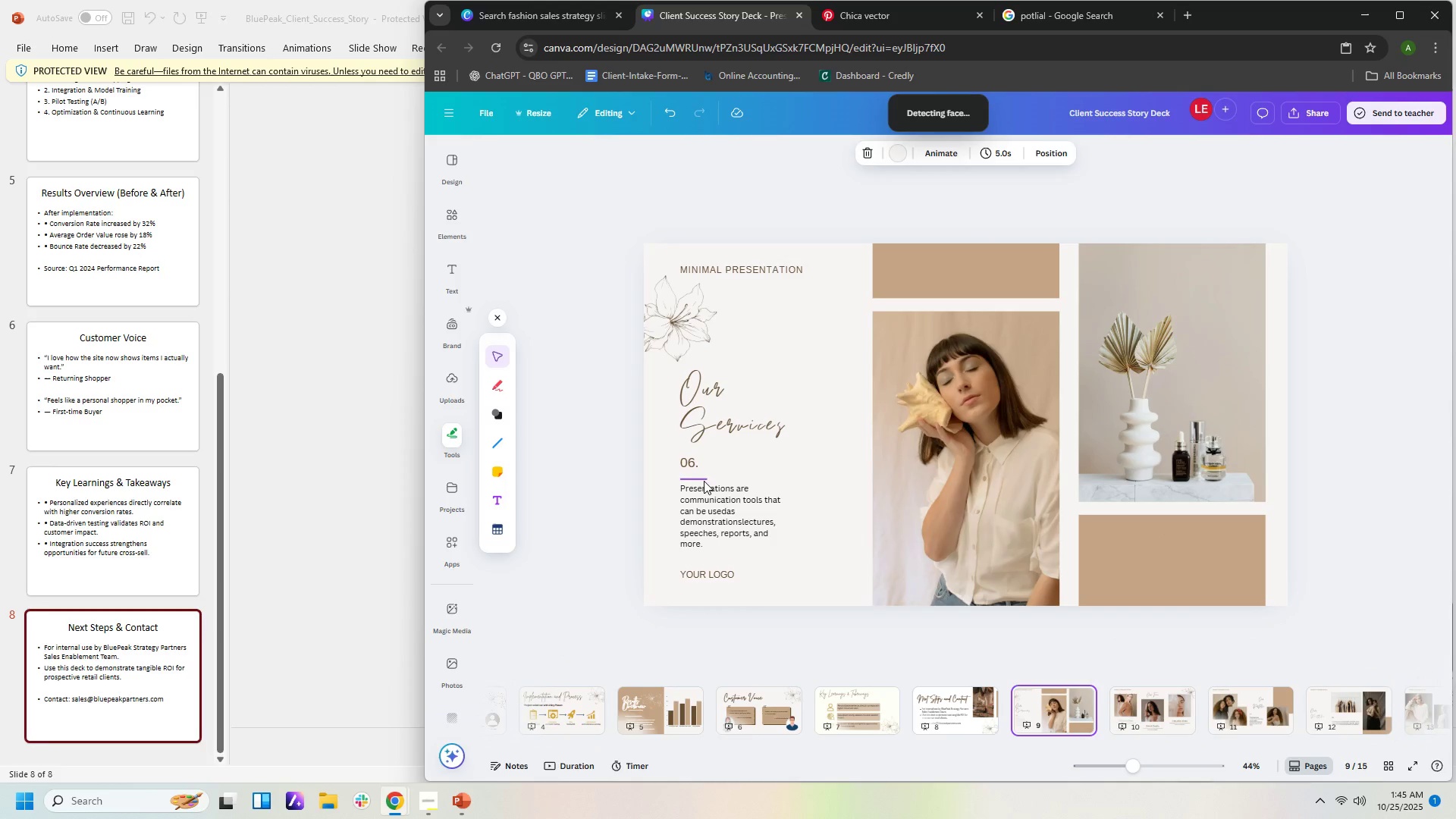 
left_click([704, 481])
 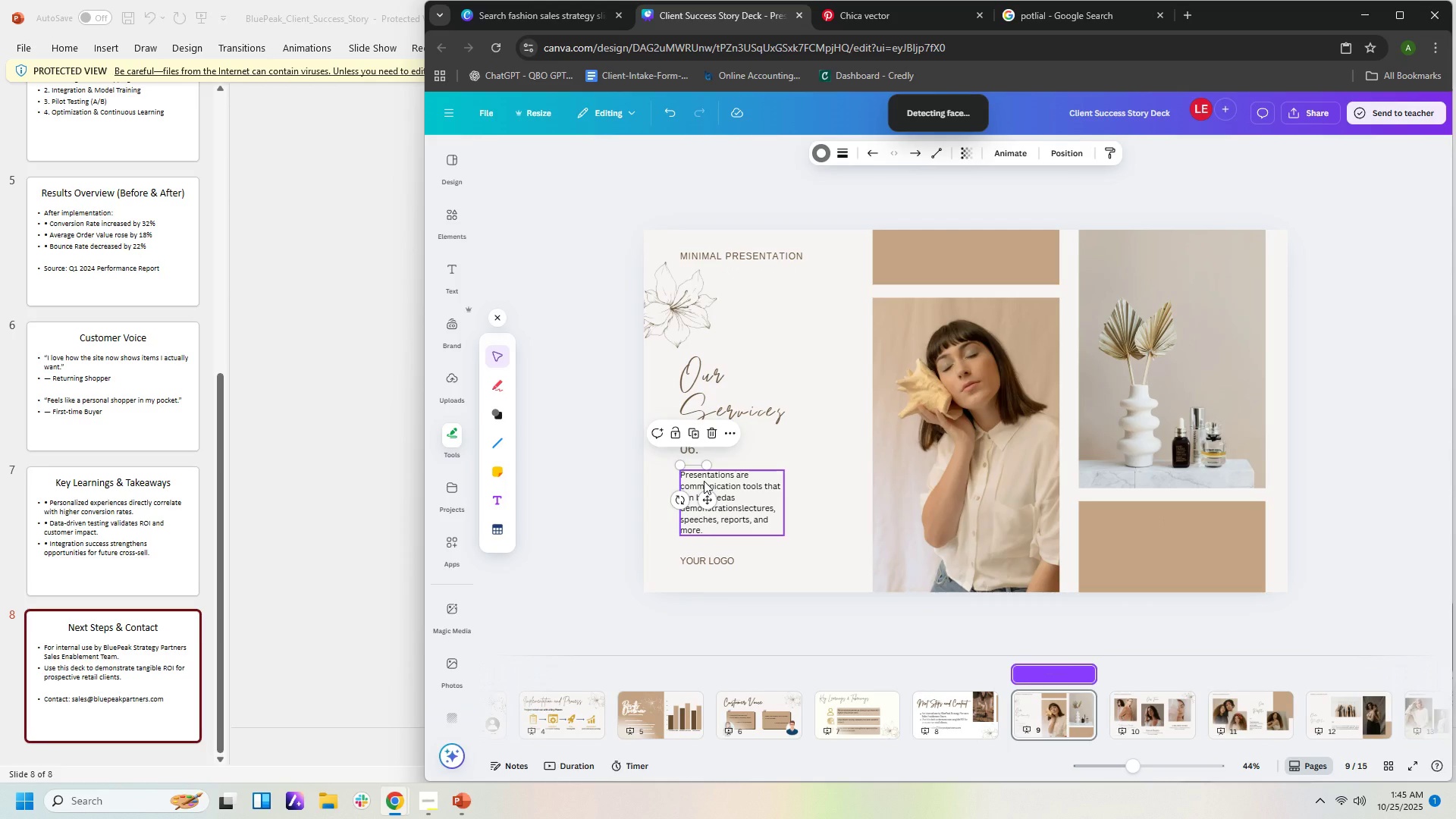 
key(Control+X)
 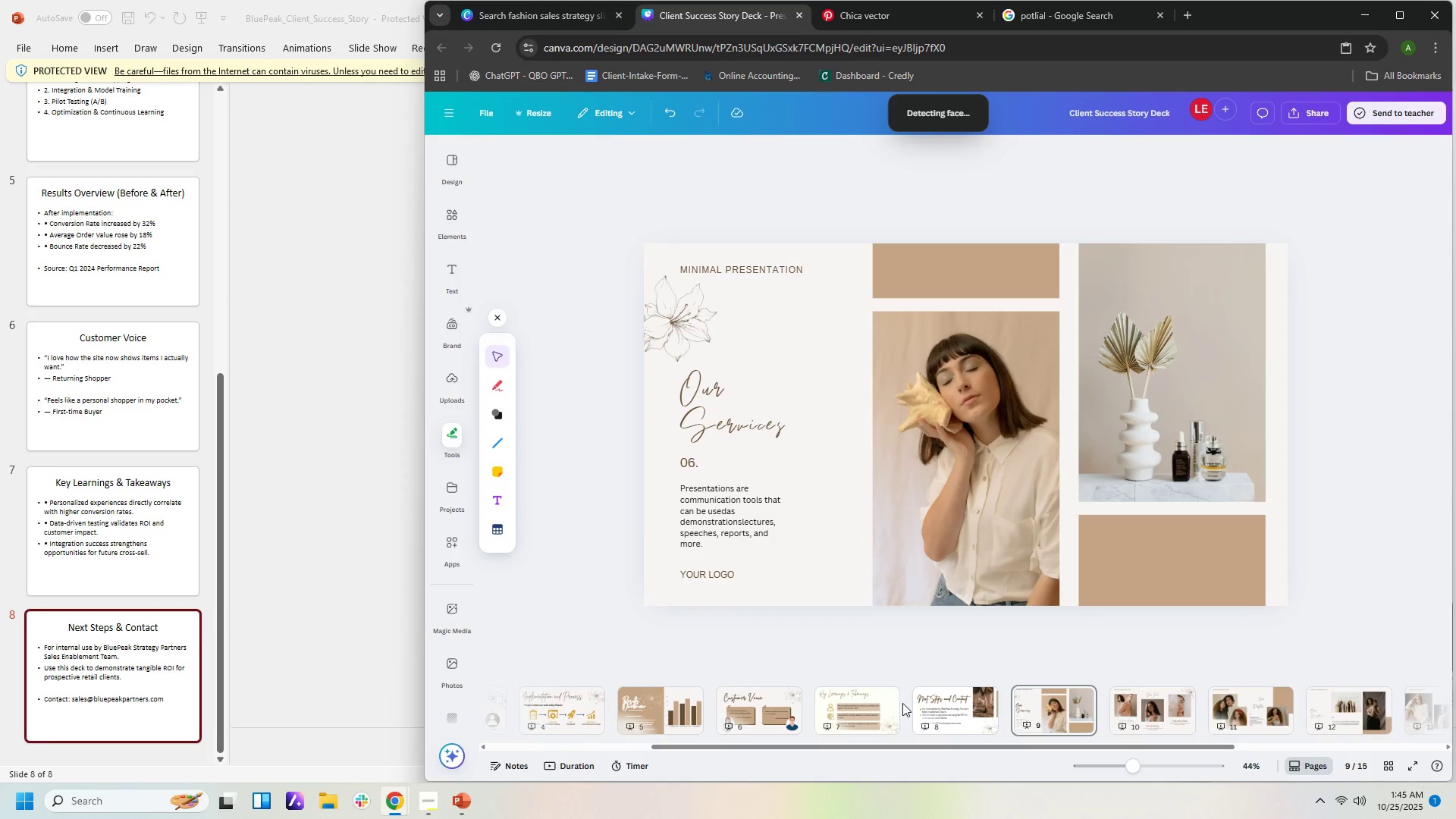 
left_click([954, 712])
 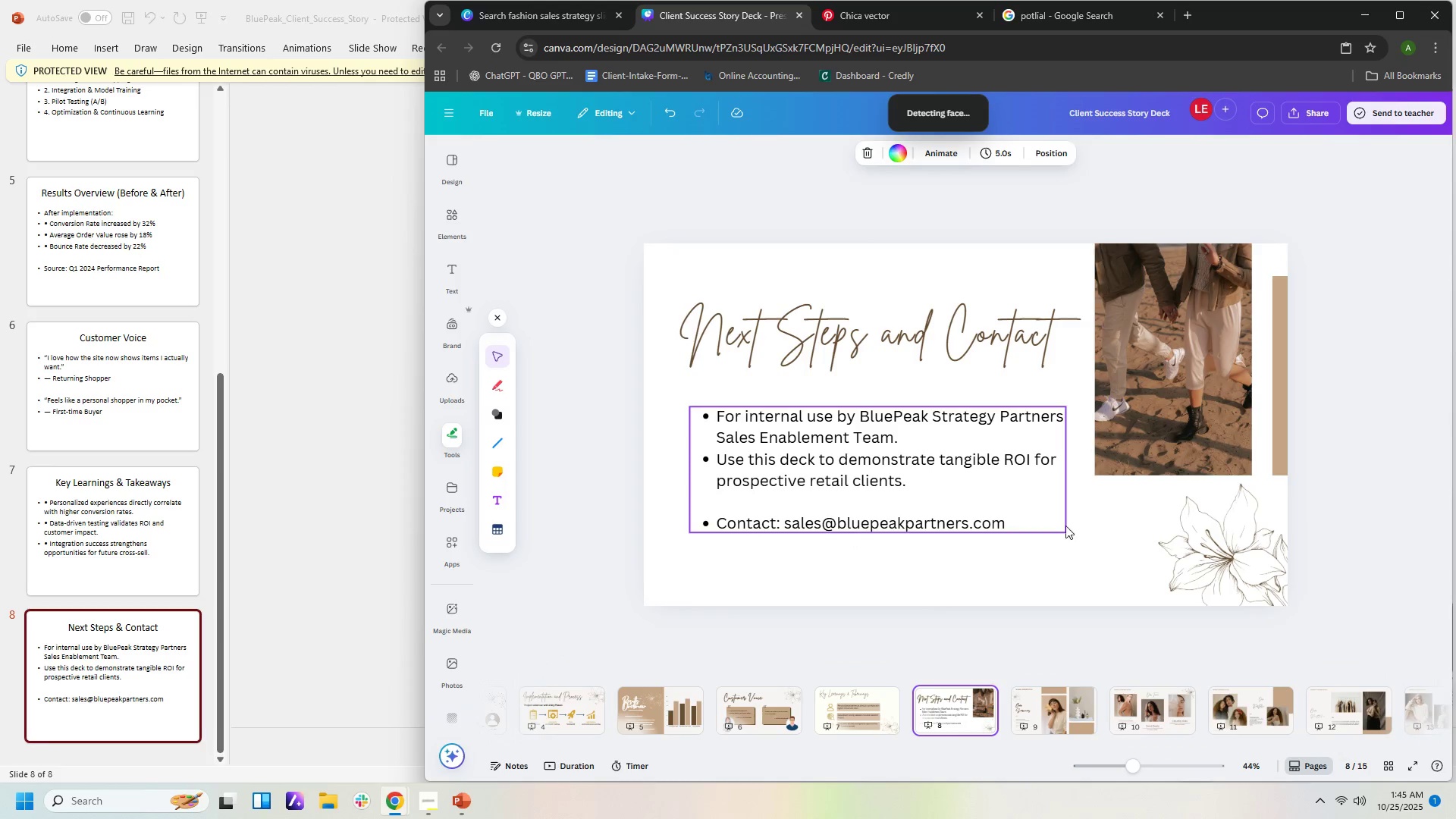 
left_click([1100, 570])
 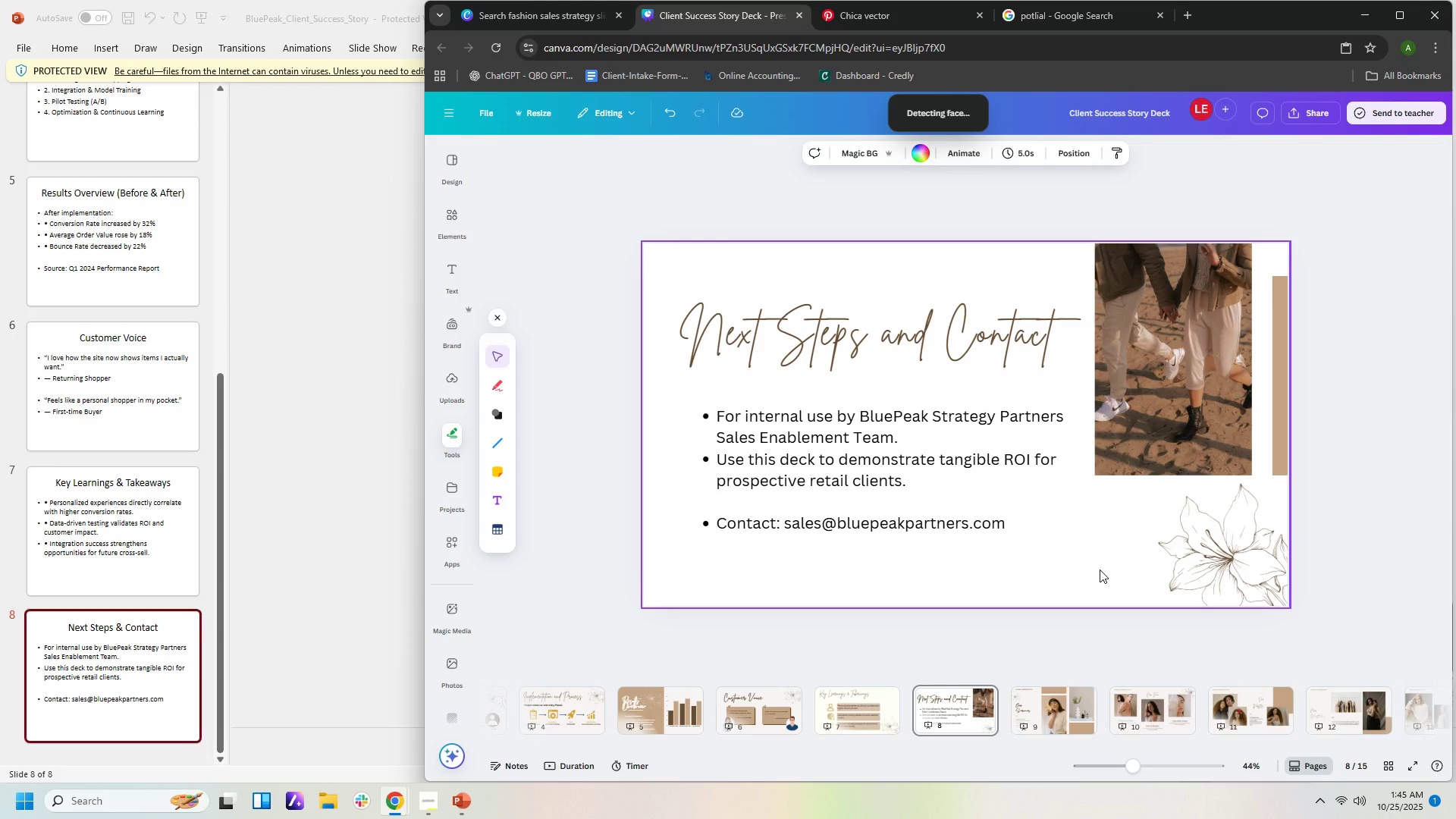 
key(Control+V)
 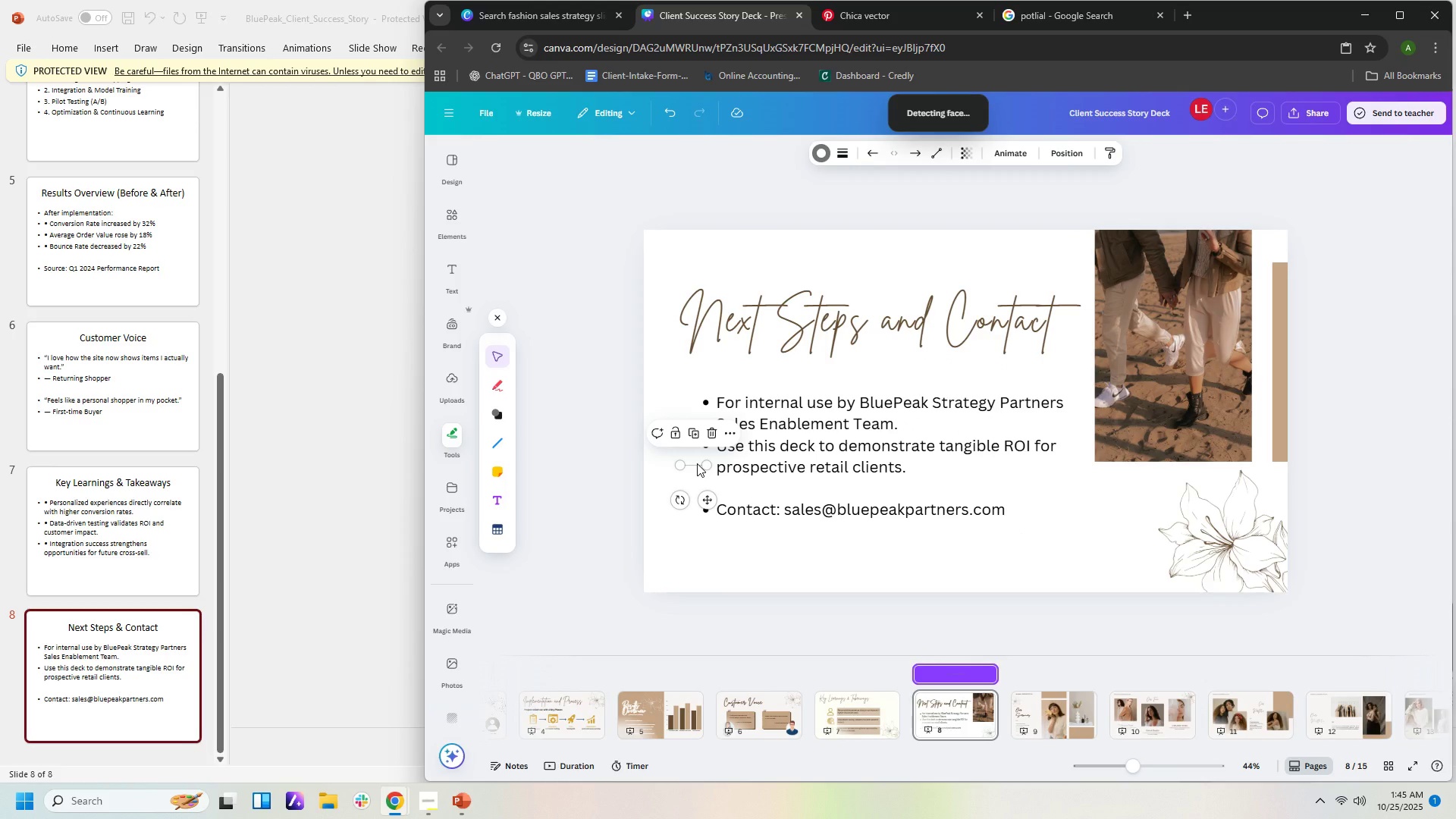 
mouse_move([745, 494])
 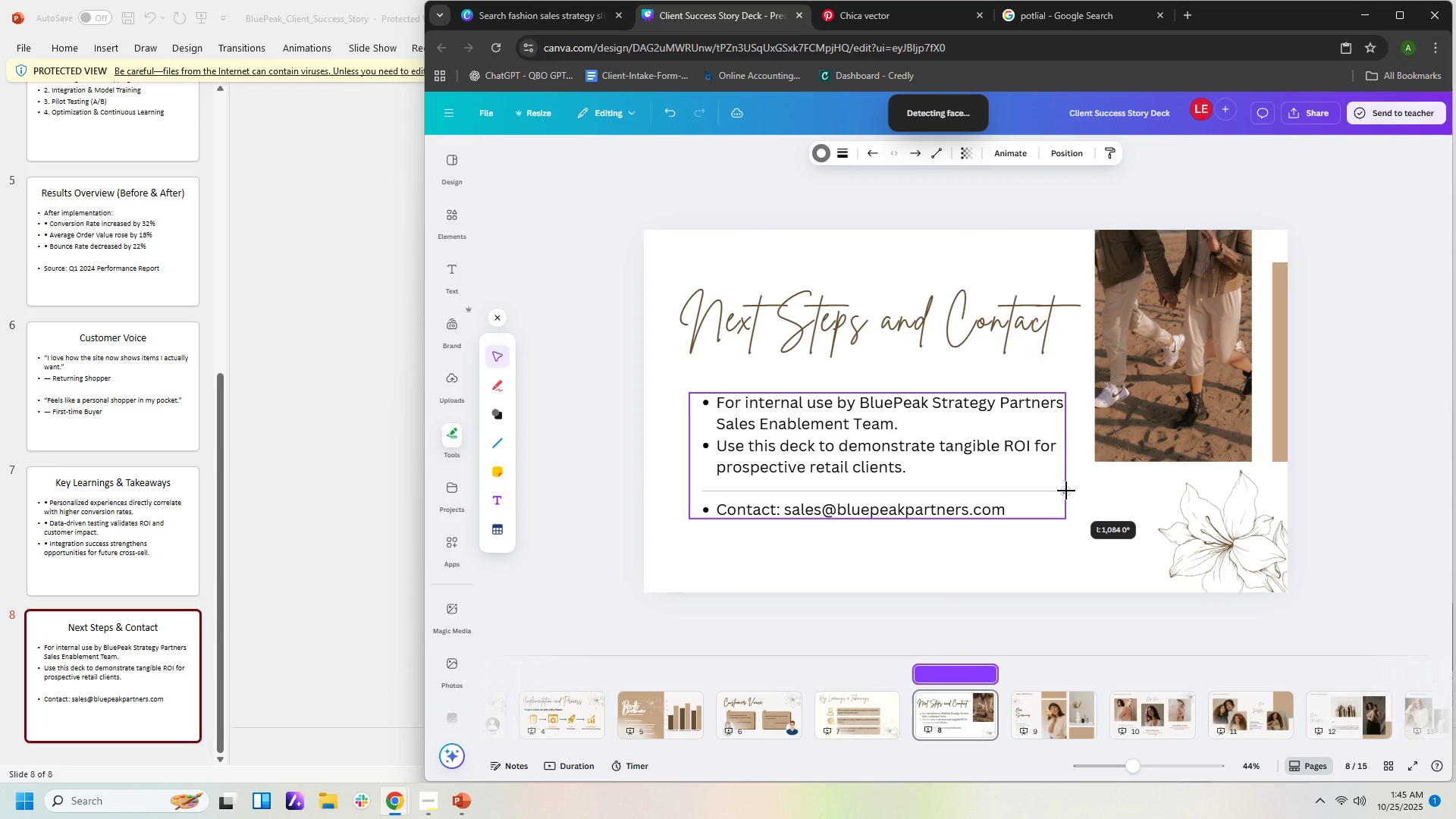 
left_click([1074, 572])
 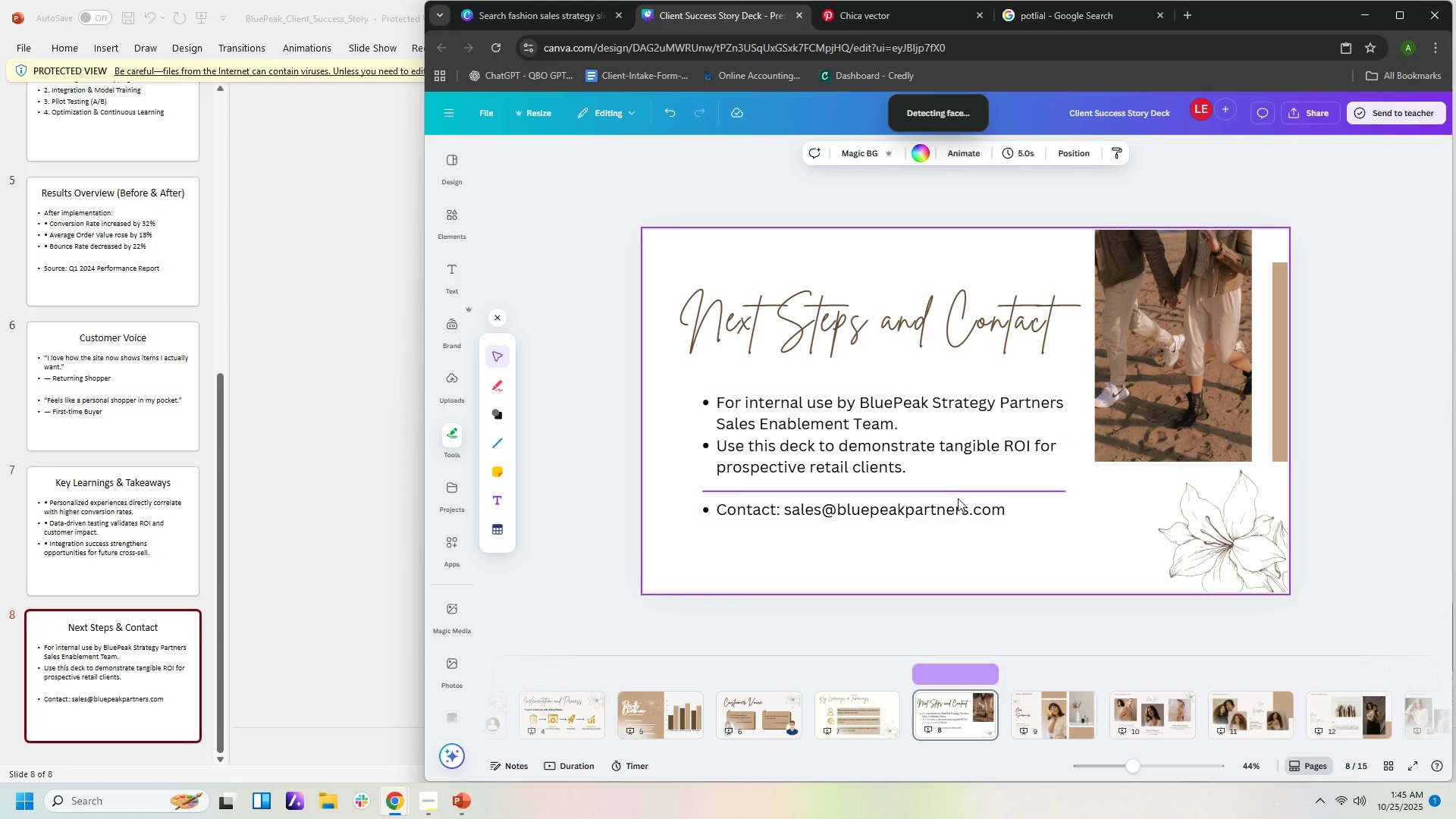 
left_click([957, 495])
 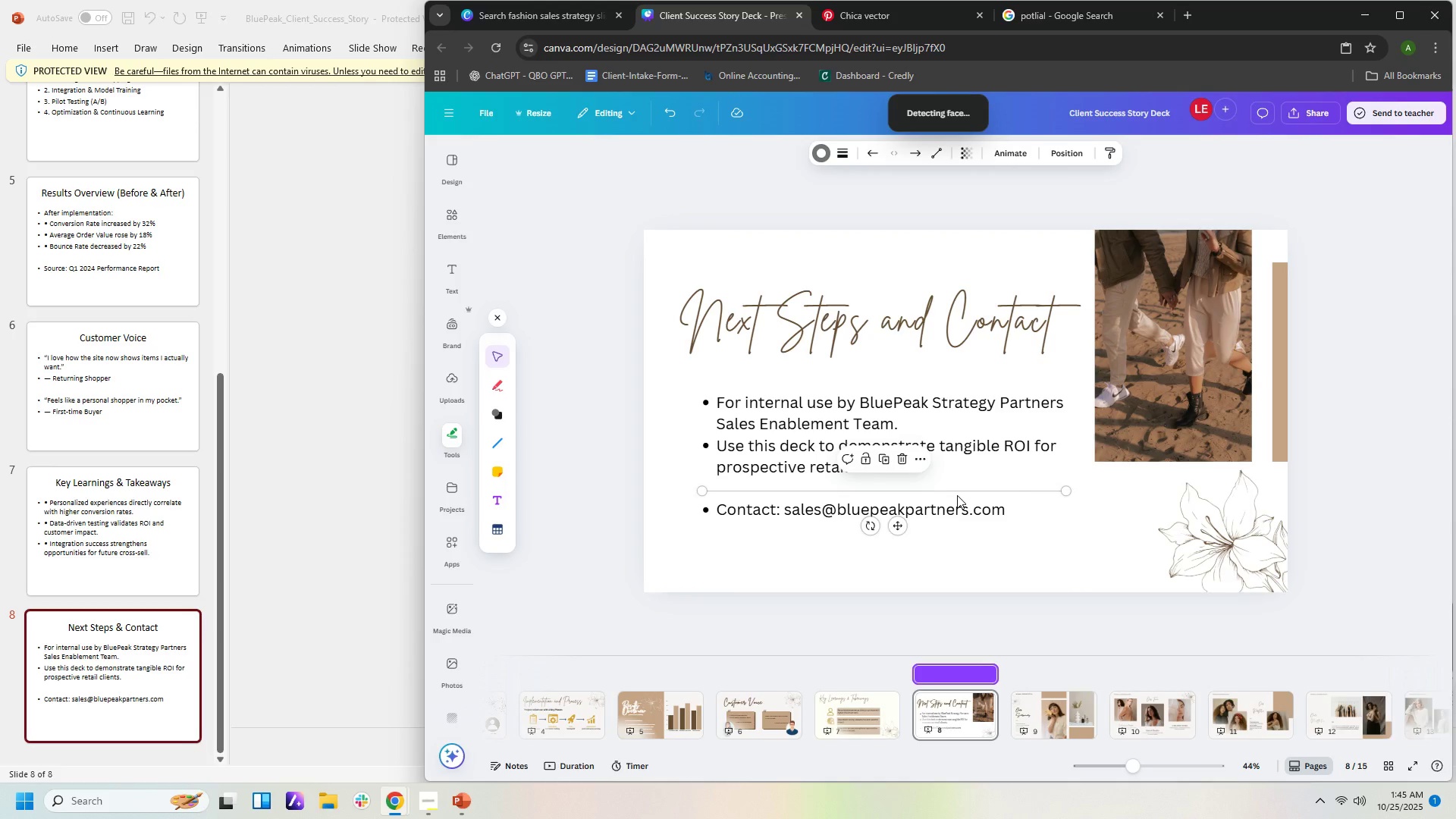 
key(ArrowUp)
 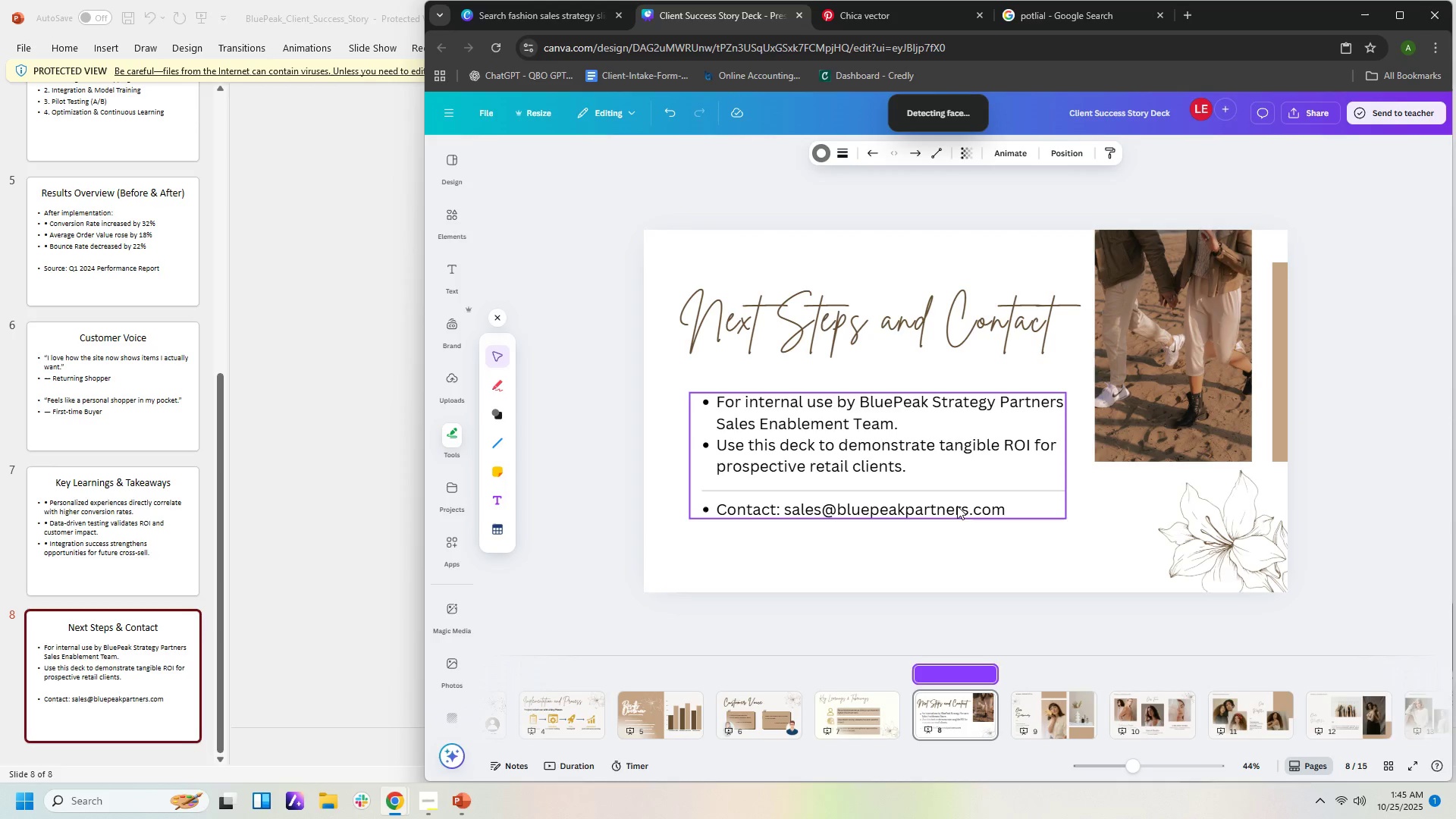 
key(ArrowUp)
 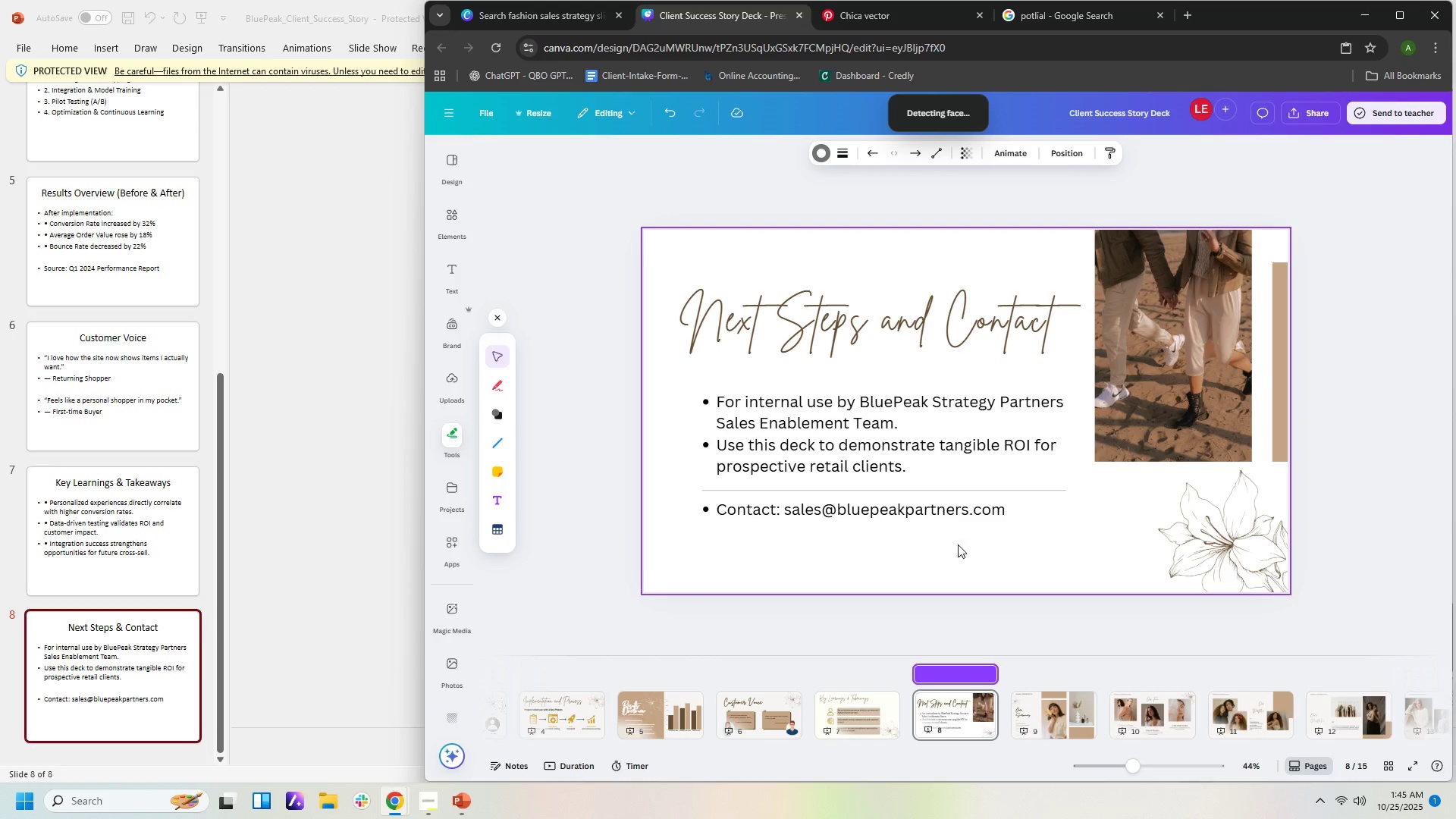 
key(ArrowUp)
 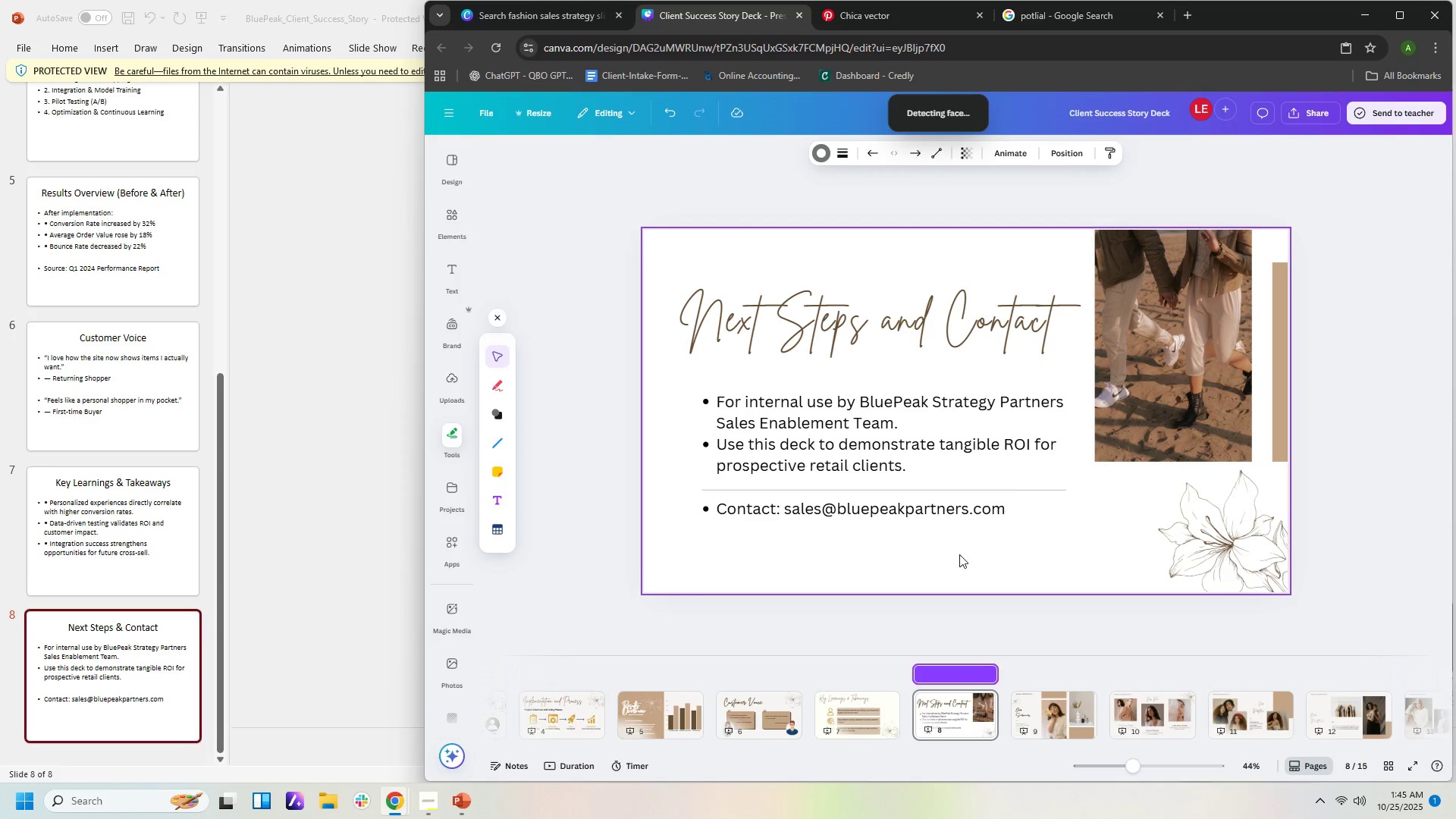 
key(ArrowUp)
 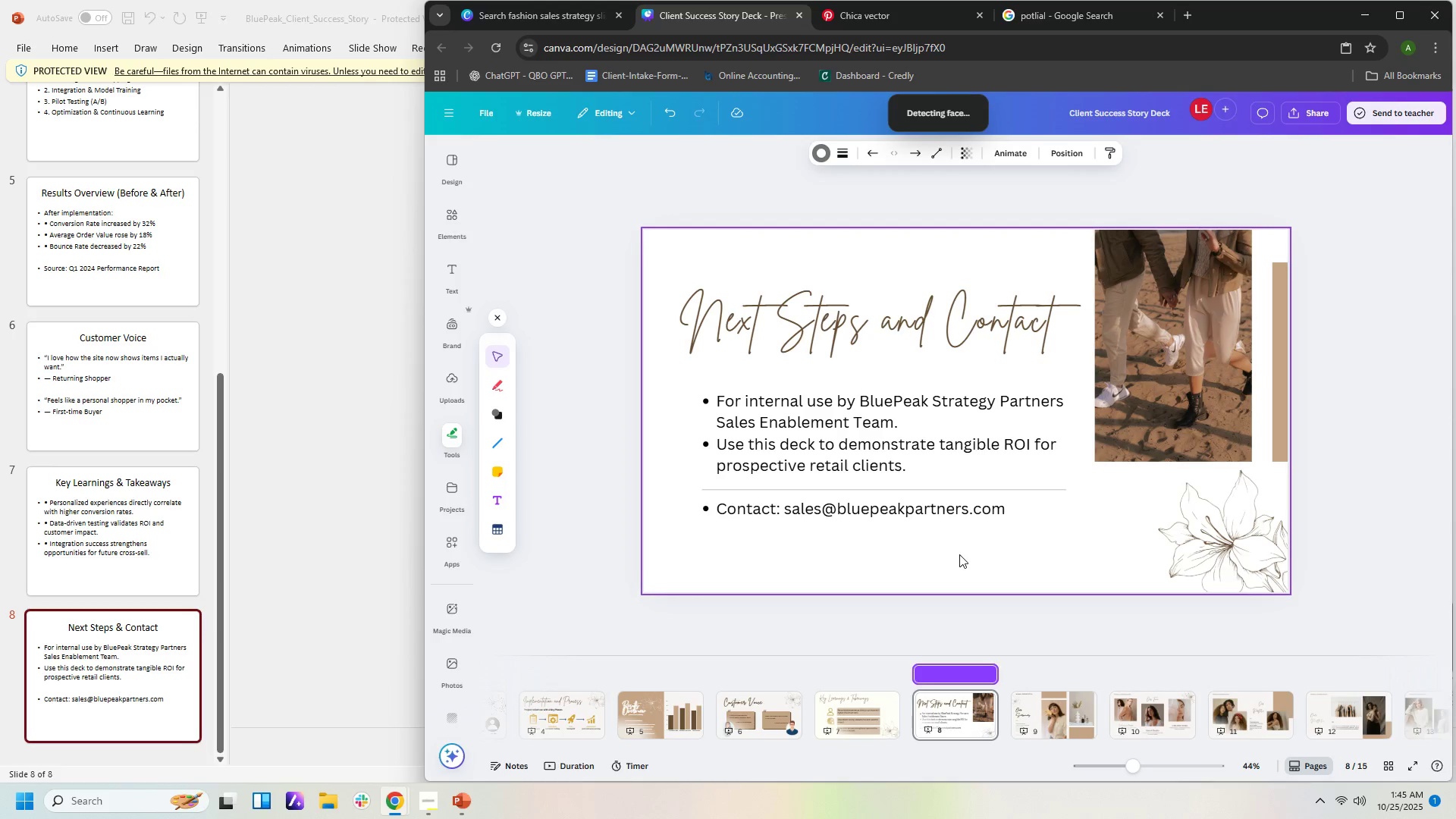 
key(ArrowUp)
 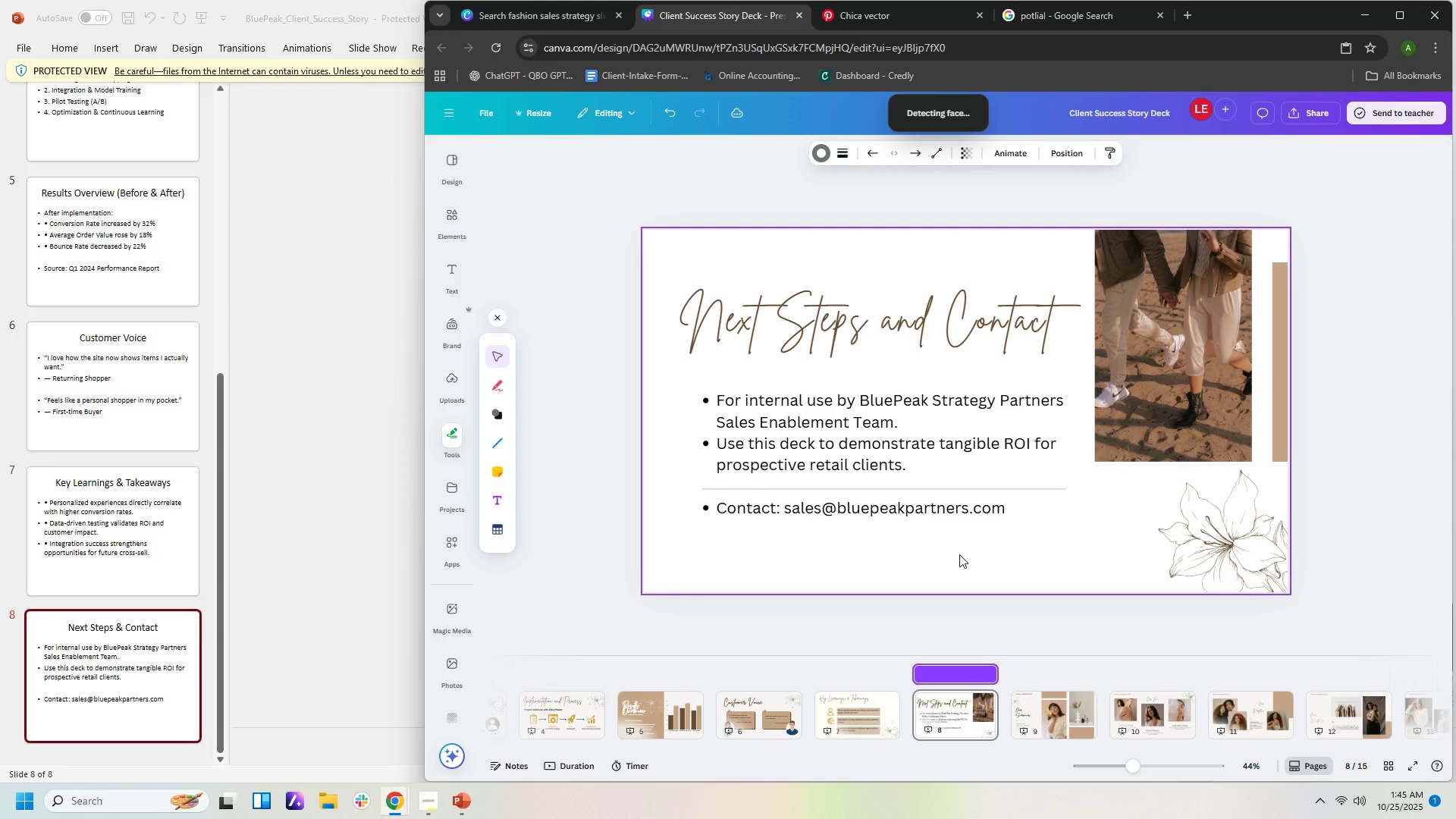 
key(ArrowUp)
 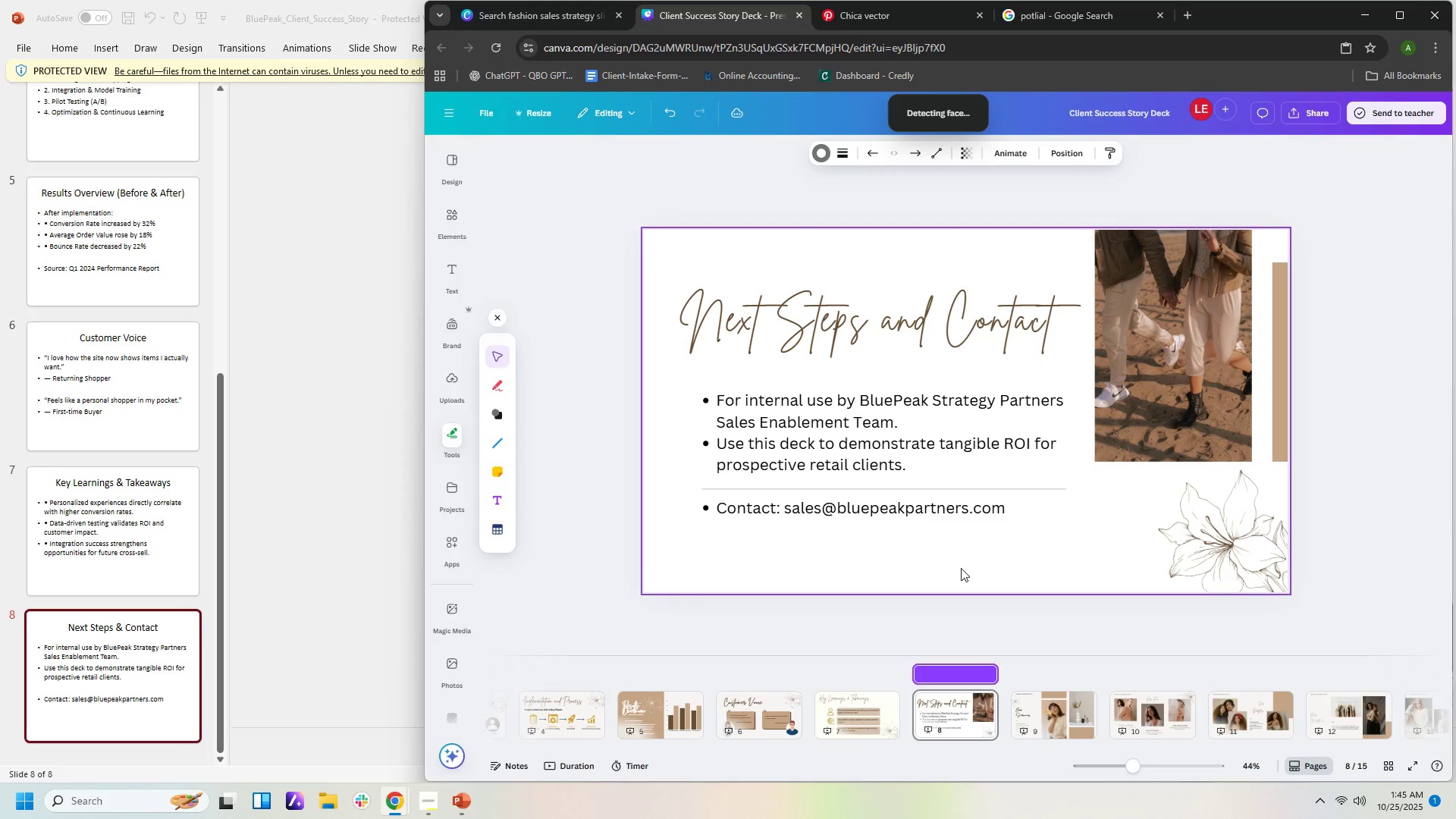 
key(ArrowUp)
 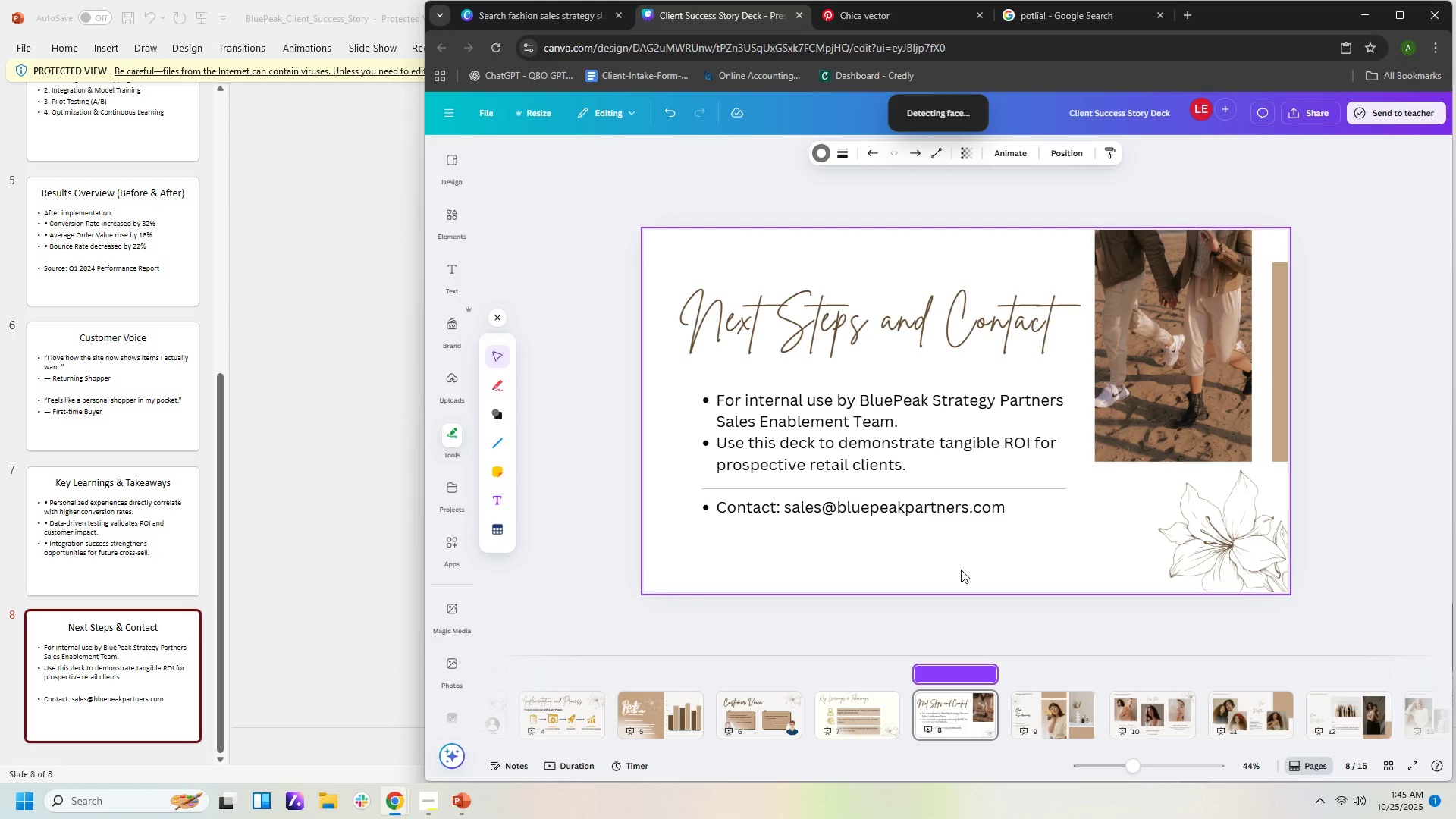 
key(ArrowDown)
 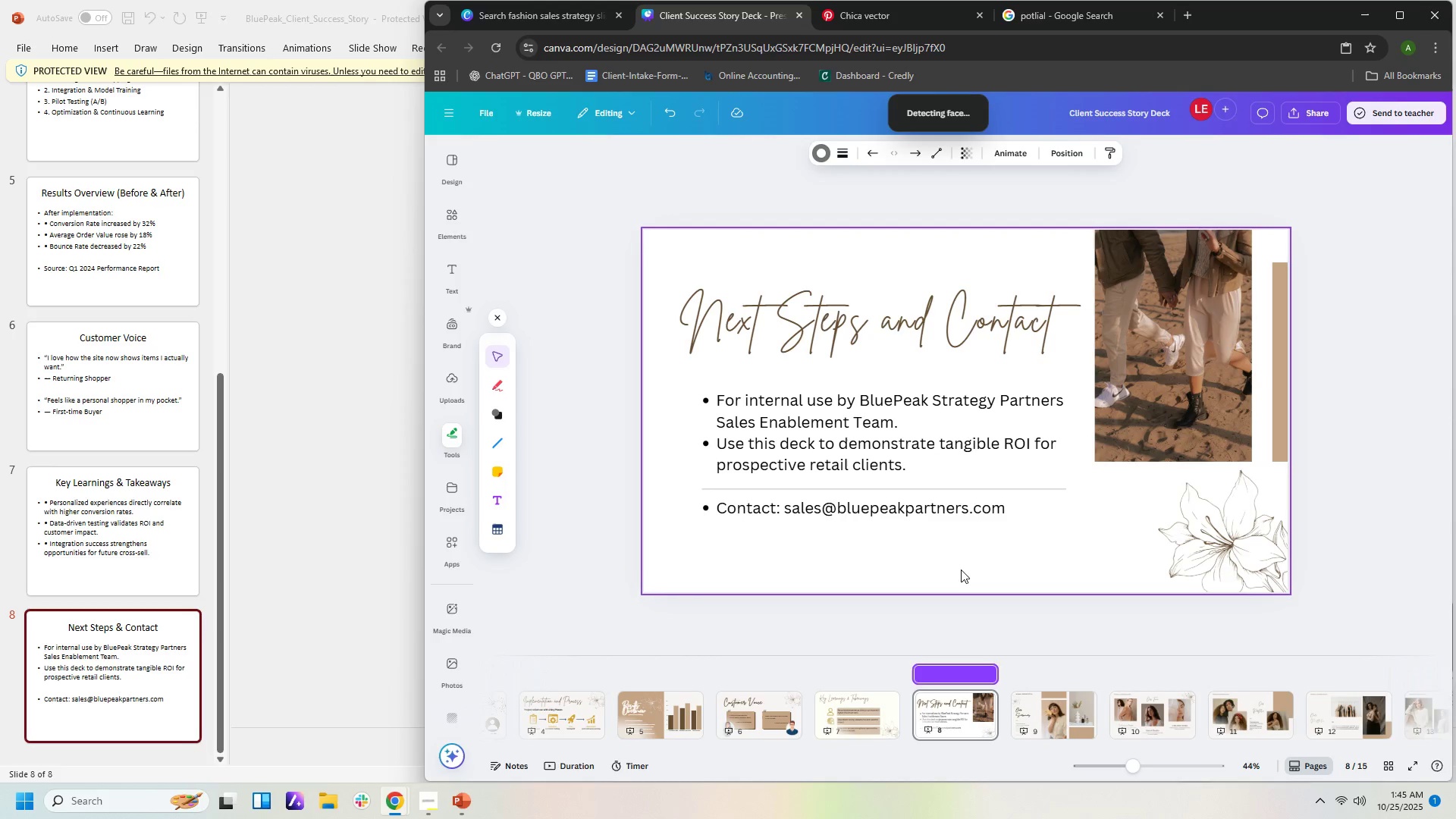 
key(ArrowDown)
 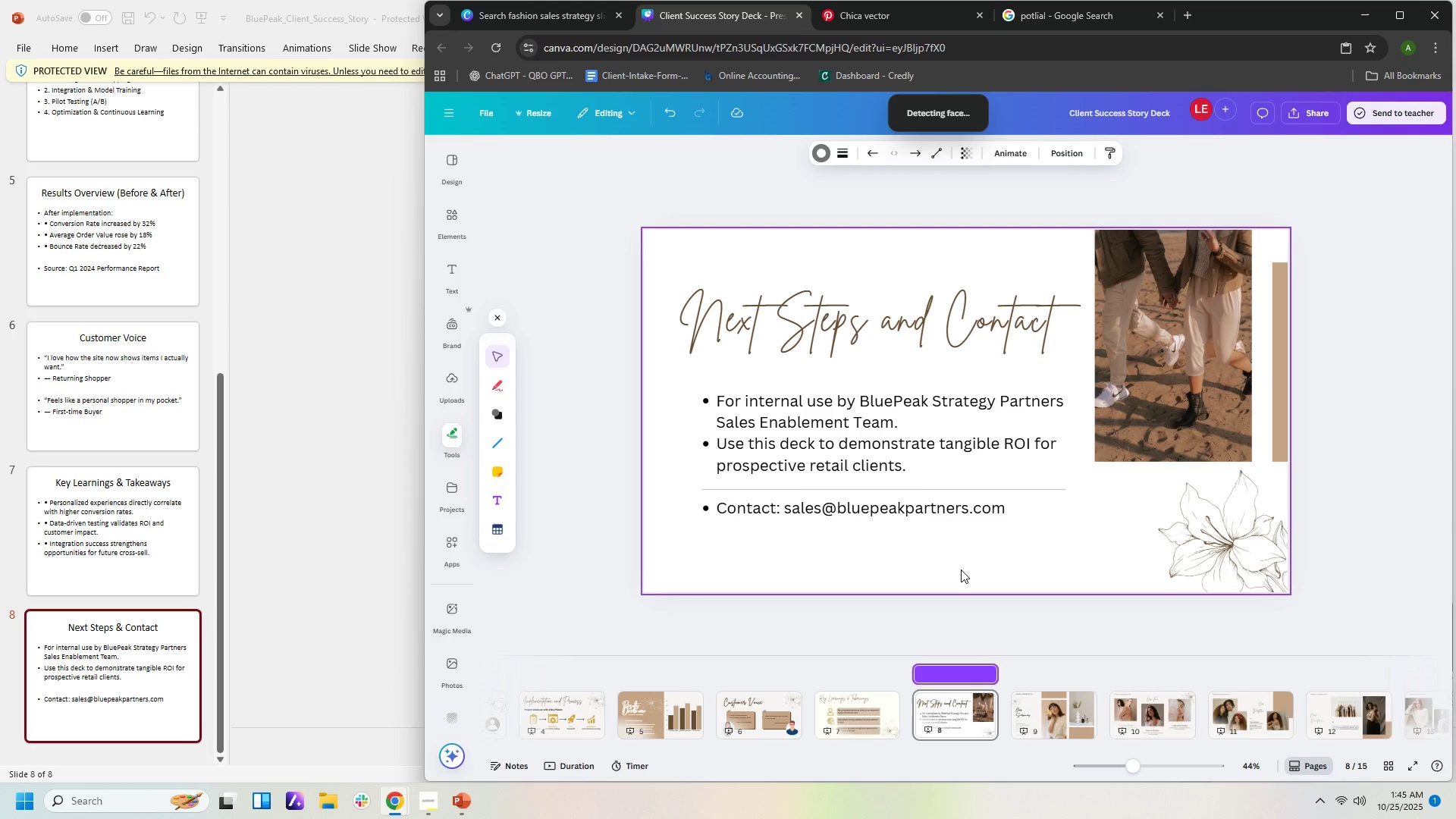 
key(ArrowDown)
 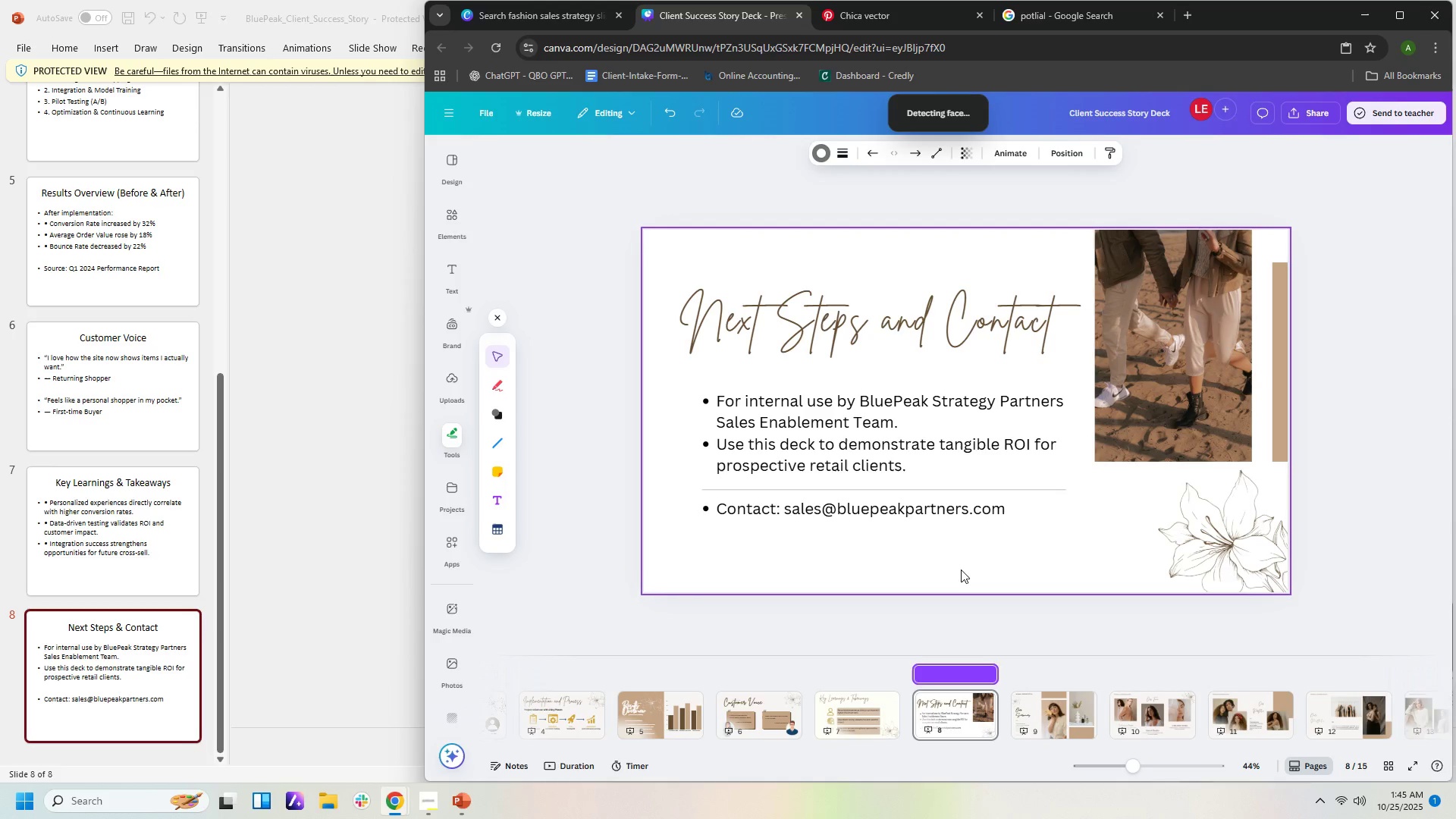 
key(ArrowDown)
 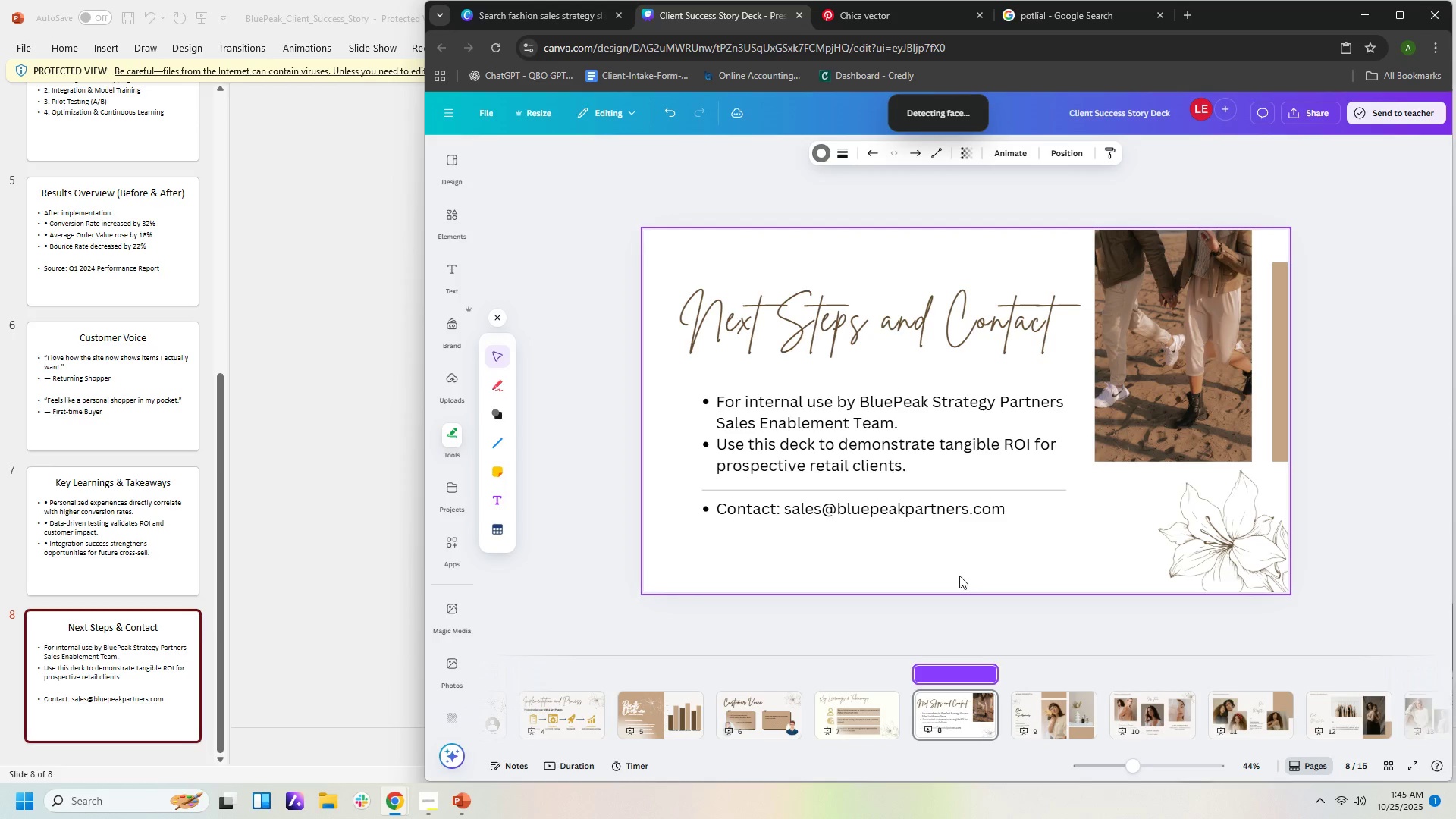 
key(ArrowDown)
 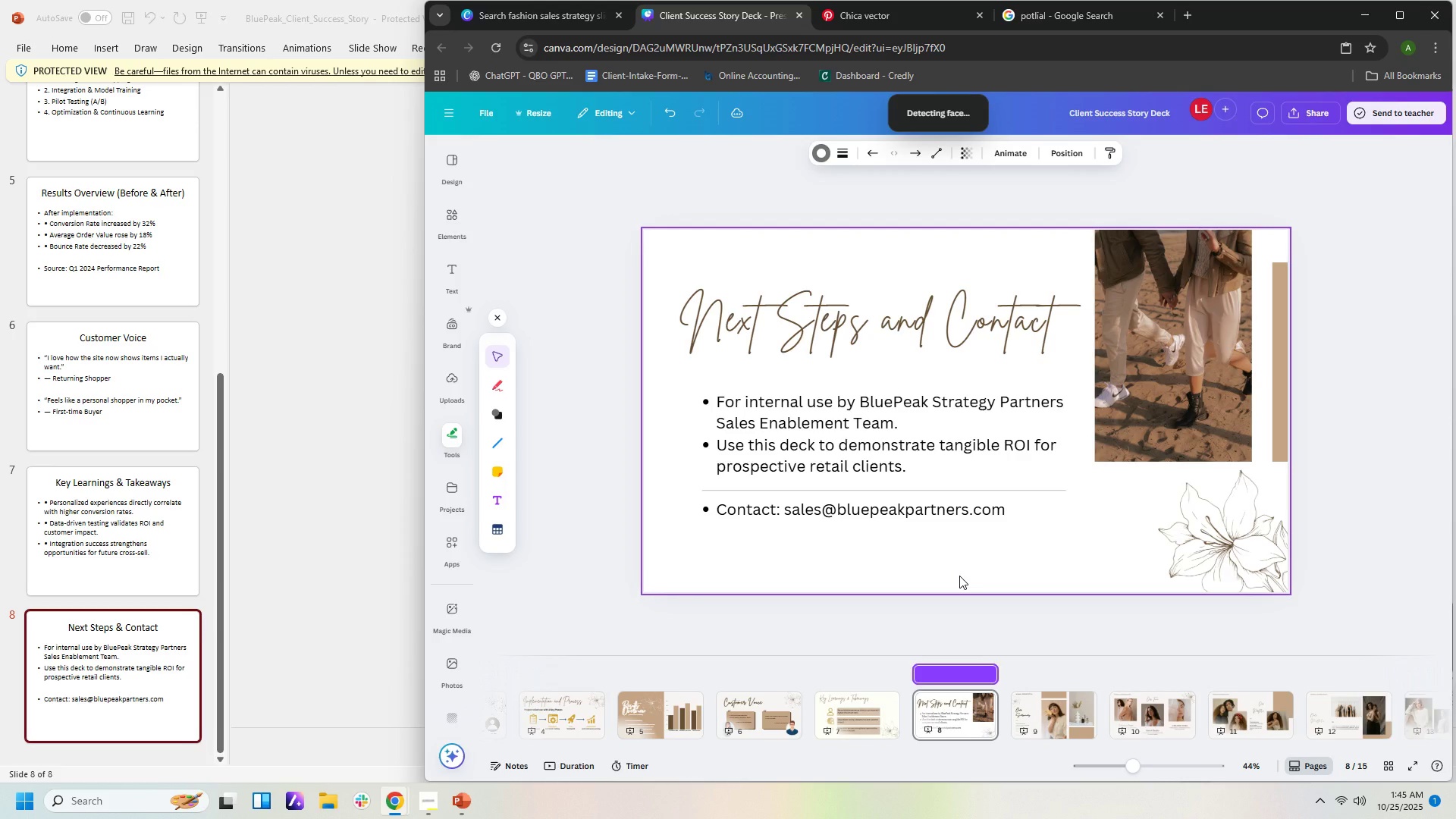 
key(ArrowDown)
 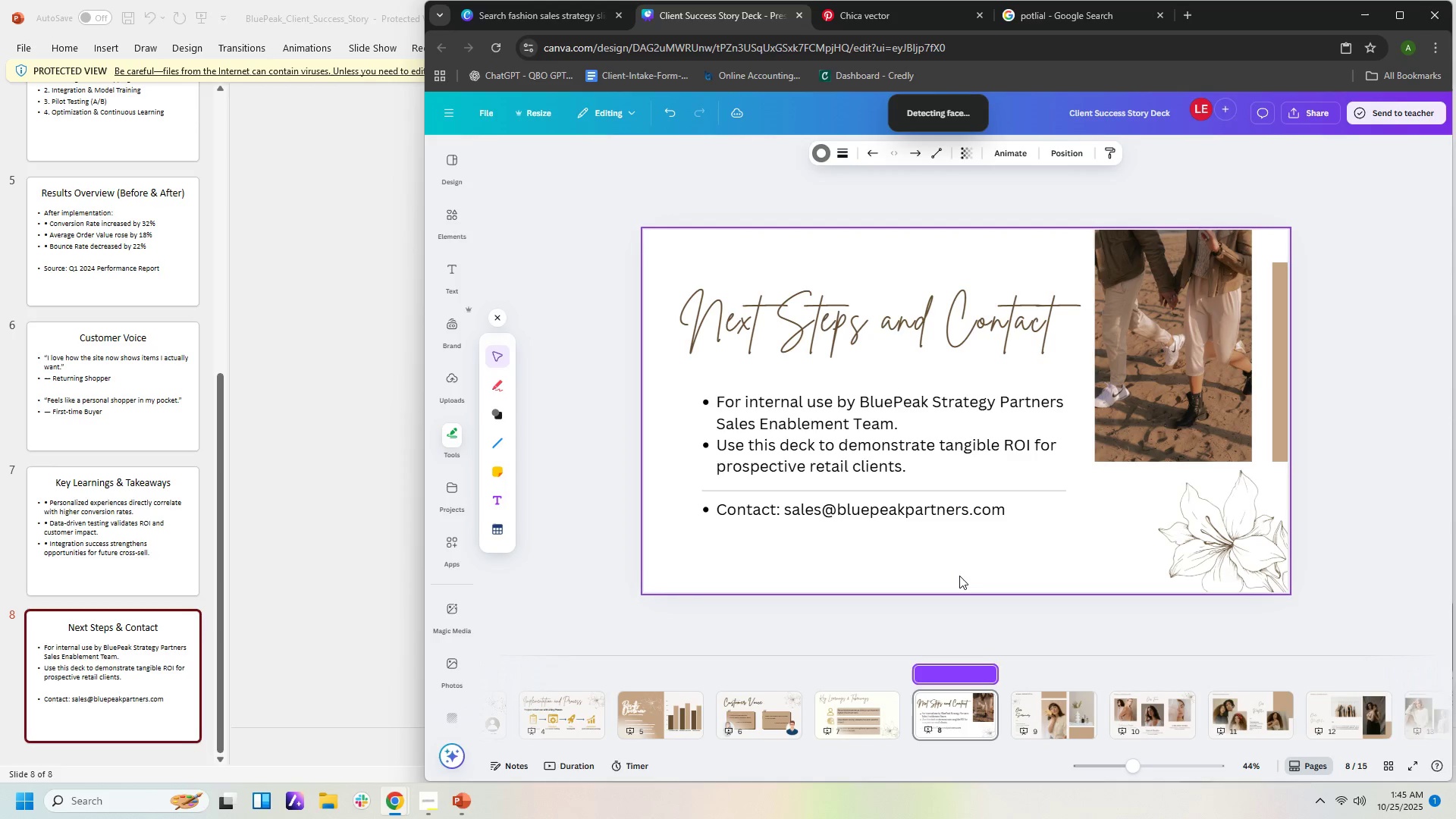 
key(ArrowDown)
 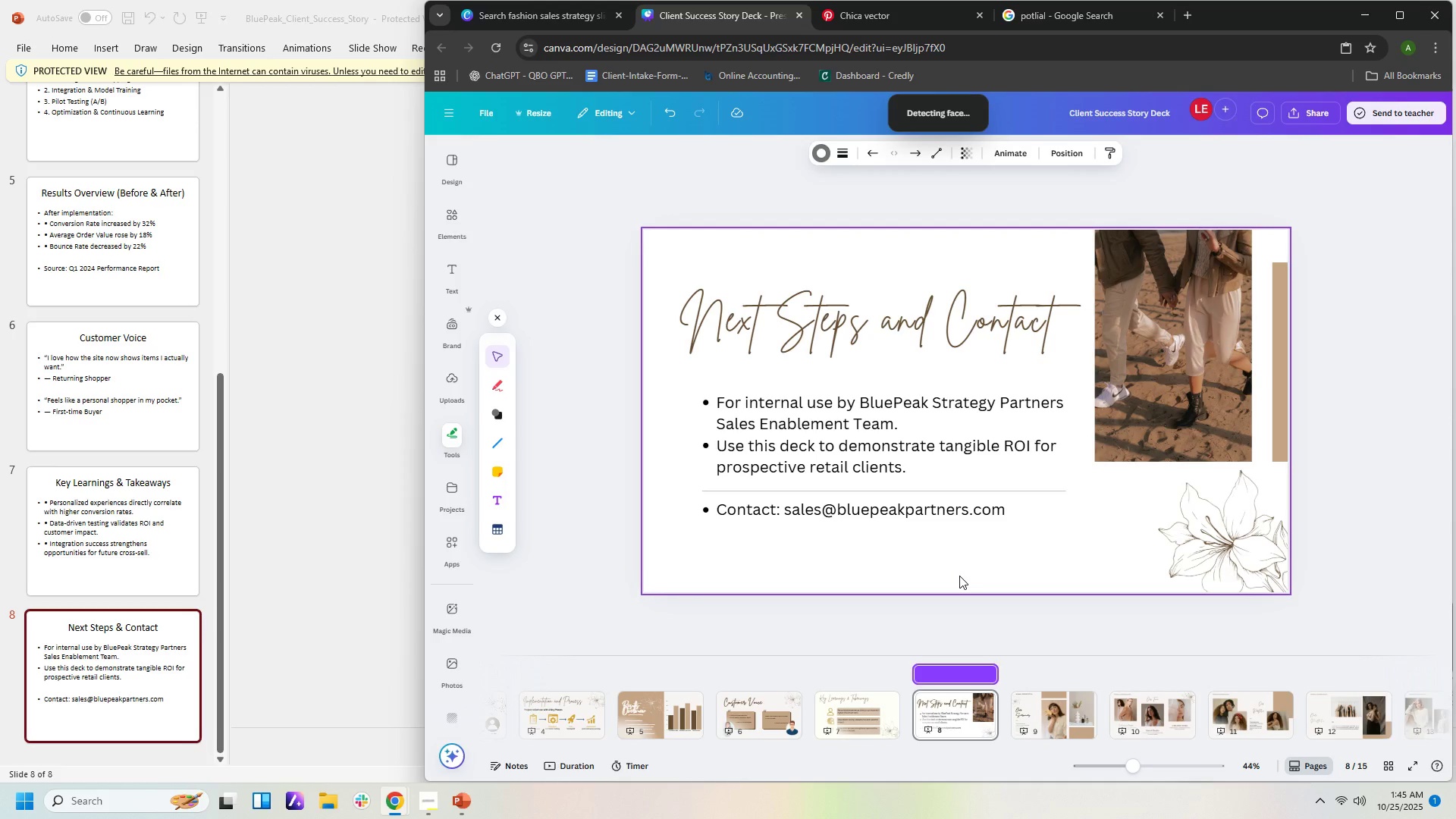 
left_click([959, 576])
 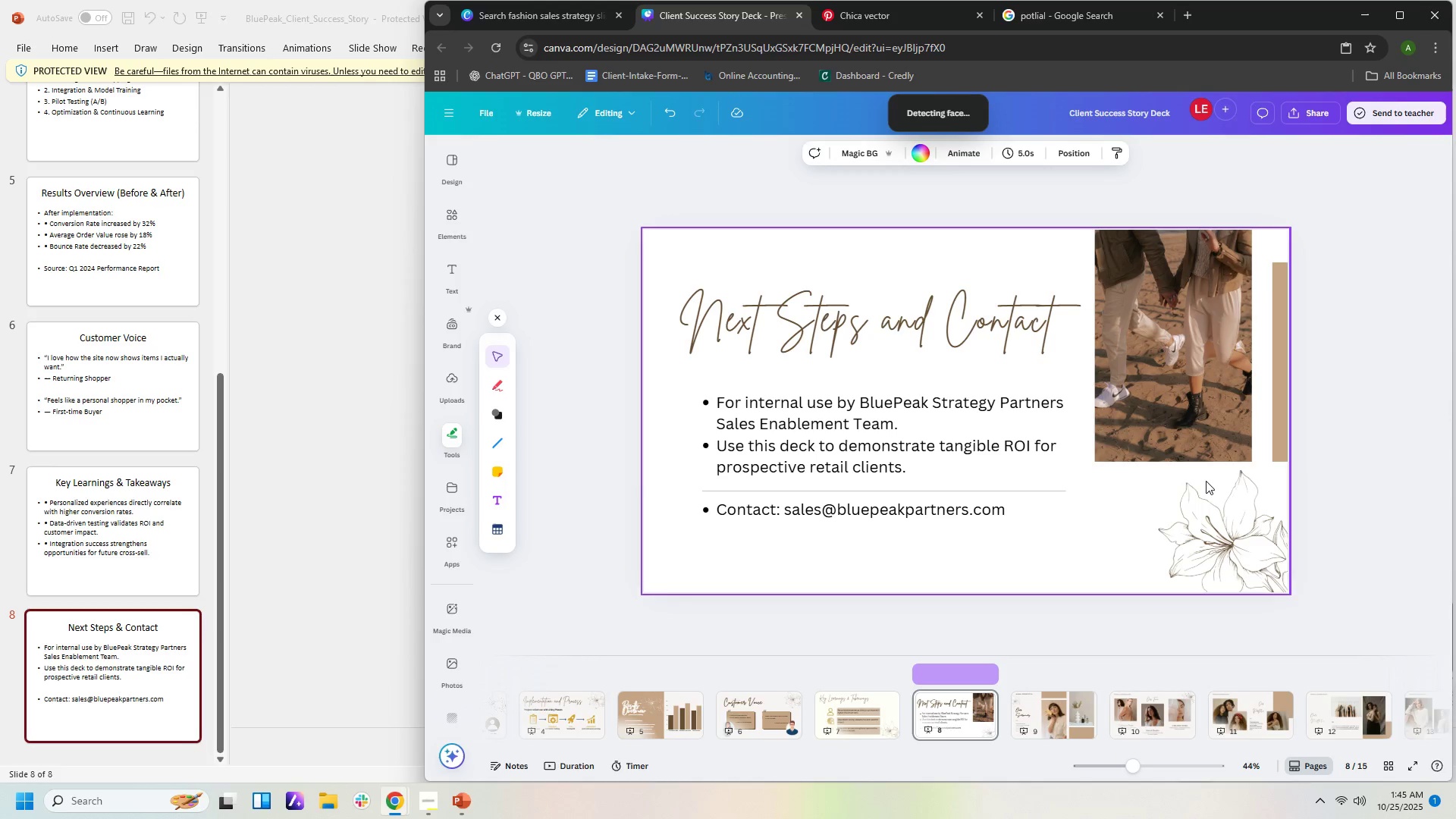 
wait(7.63)
 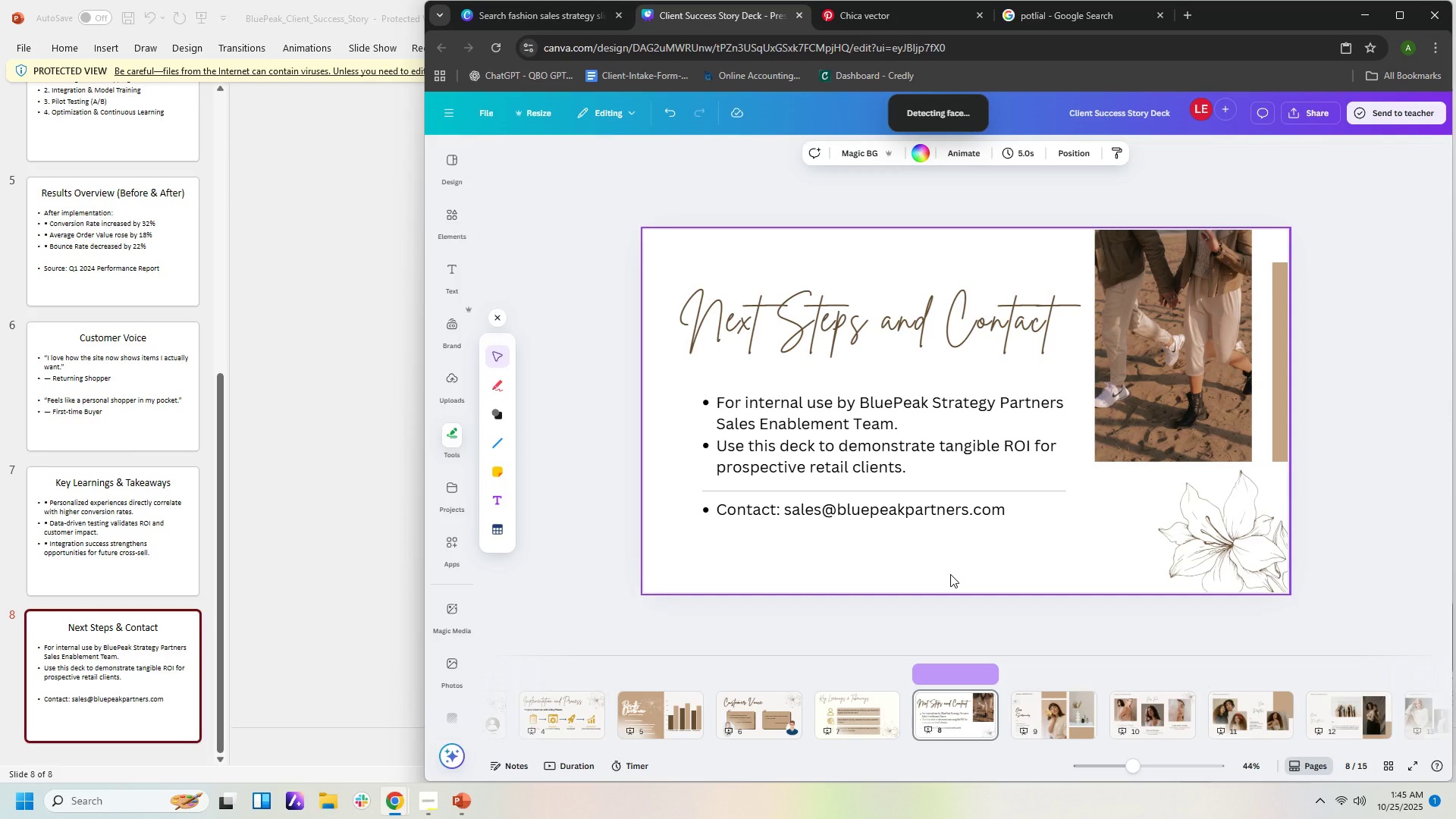 
left_click([1284, 399])
 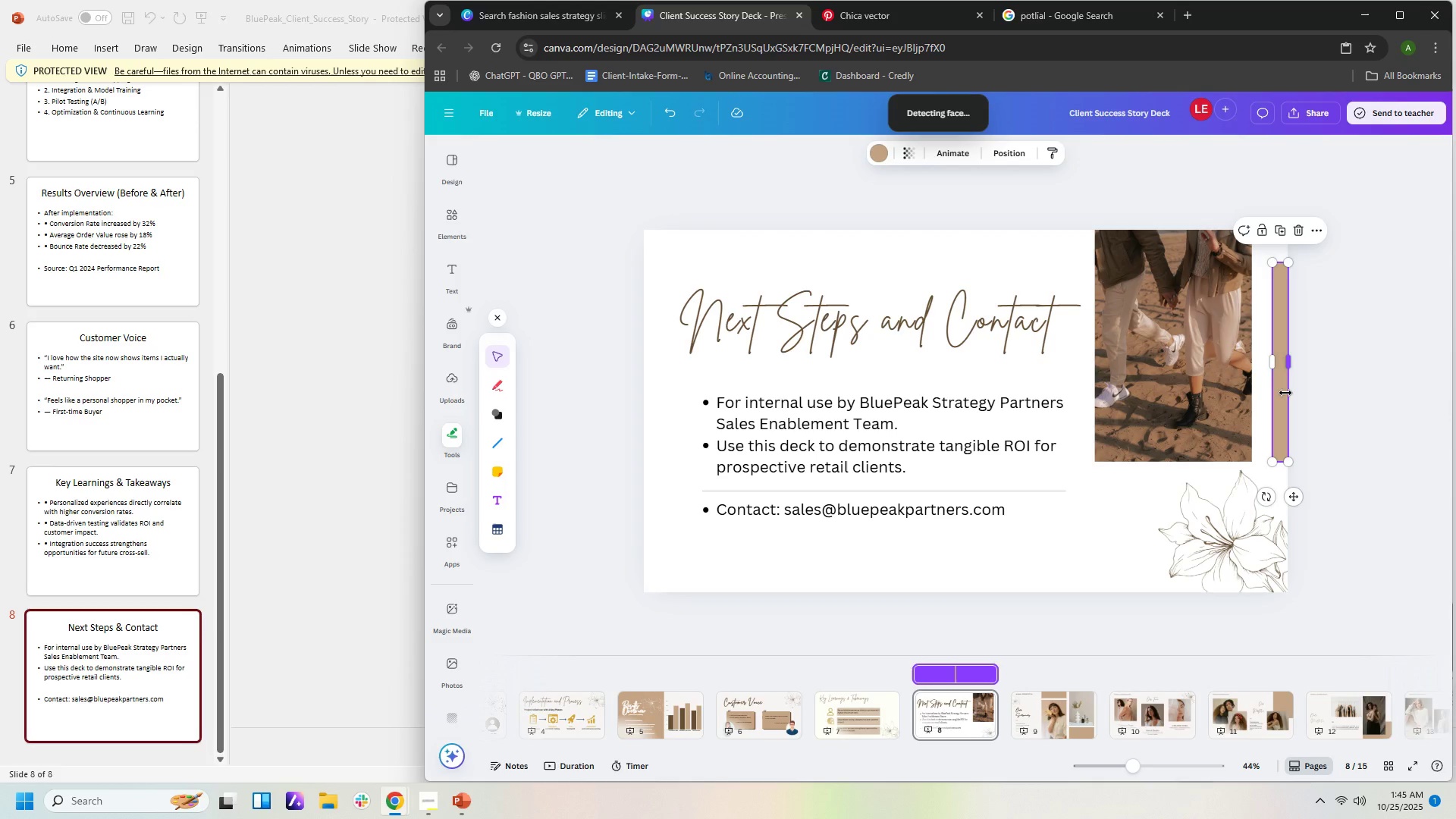 
key(Control+C)
 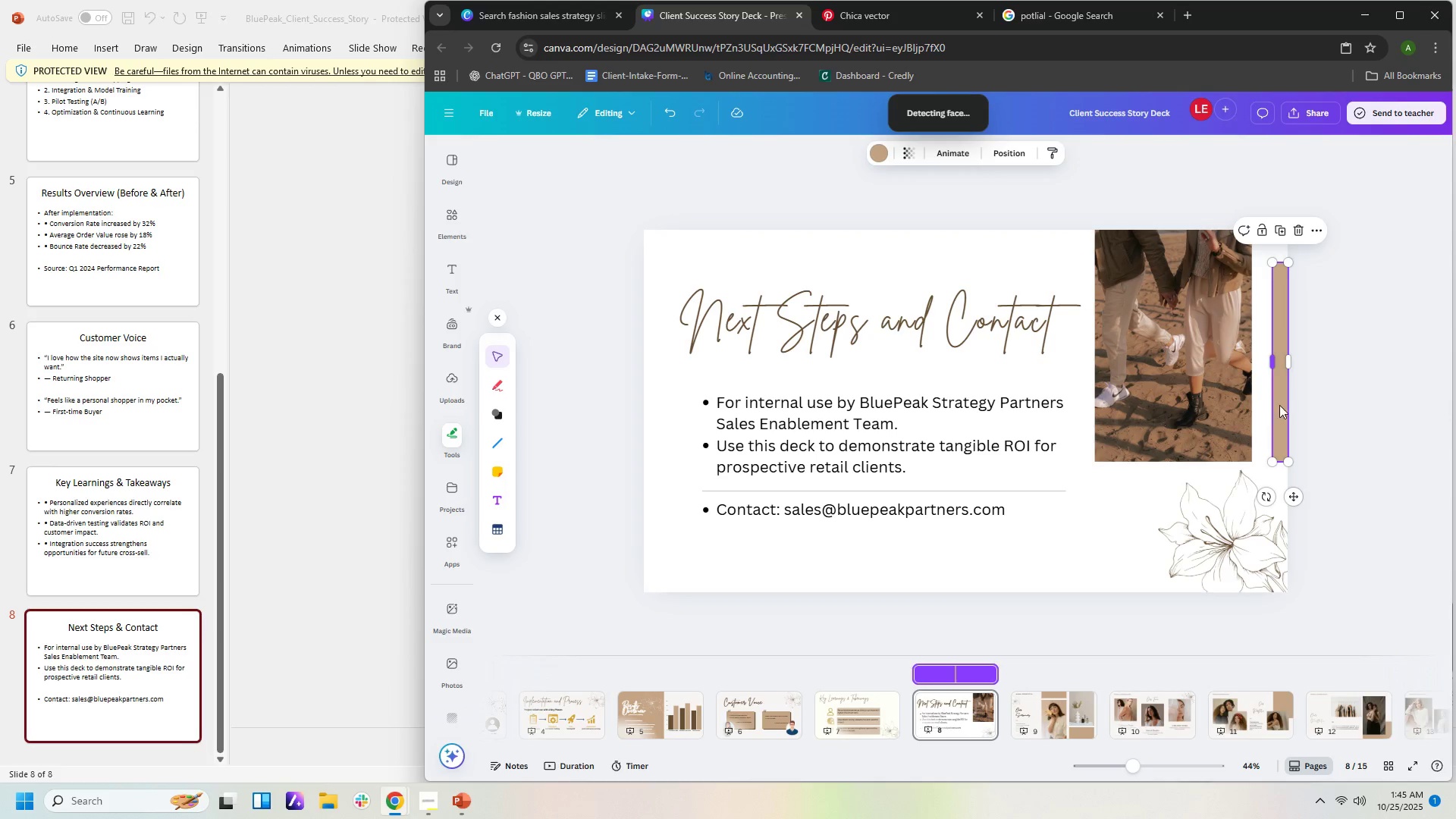 
left_click([1282, 404])
 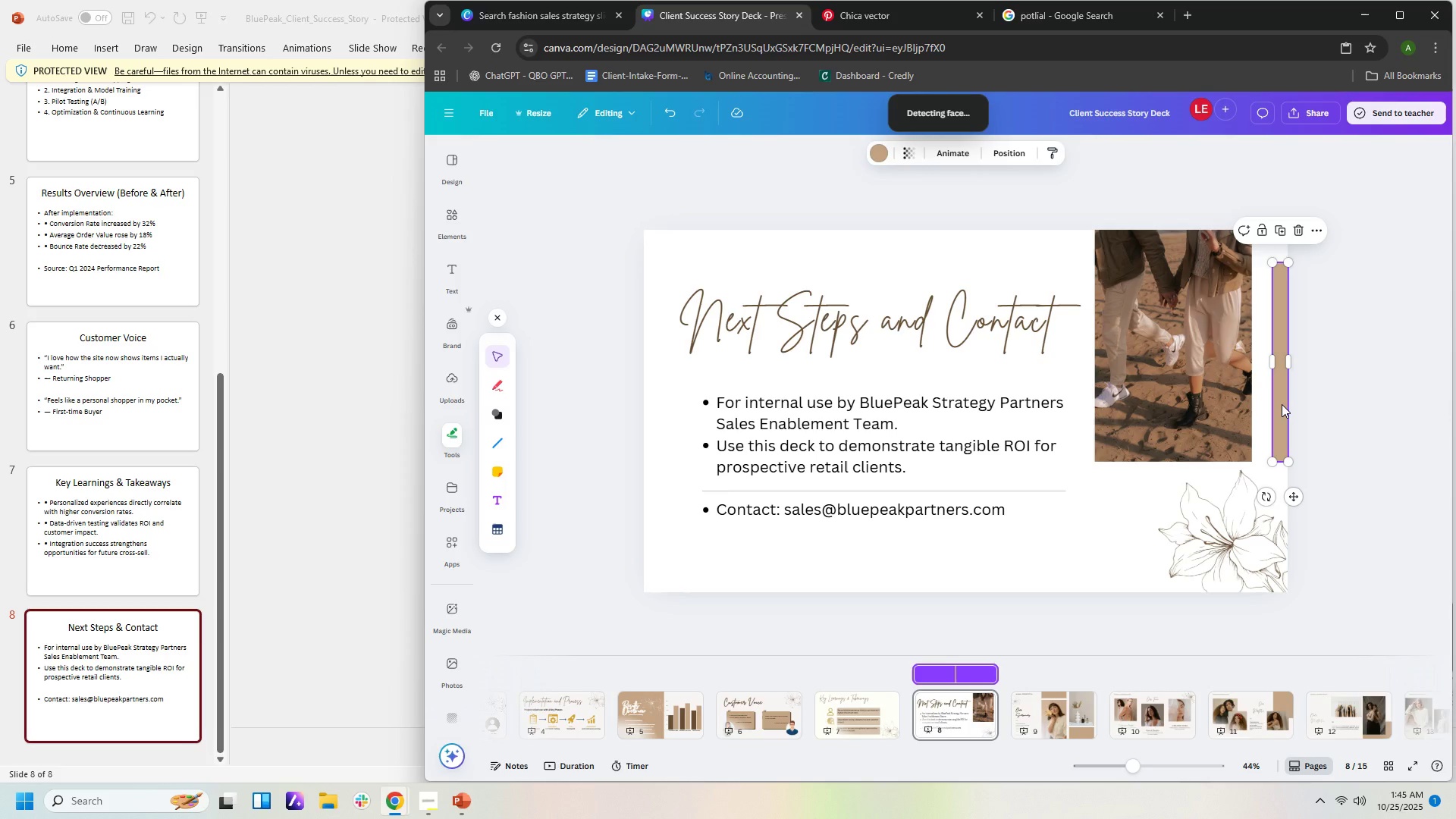 
key(Control+C)
 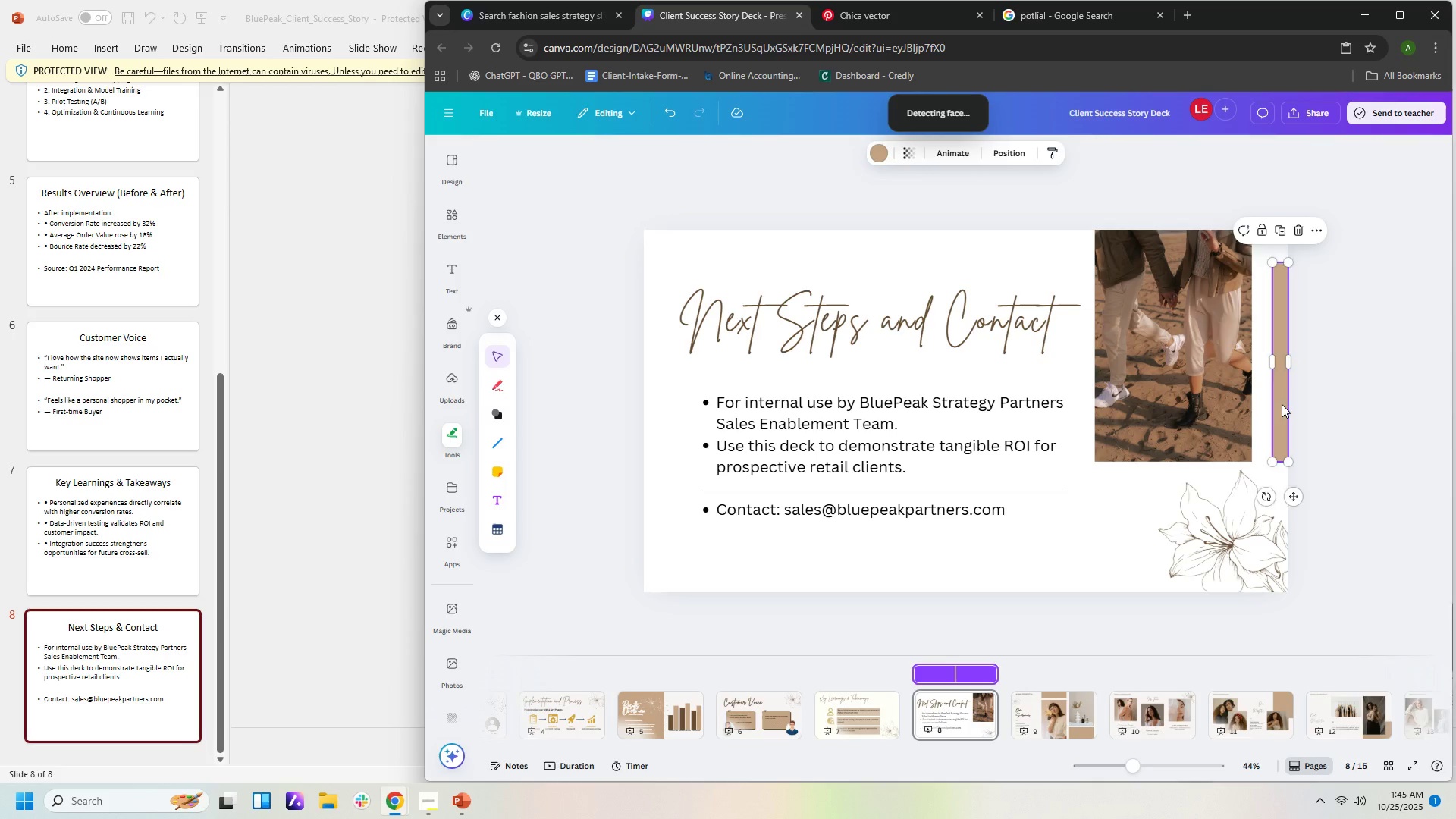 
key(Control+V)
 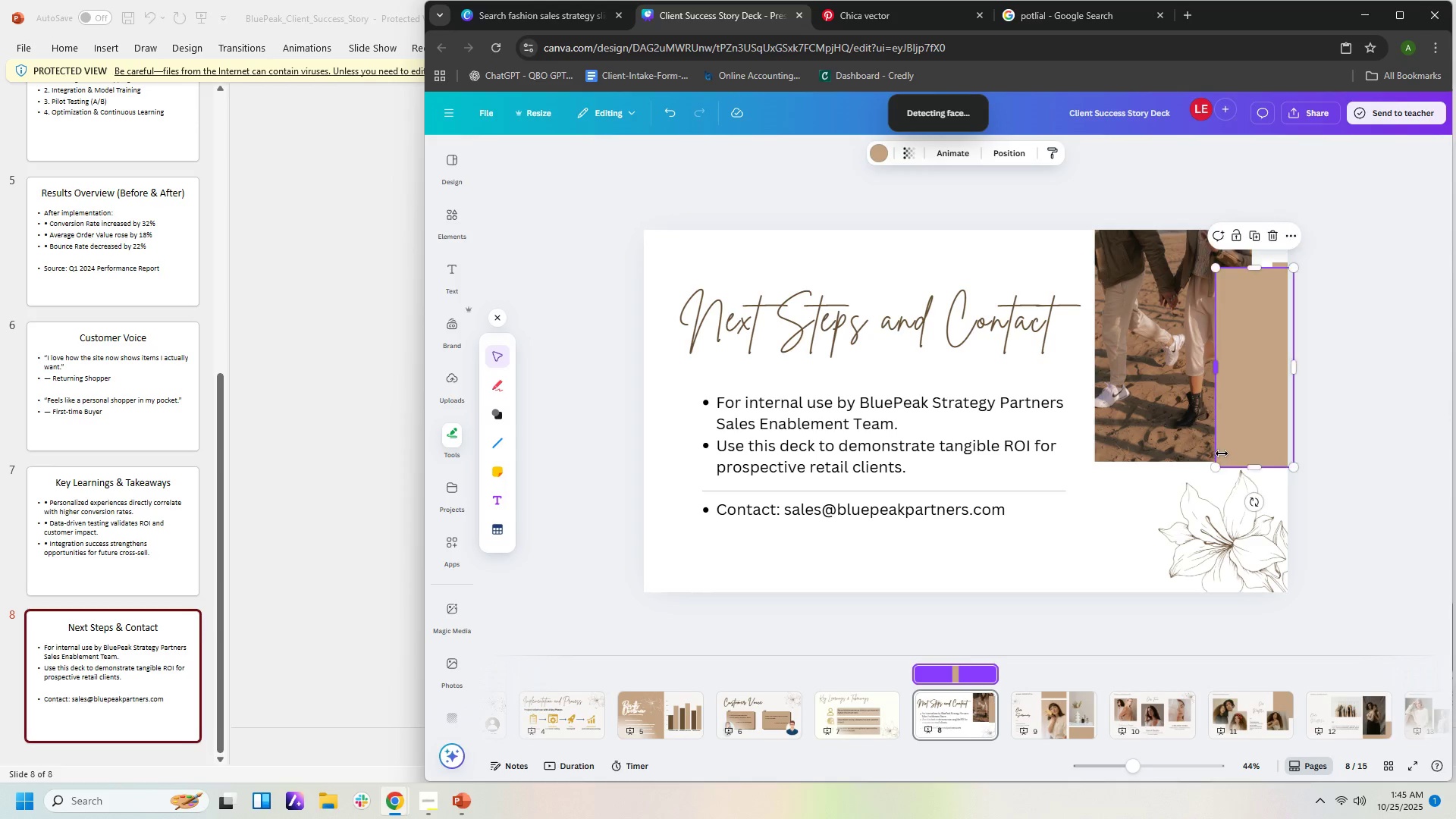 
key(Control+Z)
 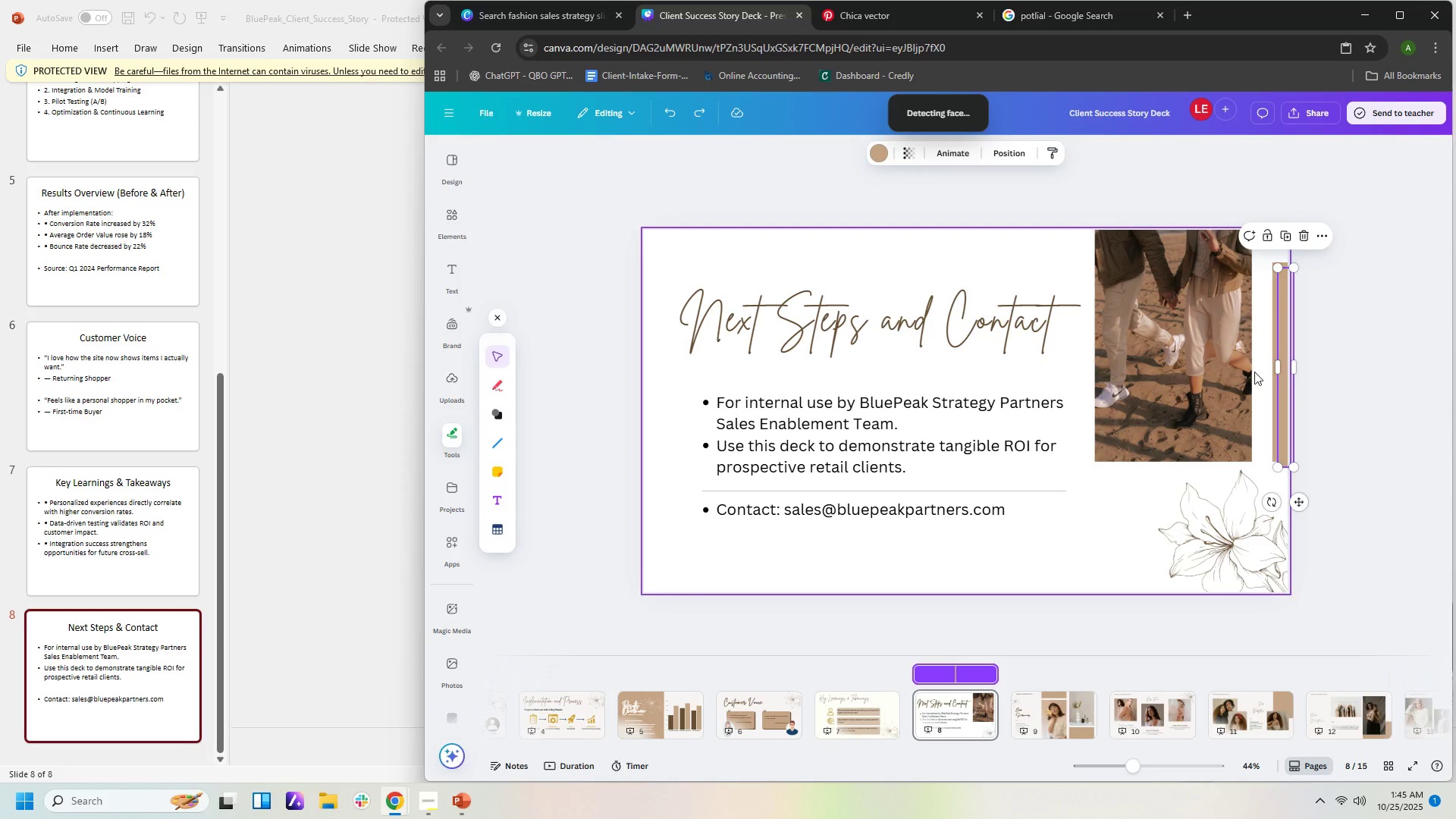 
left_click([1254, 372])
 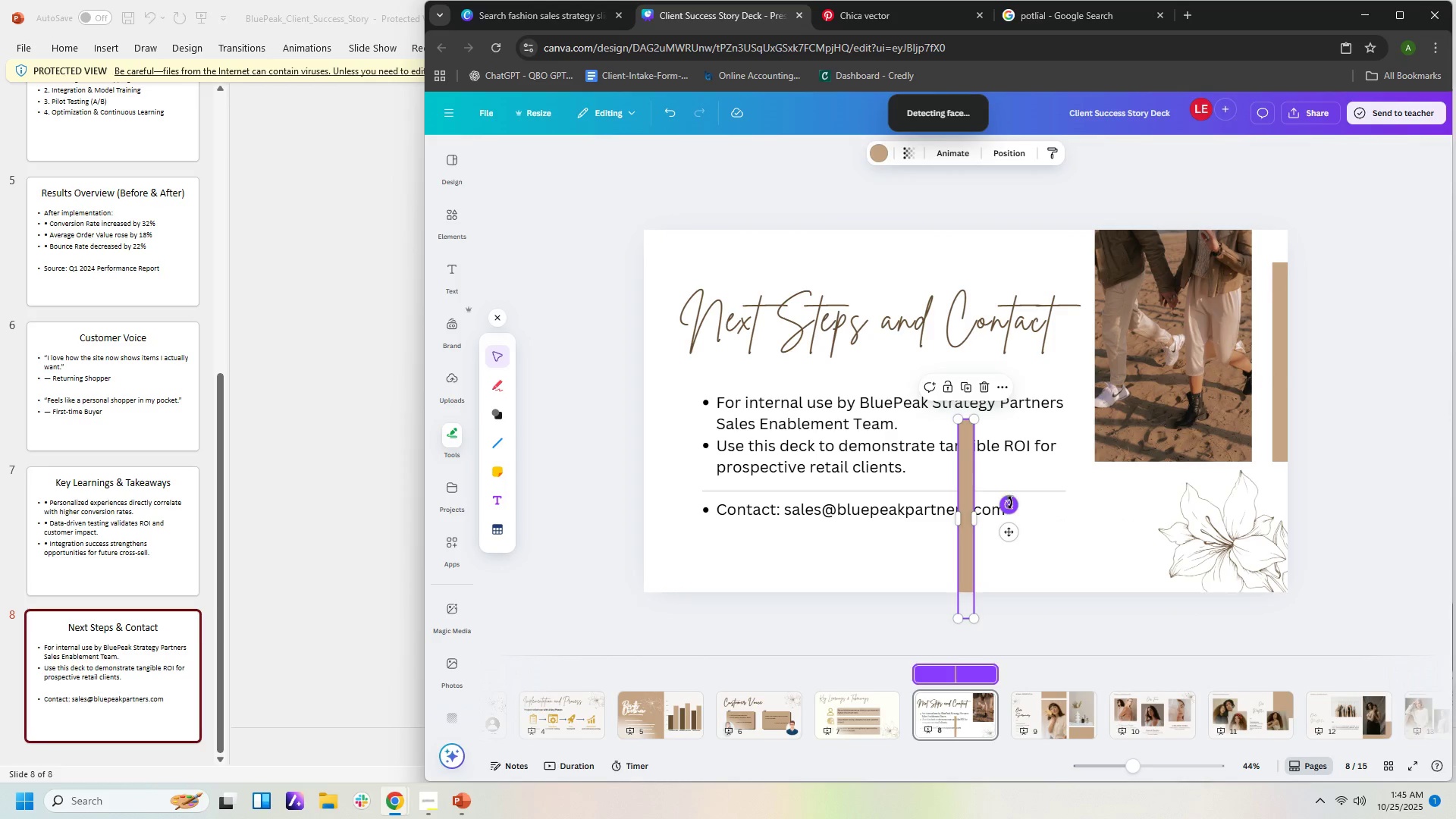 
wait(8.78)
 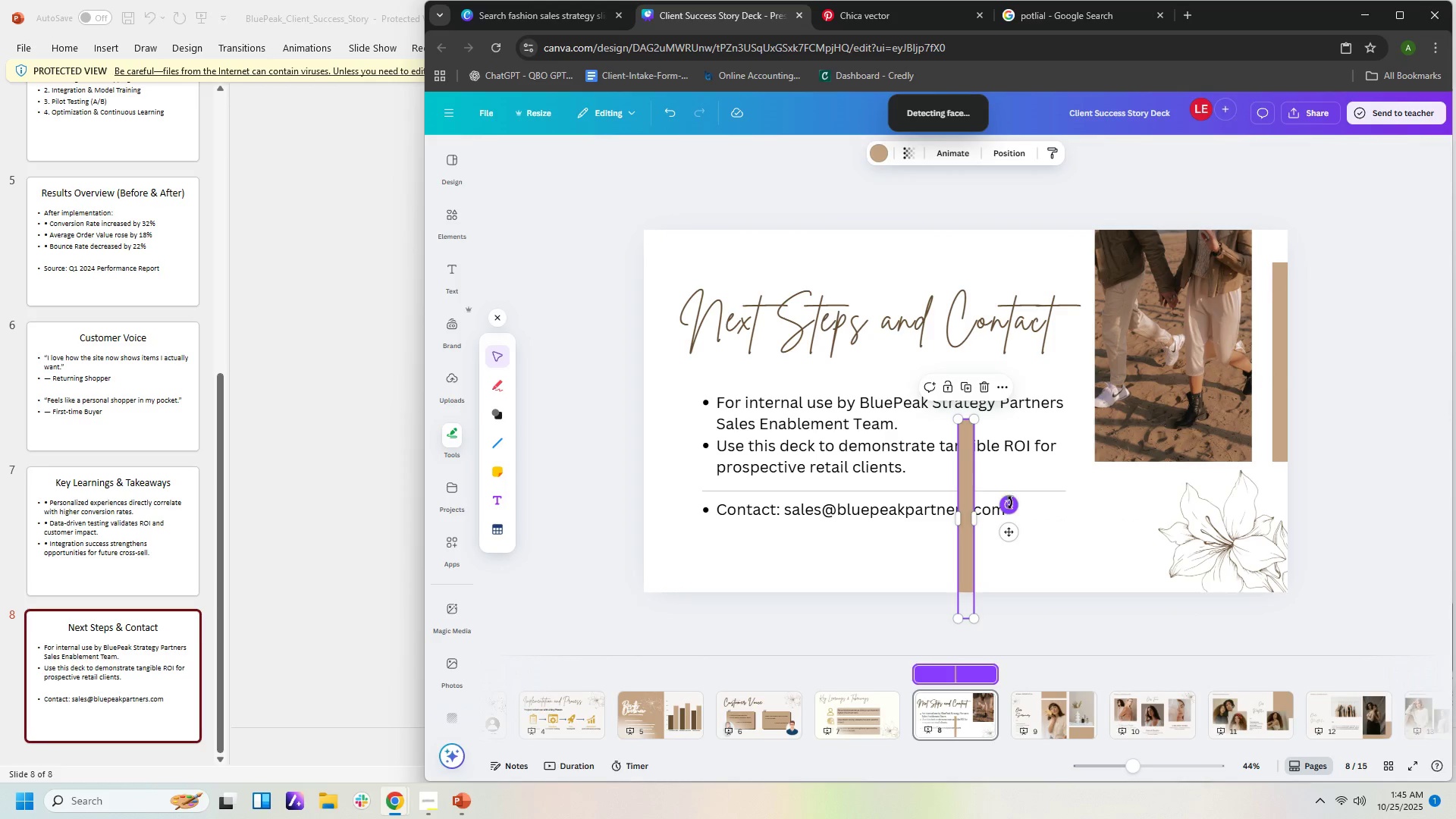 
left_click([987, 522])
 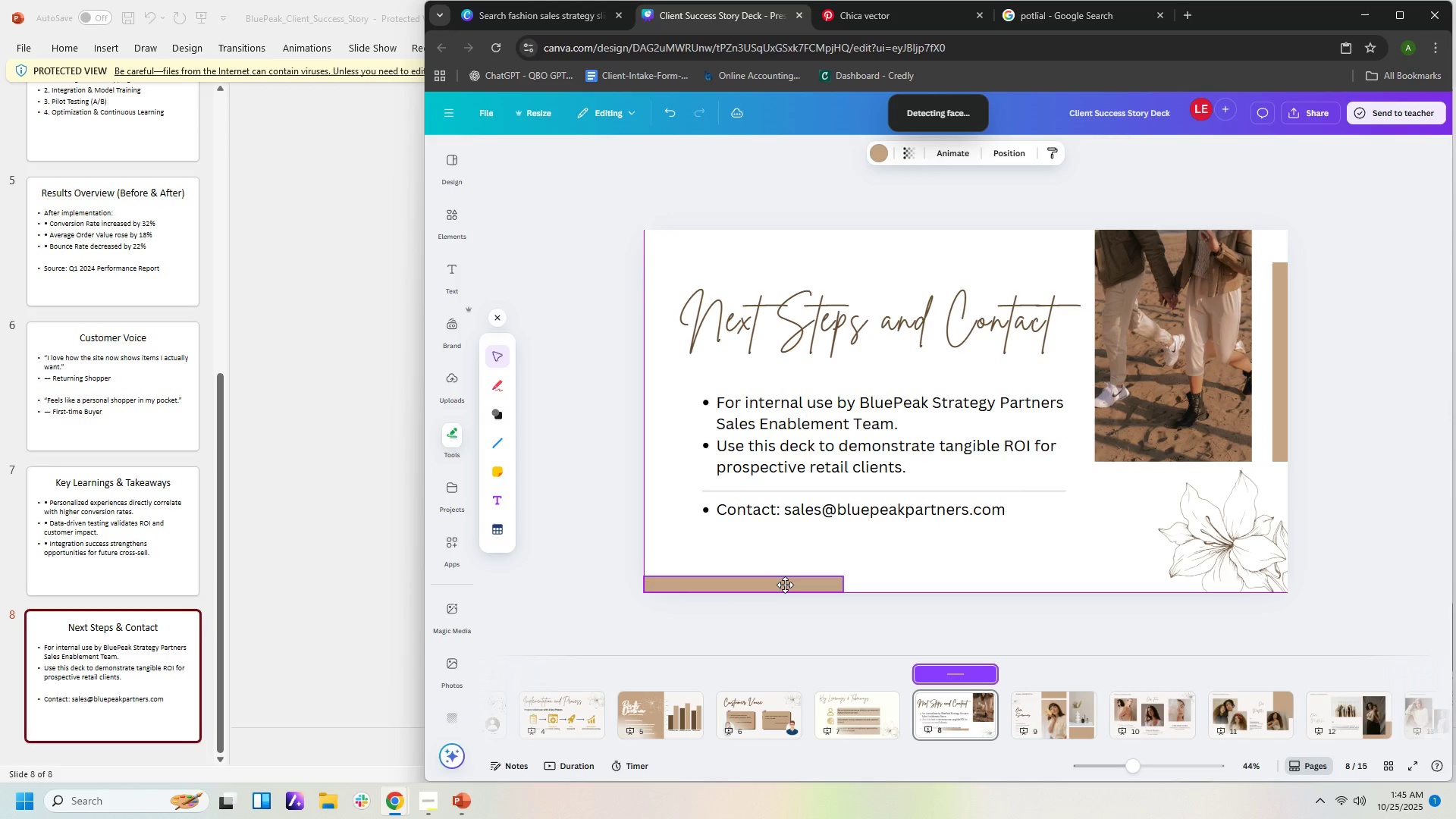 
left_click([905, 588])
 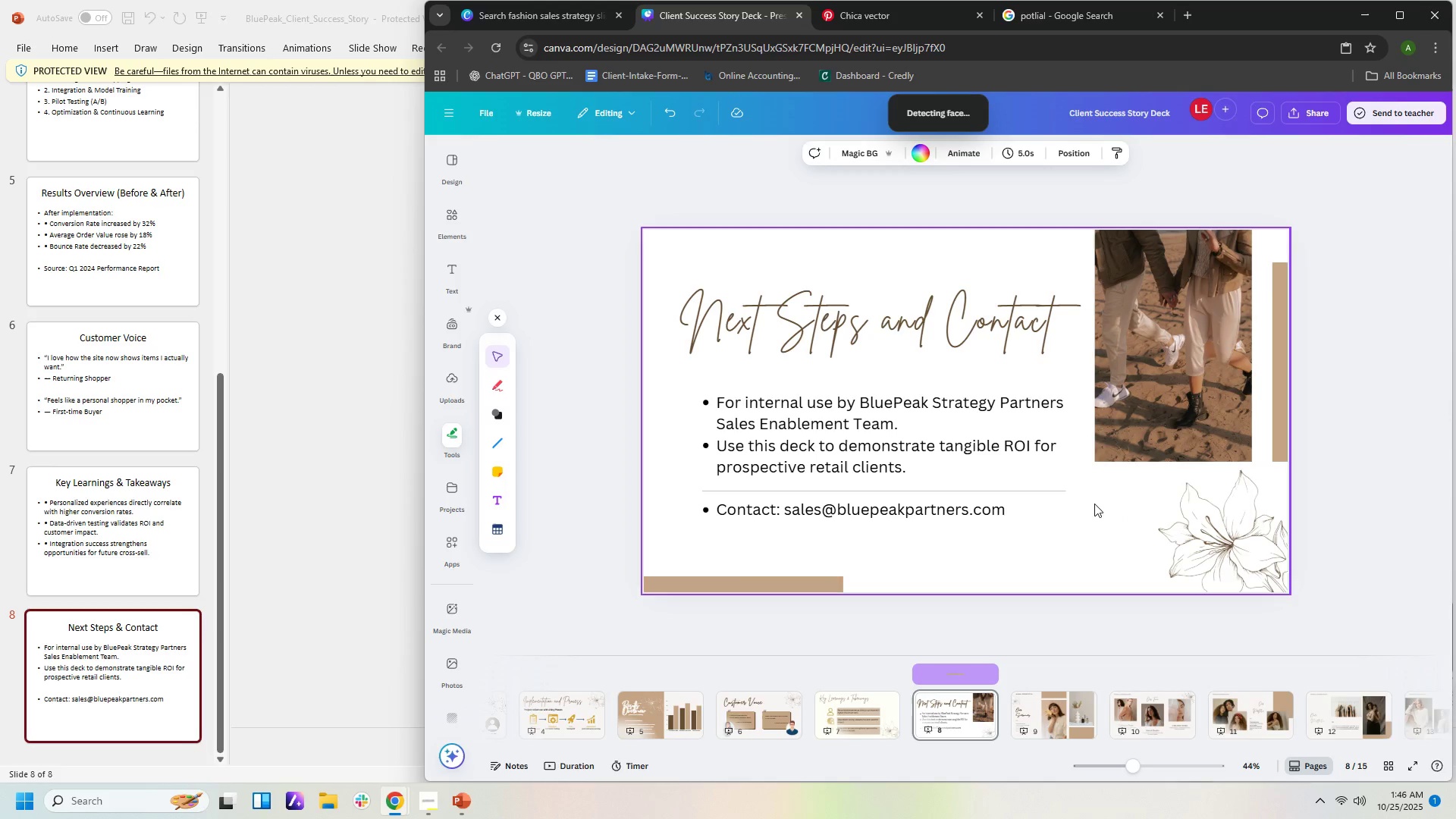 
wait(10.2)
 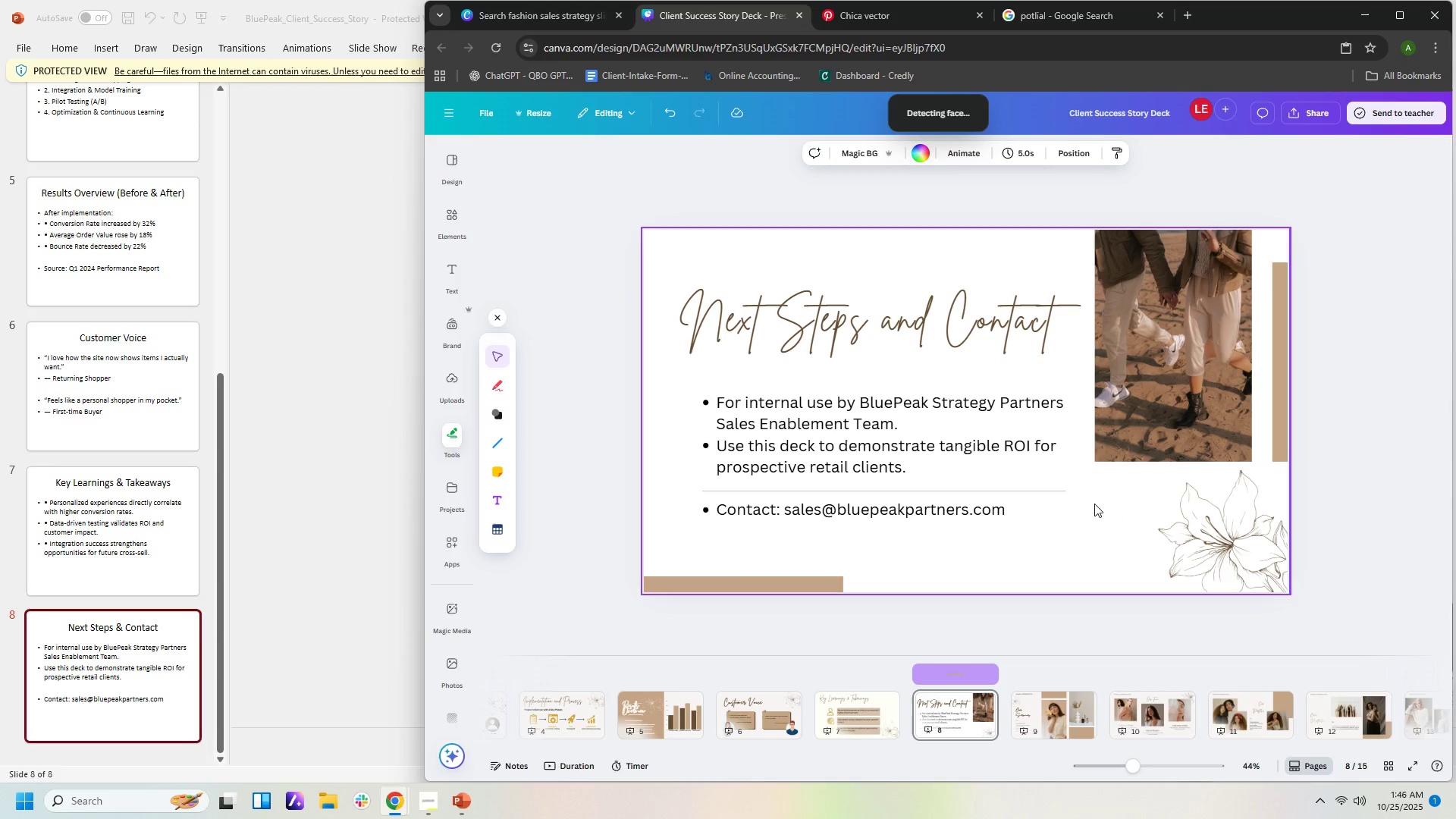 
left_click([1059, 724])
 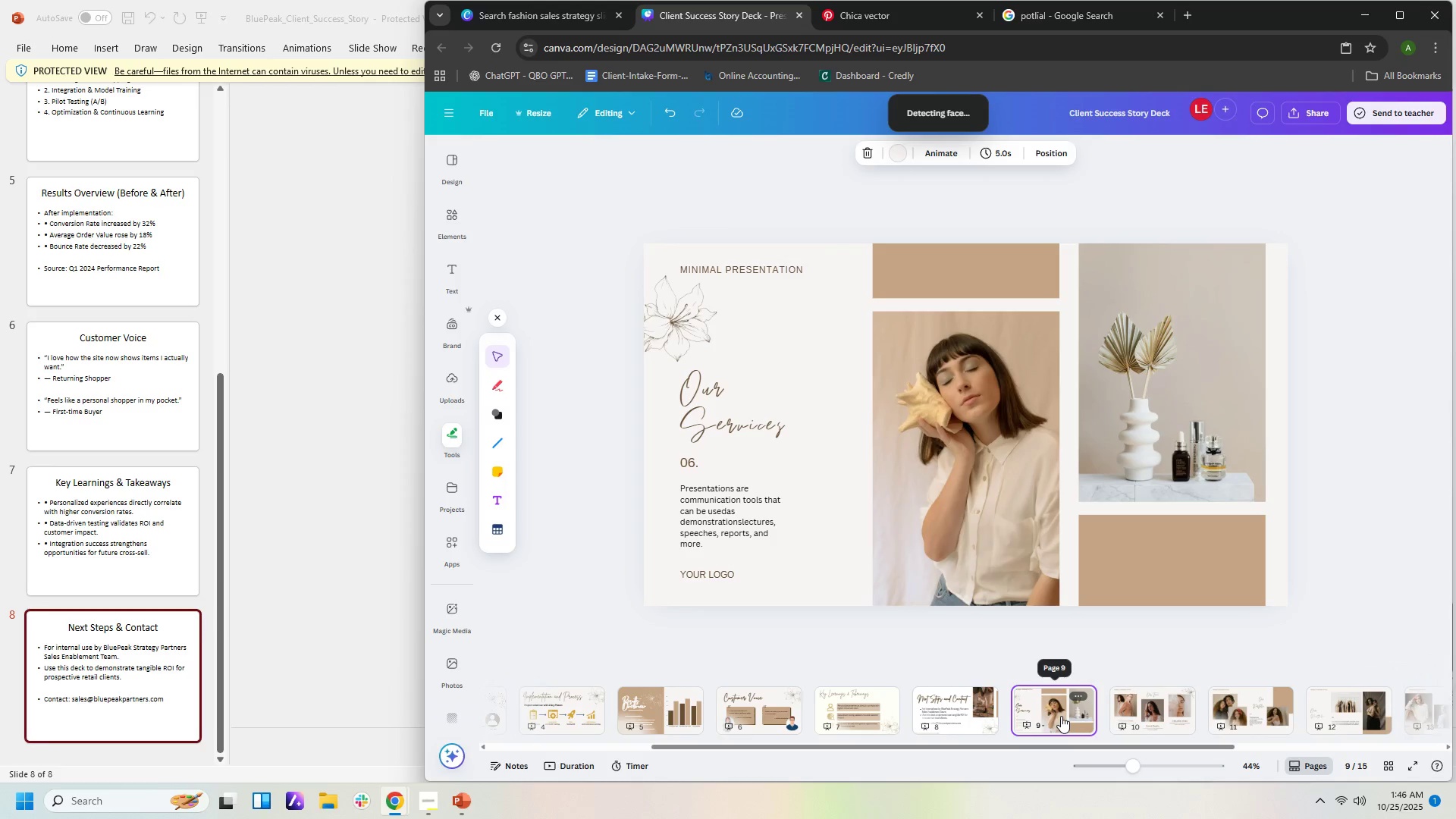 
key(Delete)
 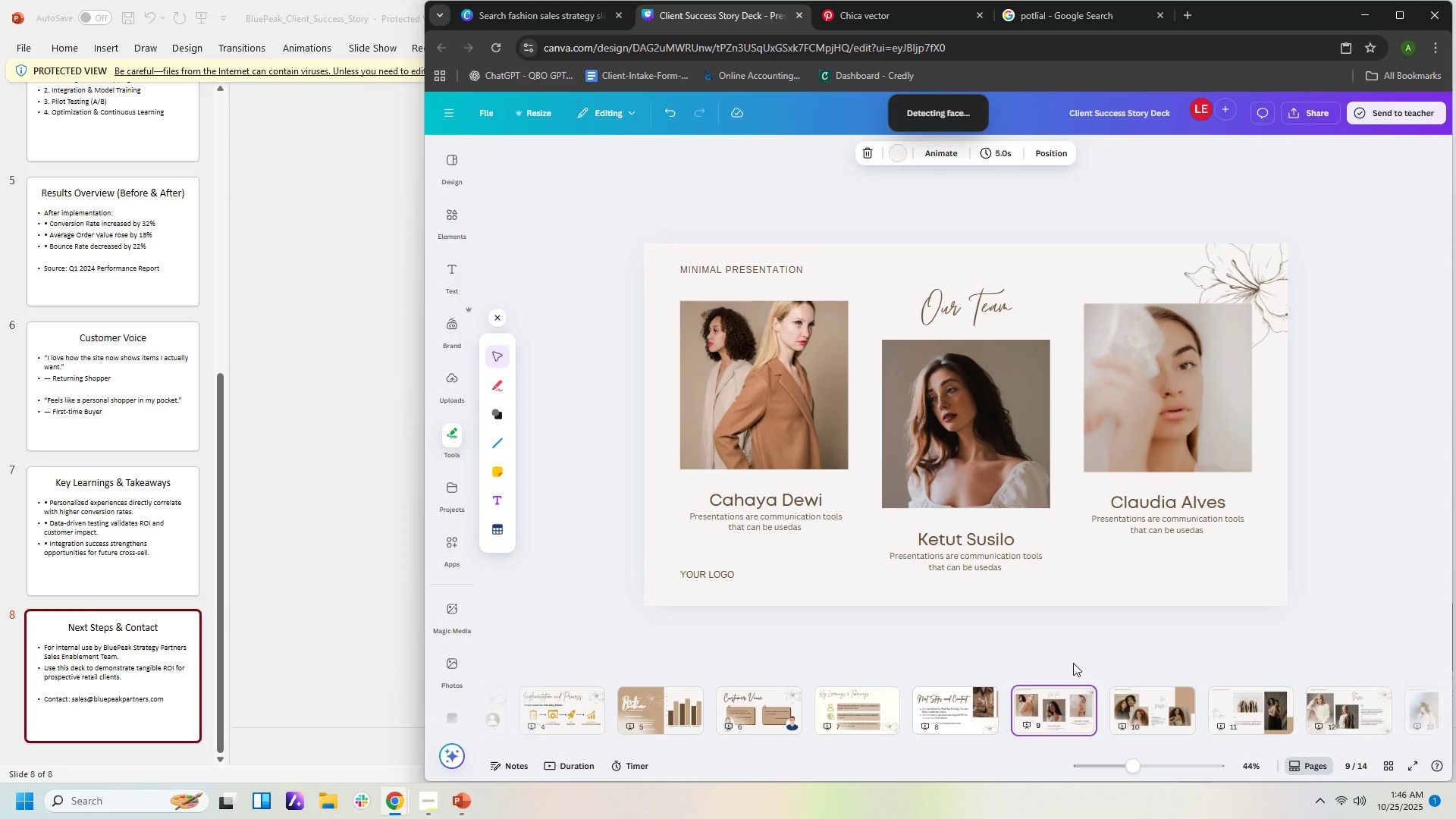 
key(Delete)
 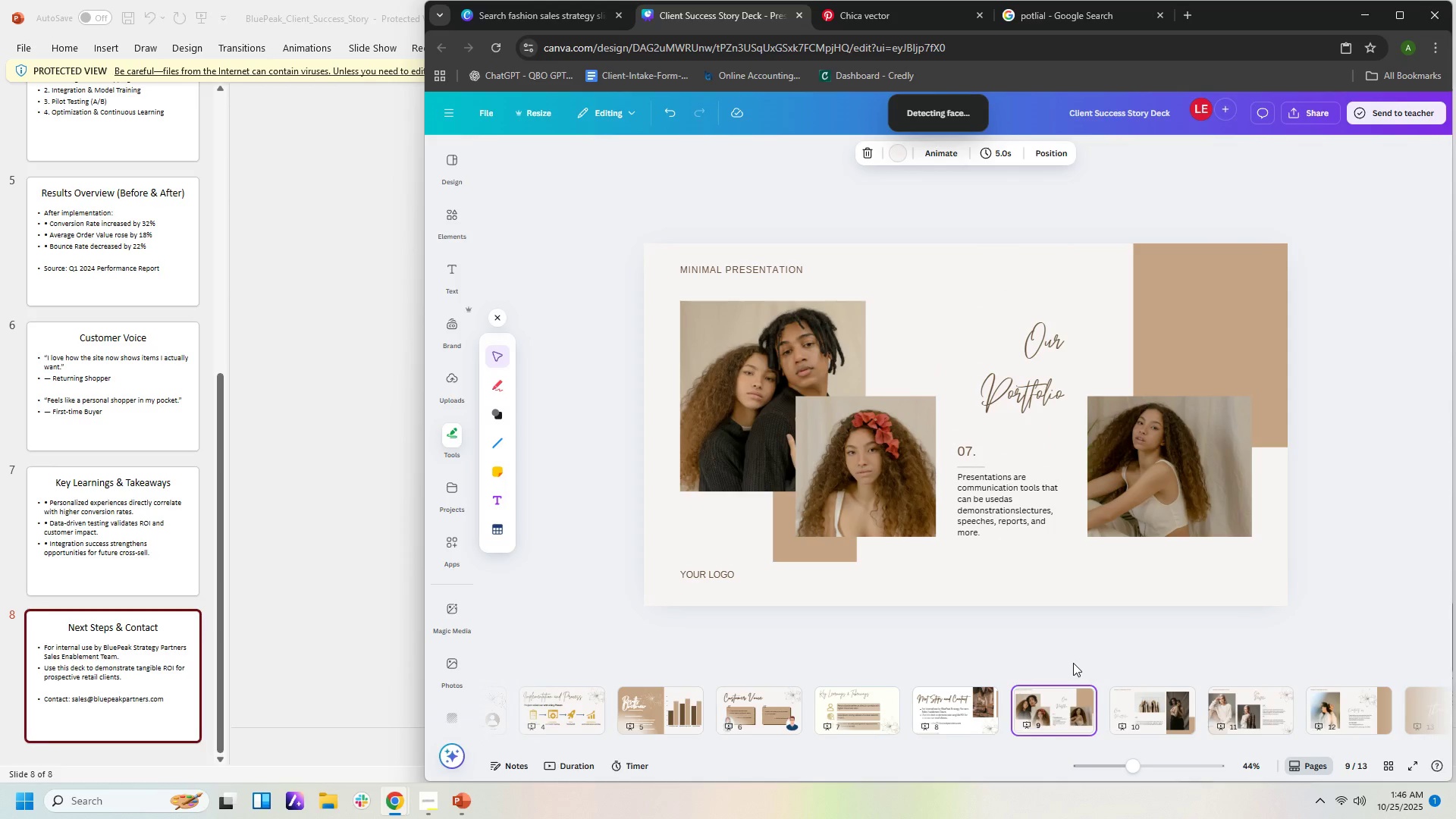 
key(Delete)
 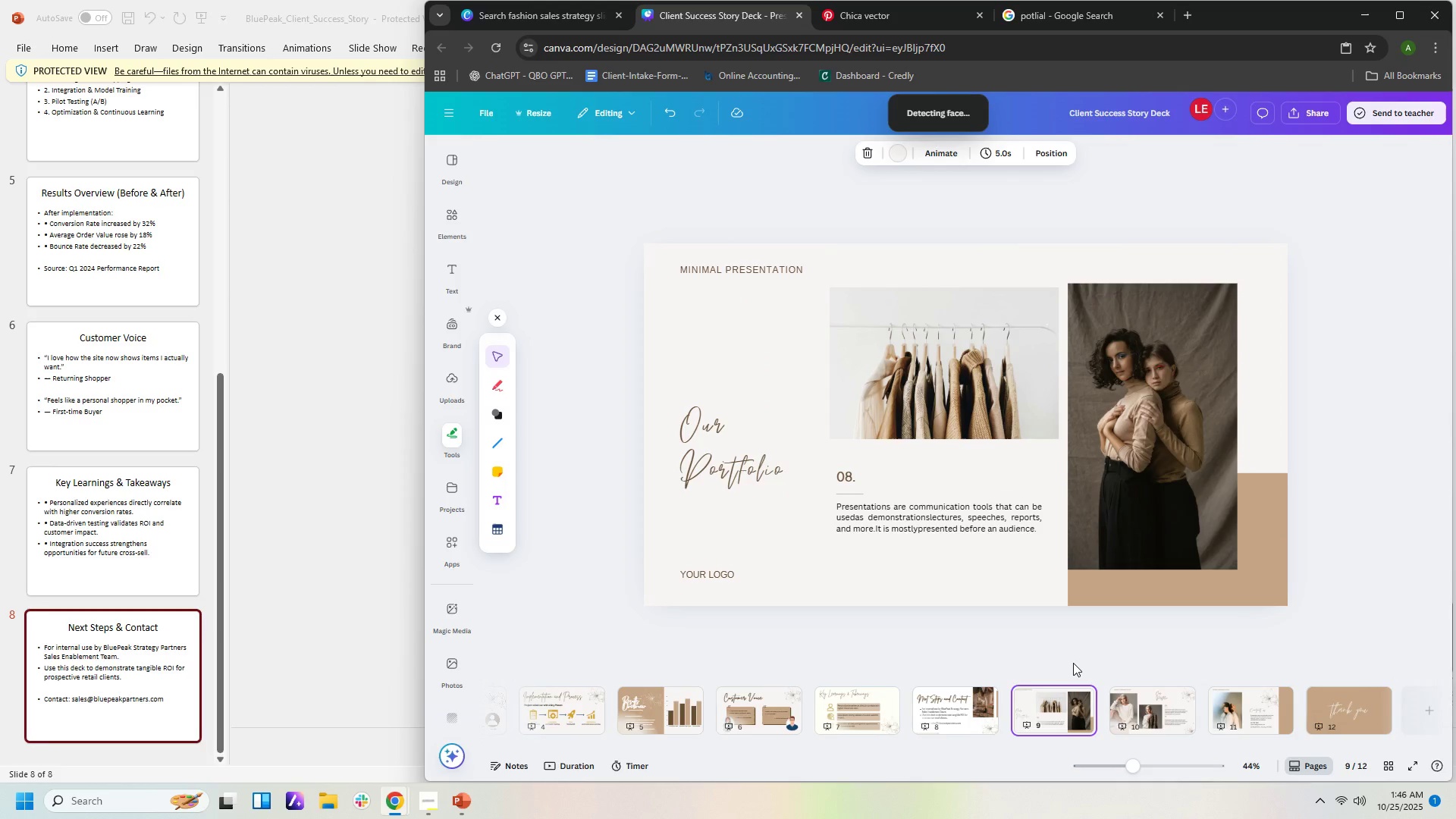 
key(Delete)
 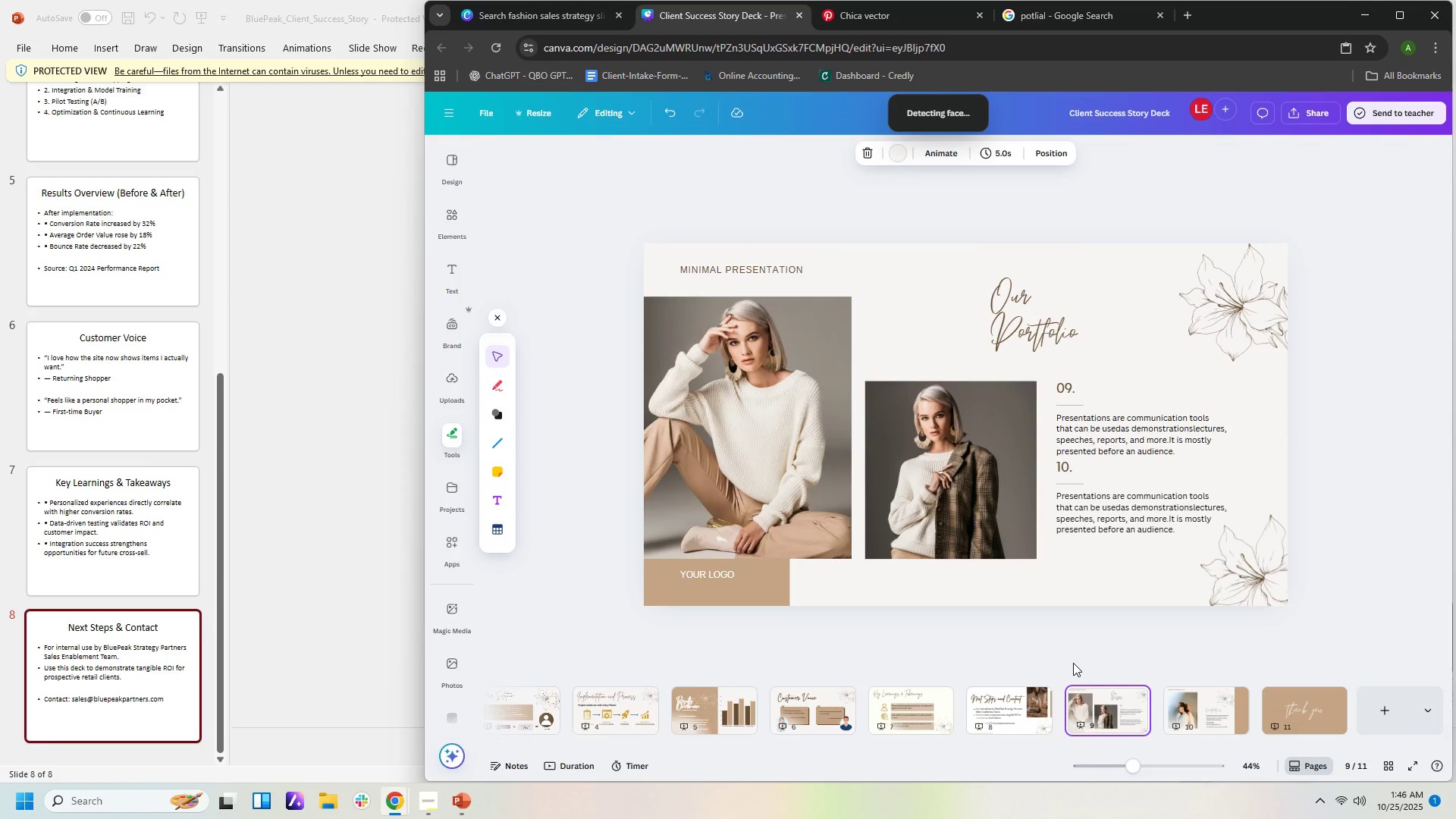 
key(Delete)
 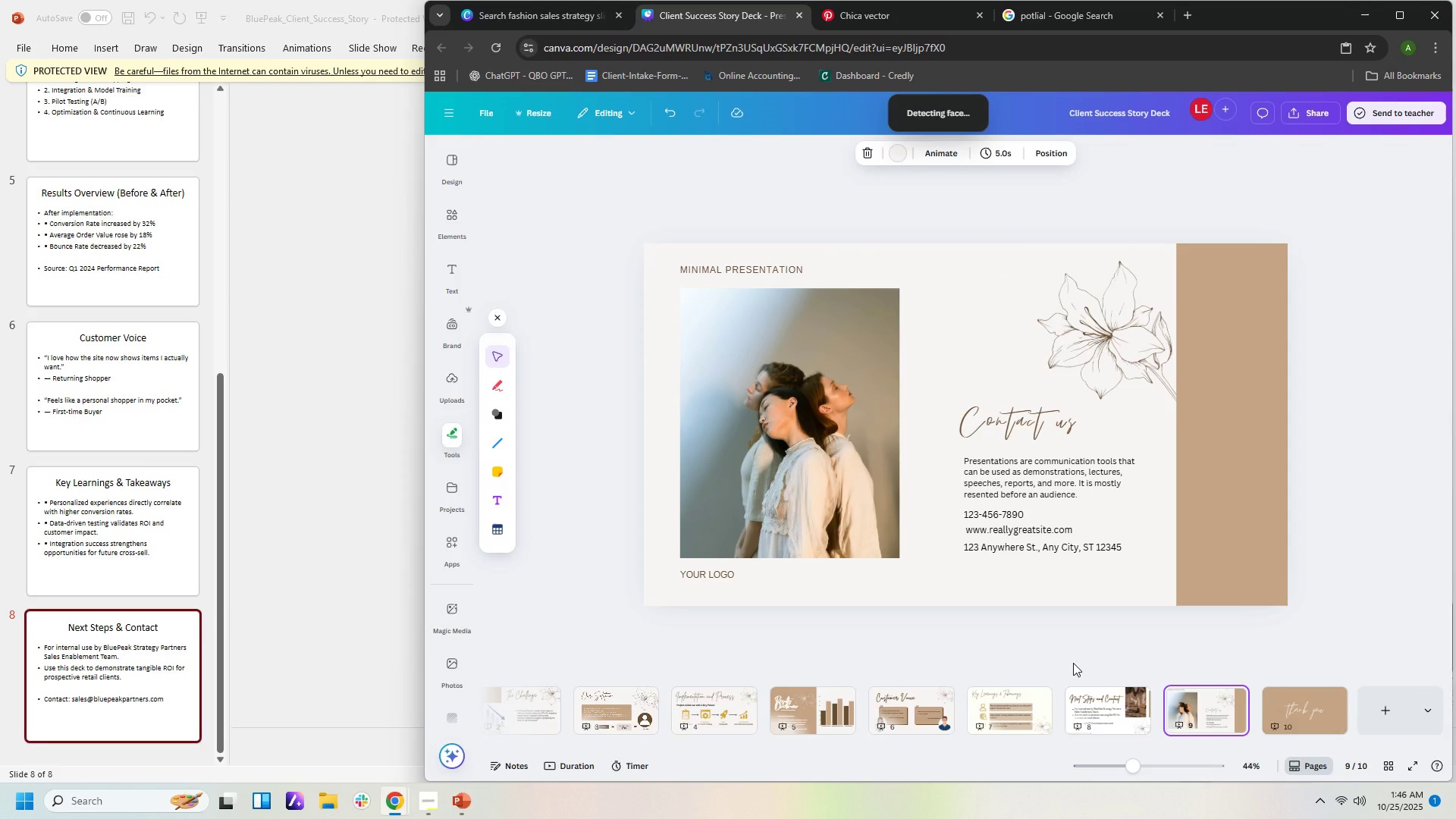 
key(Delete)
 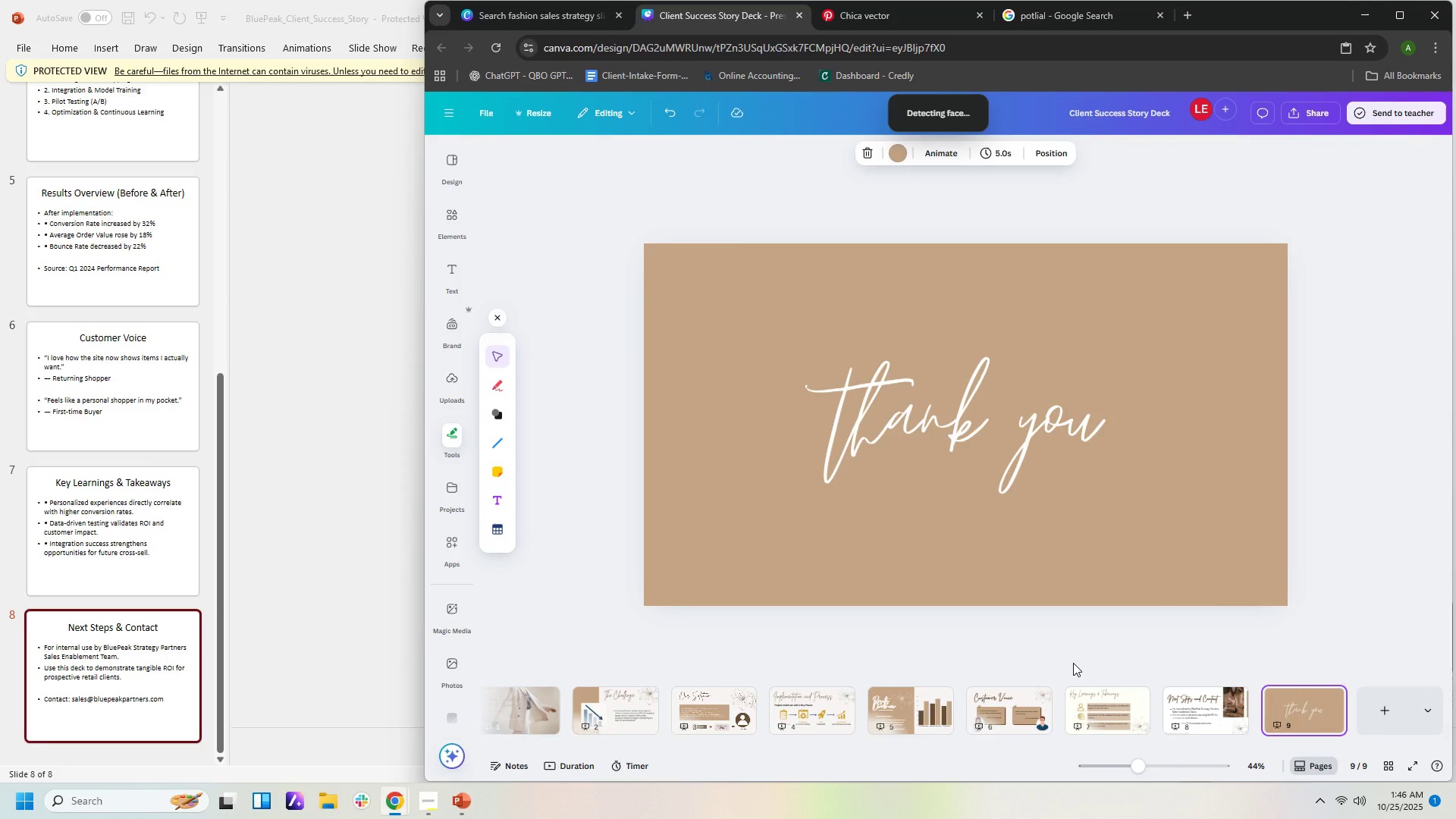 
wait(8.82)
 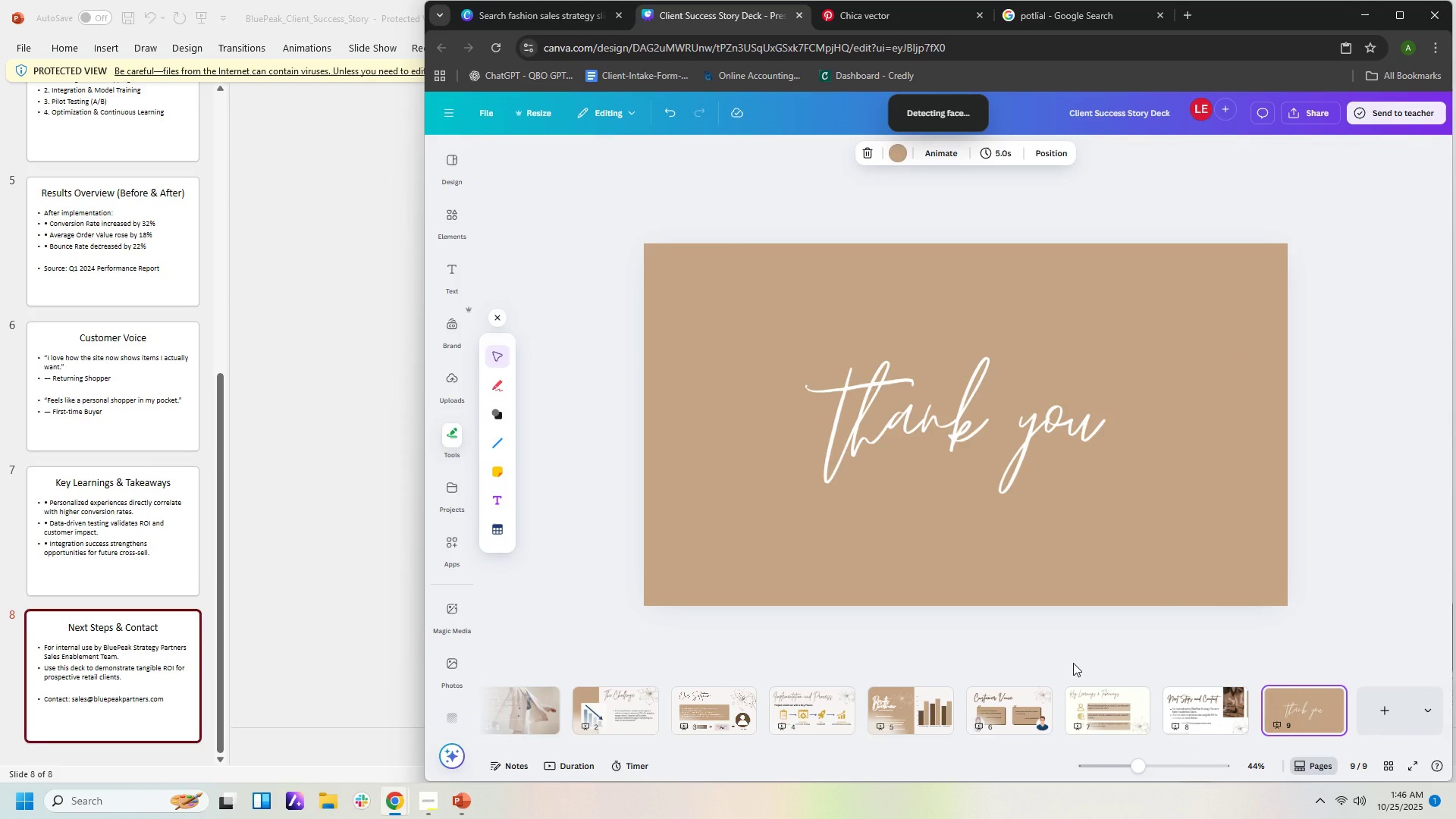 
key(Delete)
 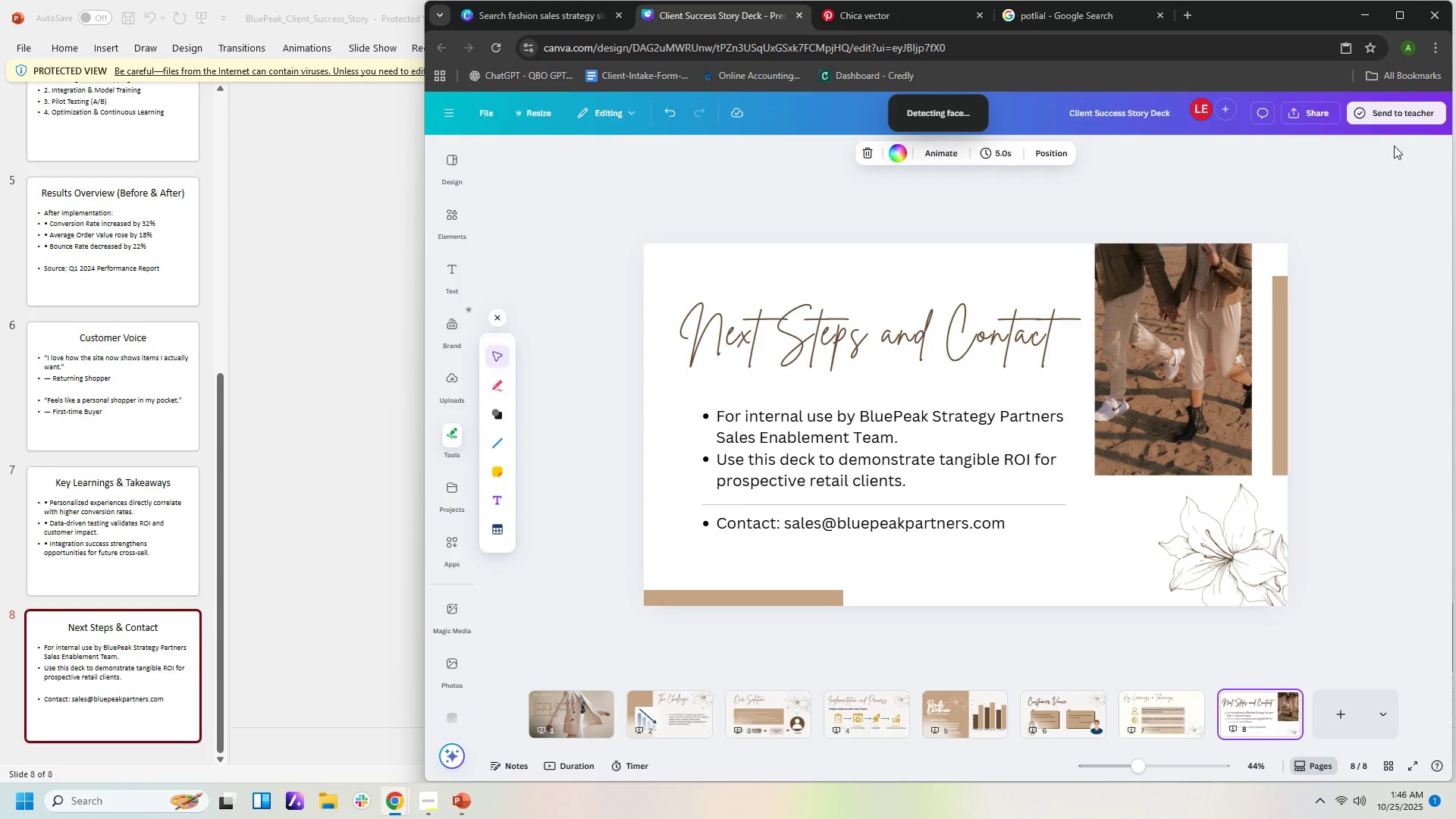 
left_click([1389, 360])
 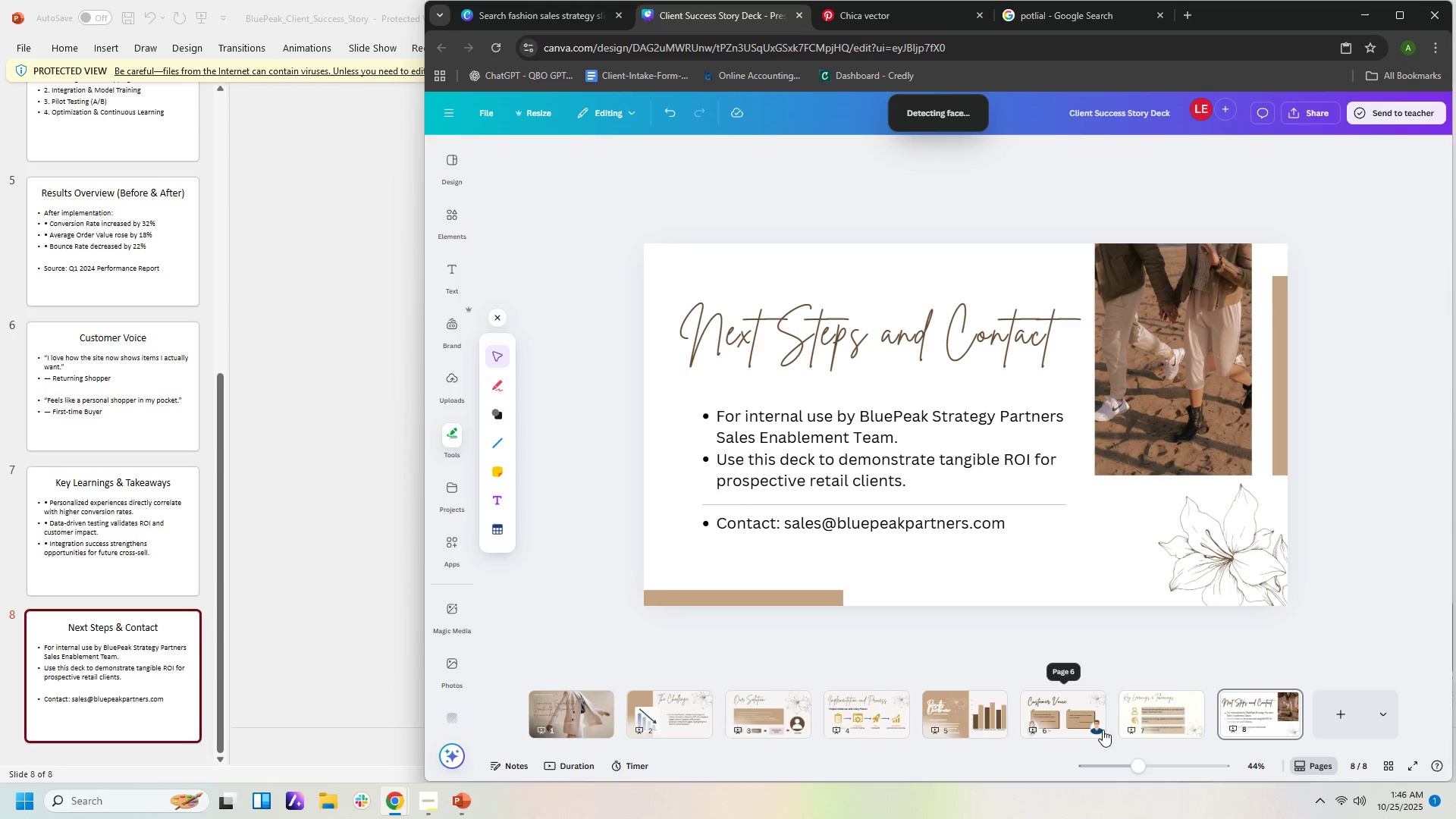 
left_click([1172, 714])
 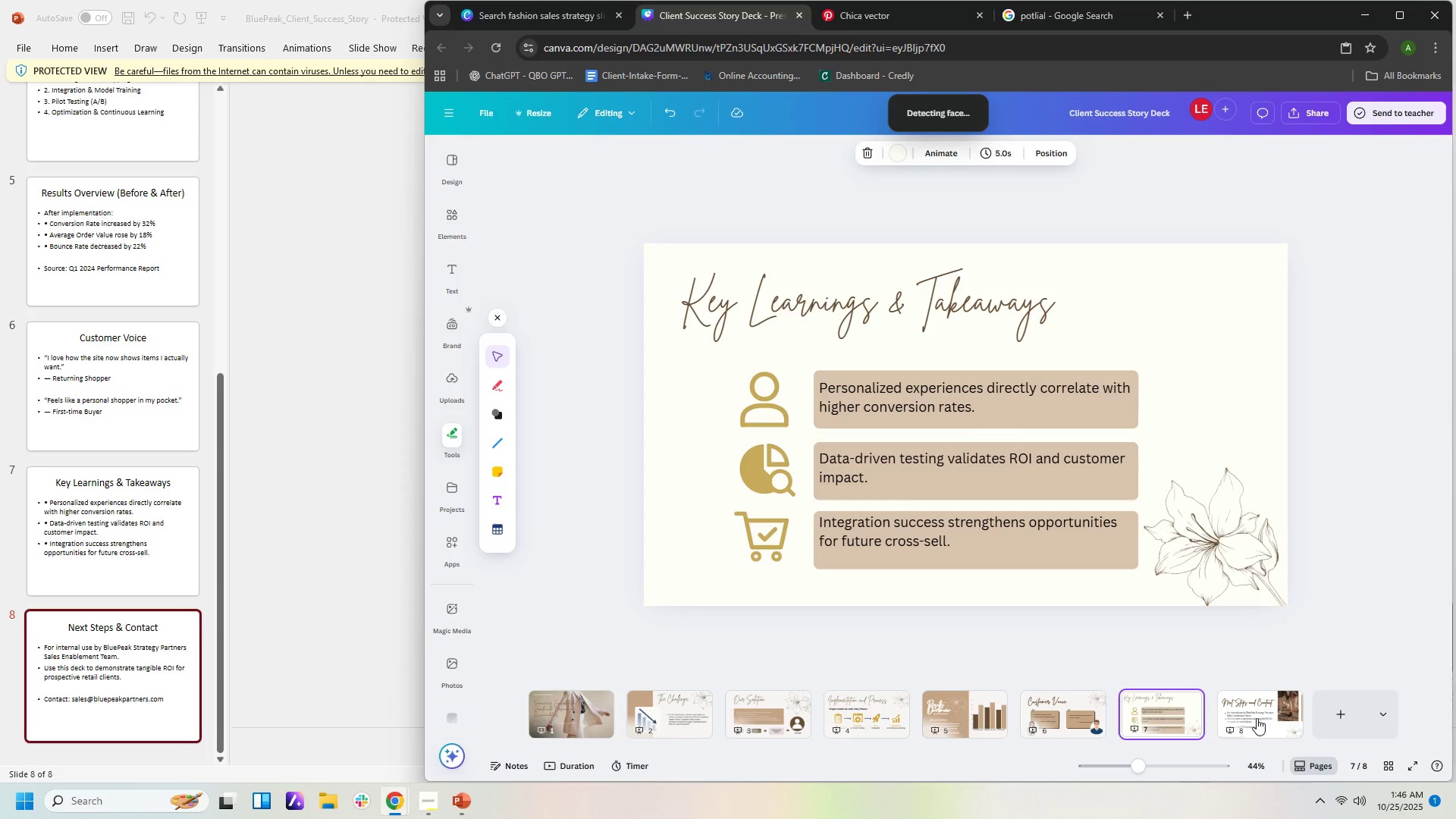 
left_click([1257, 718])
 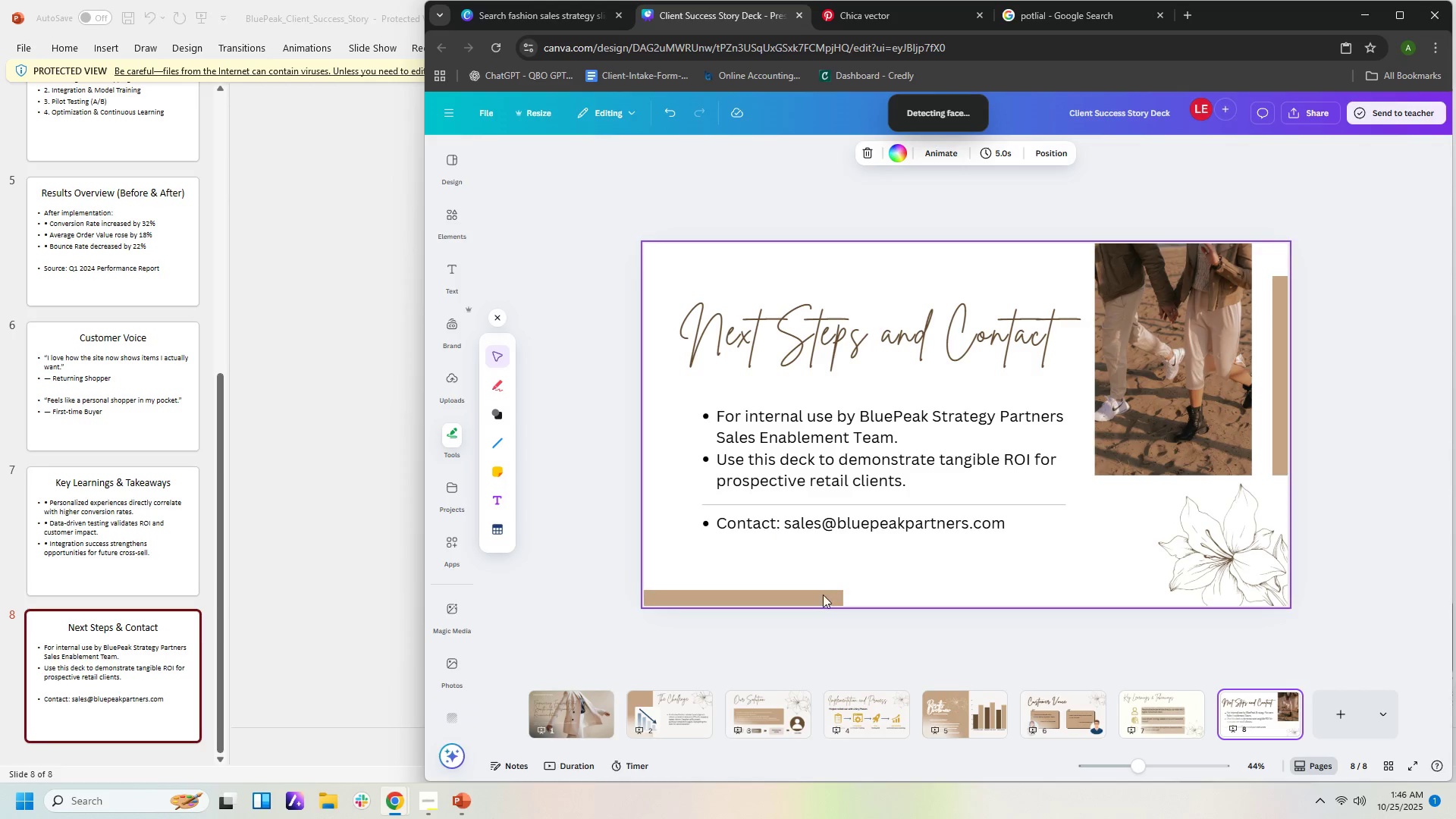 
left_click([822, 599])
 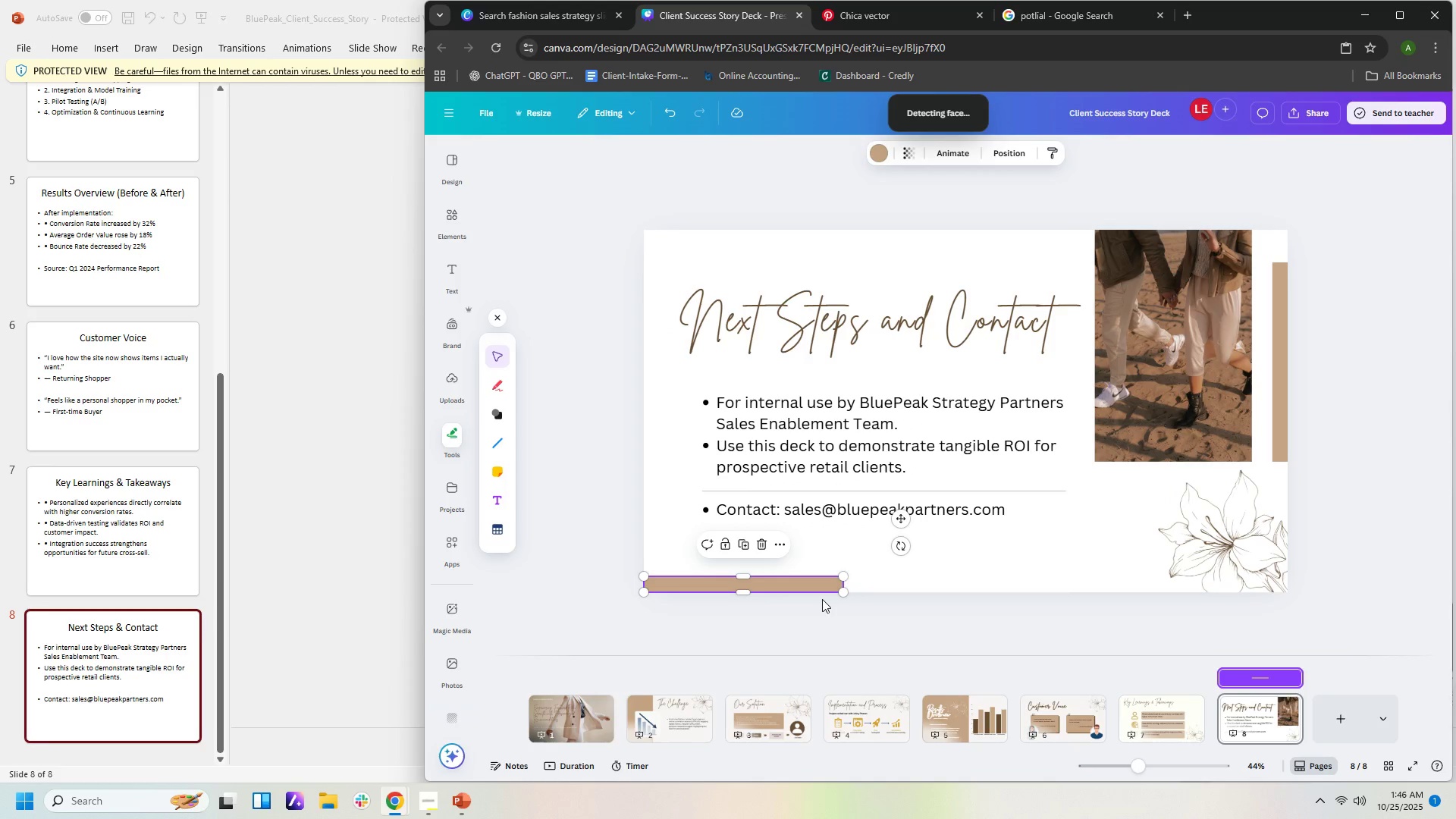 
key(Control+C)
 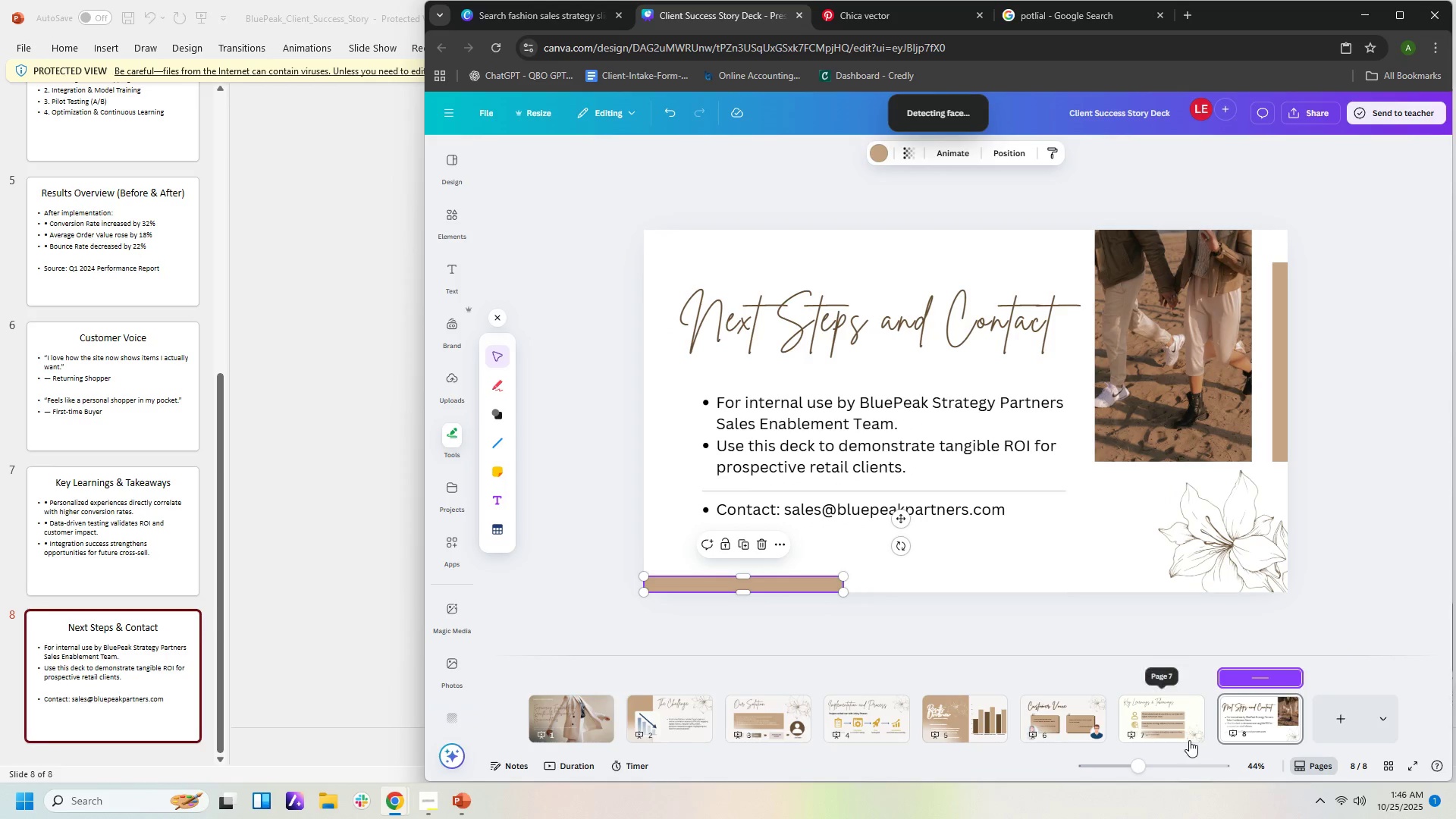 
left_click([1176, 727])
 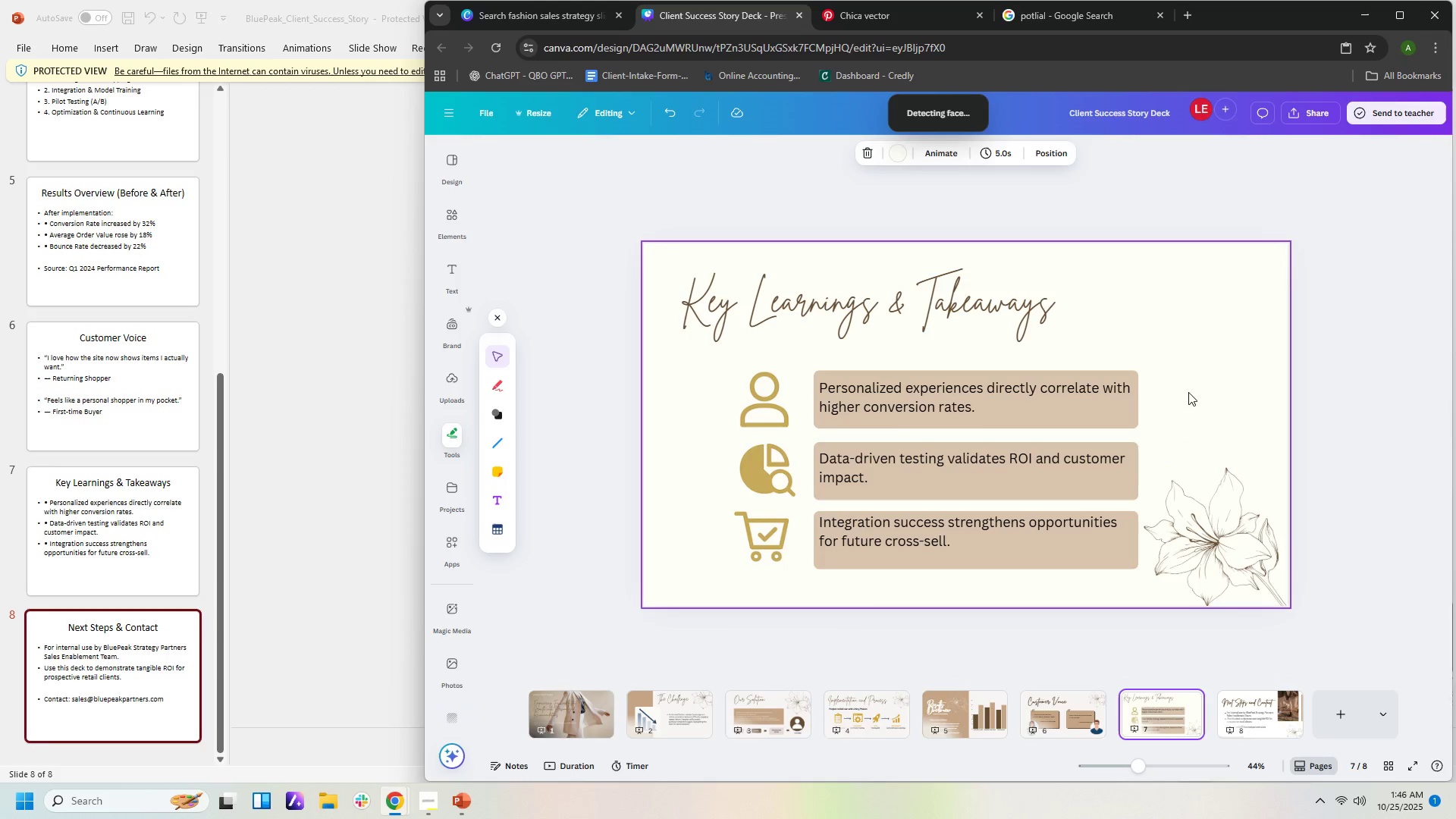 
left_click([1192, 378])
 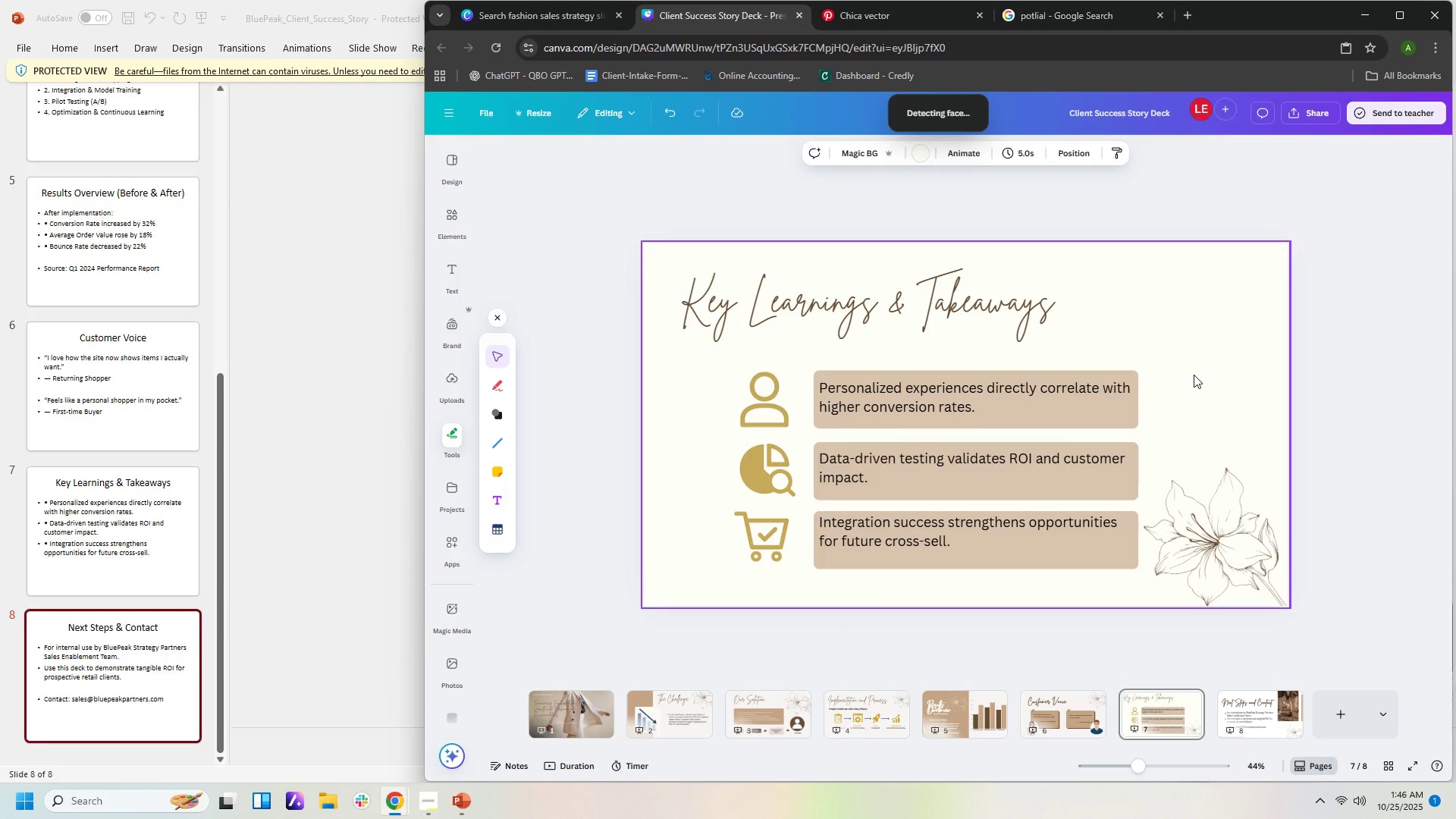 
key(Control+B)
 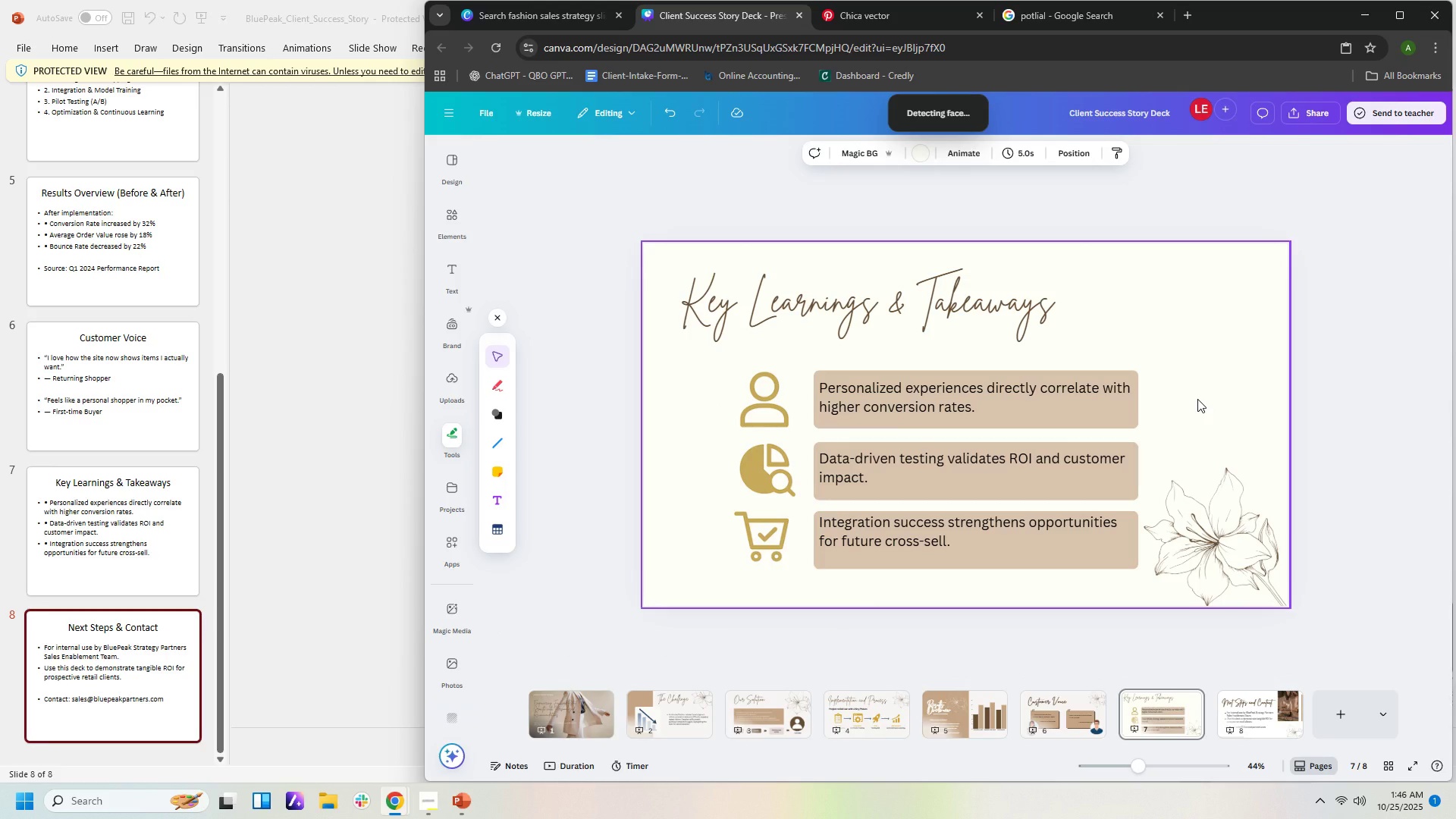 
key(Control+V)
 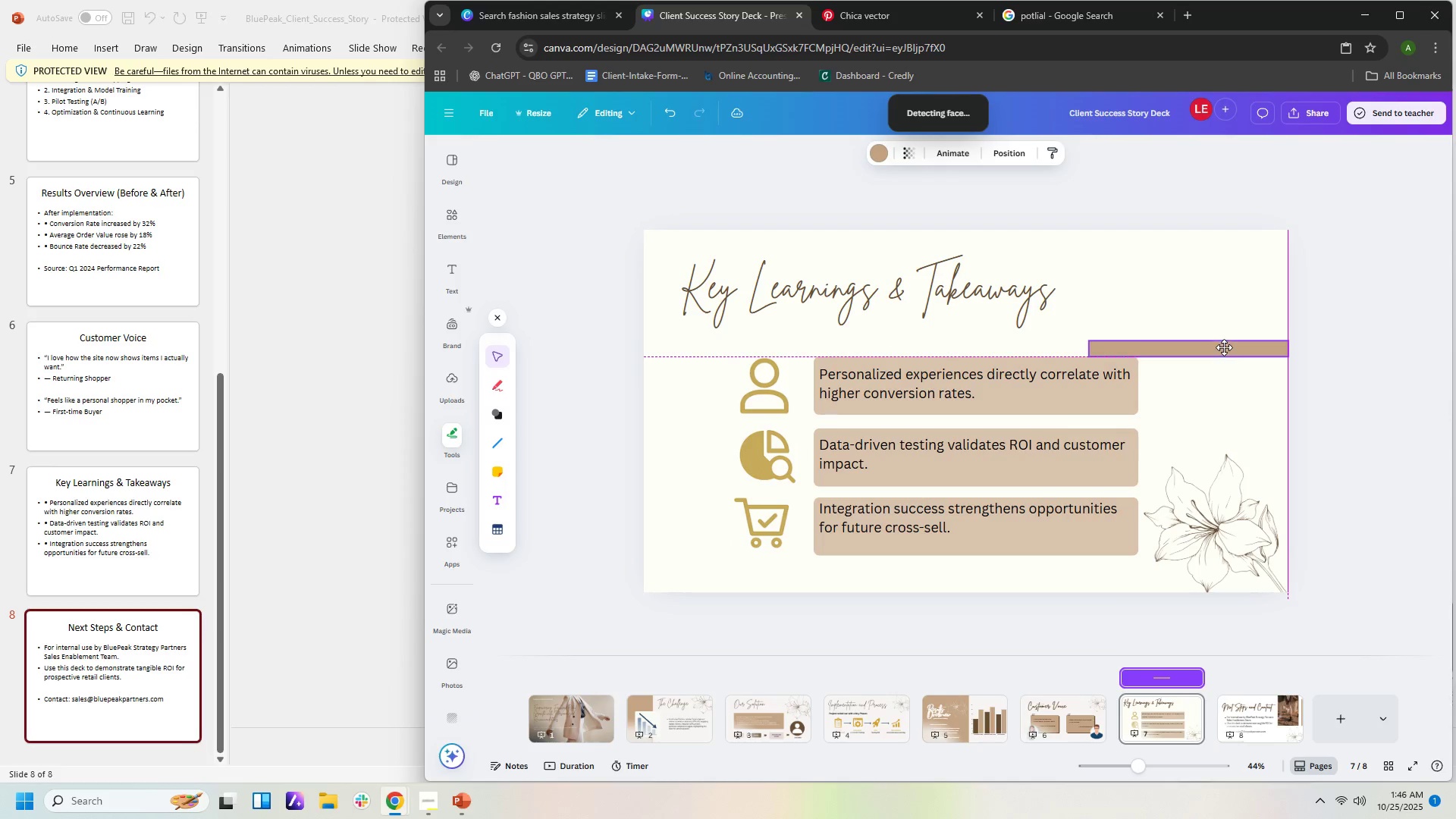 
wait(8.77)
 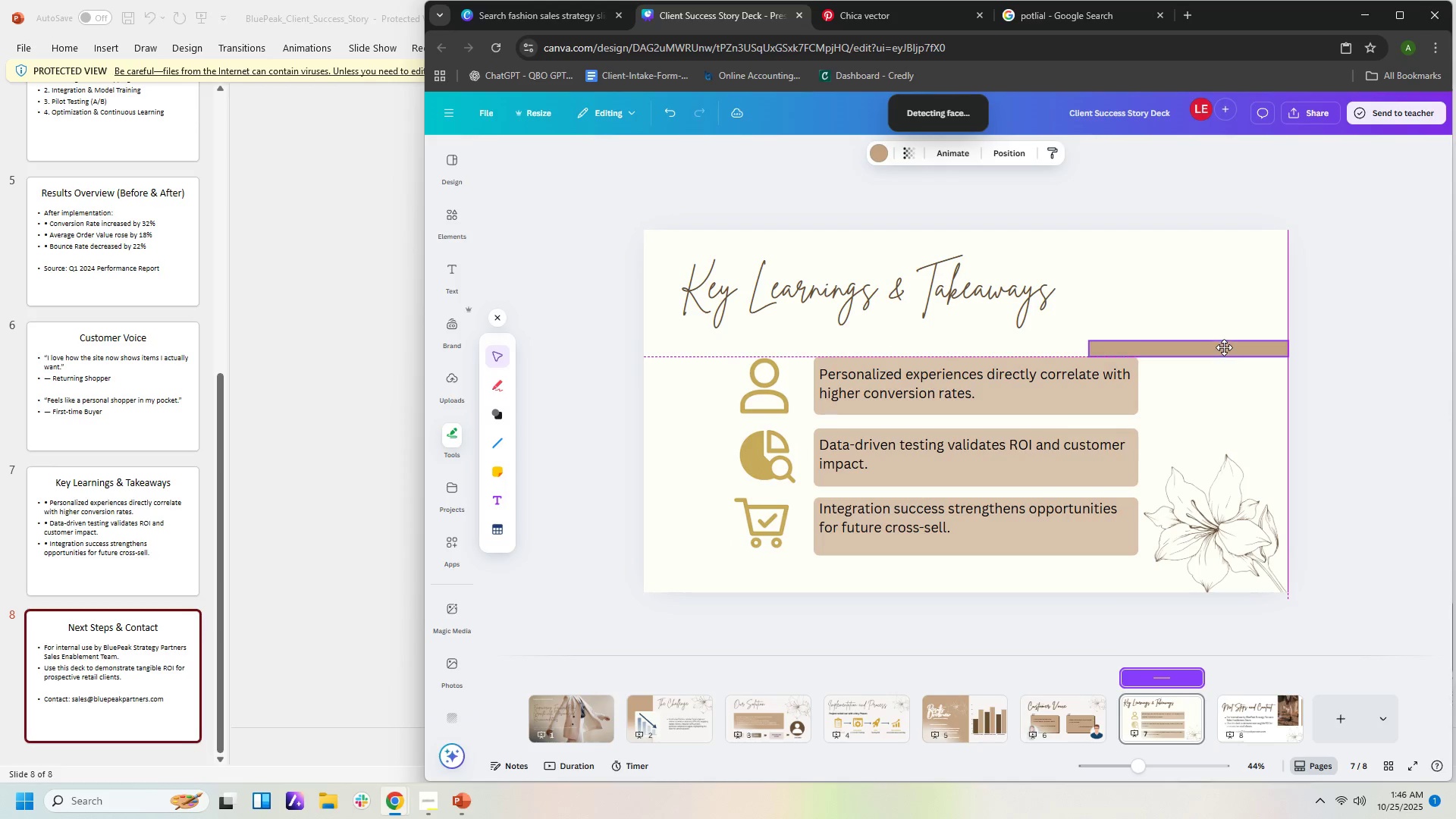 
left_click([1206, 309])
 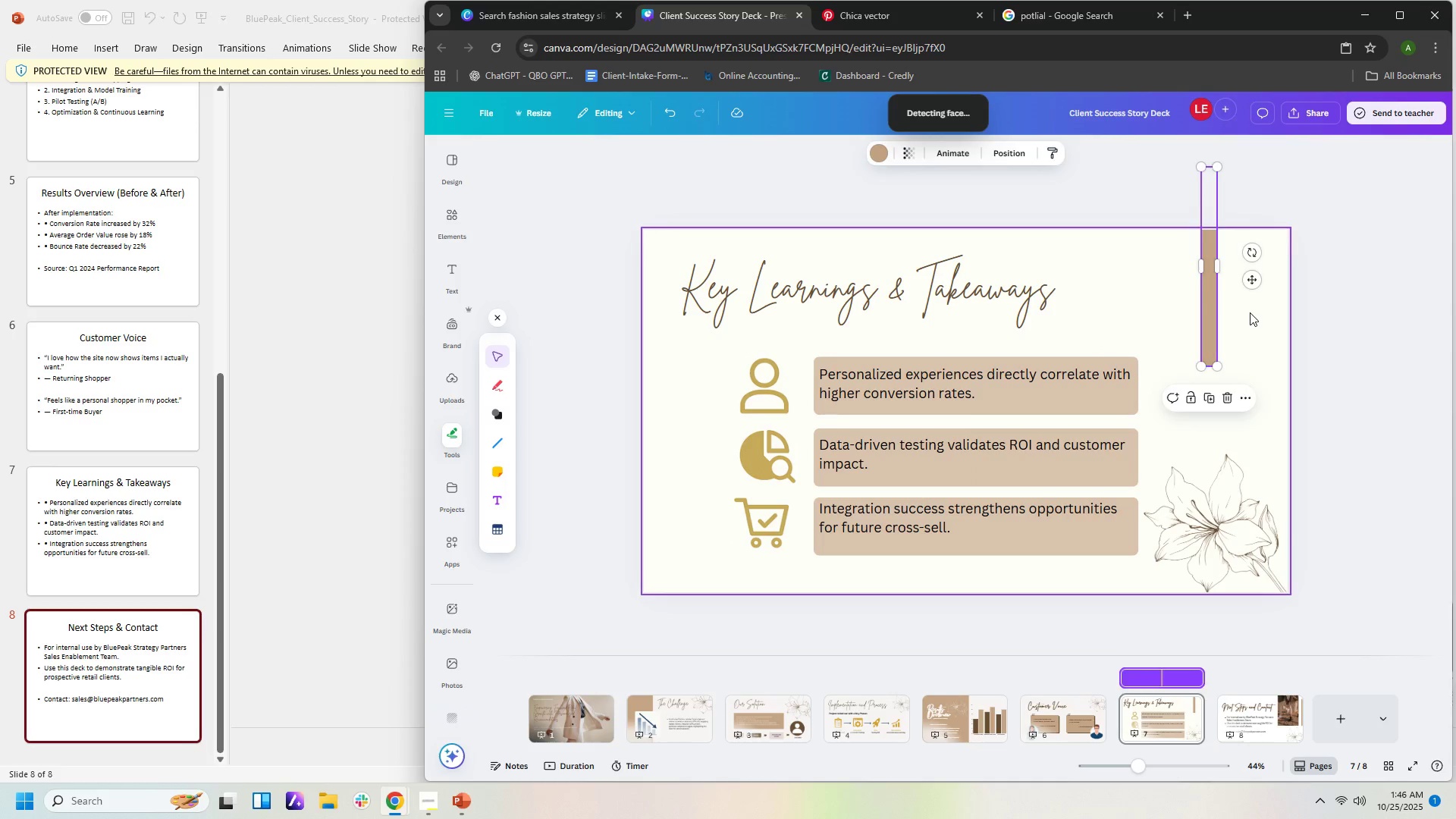 
left_click([1250, 312])
 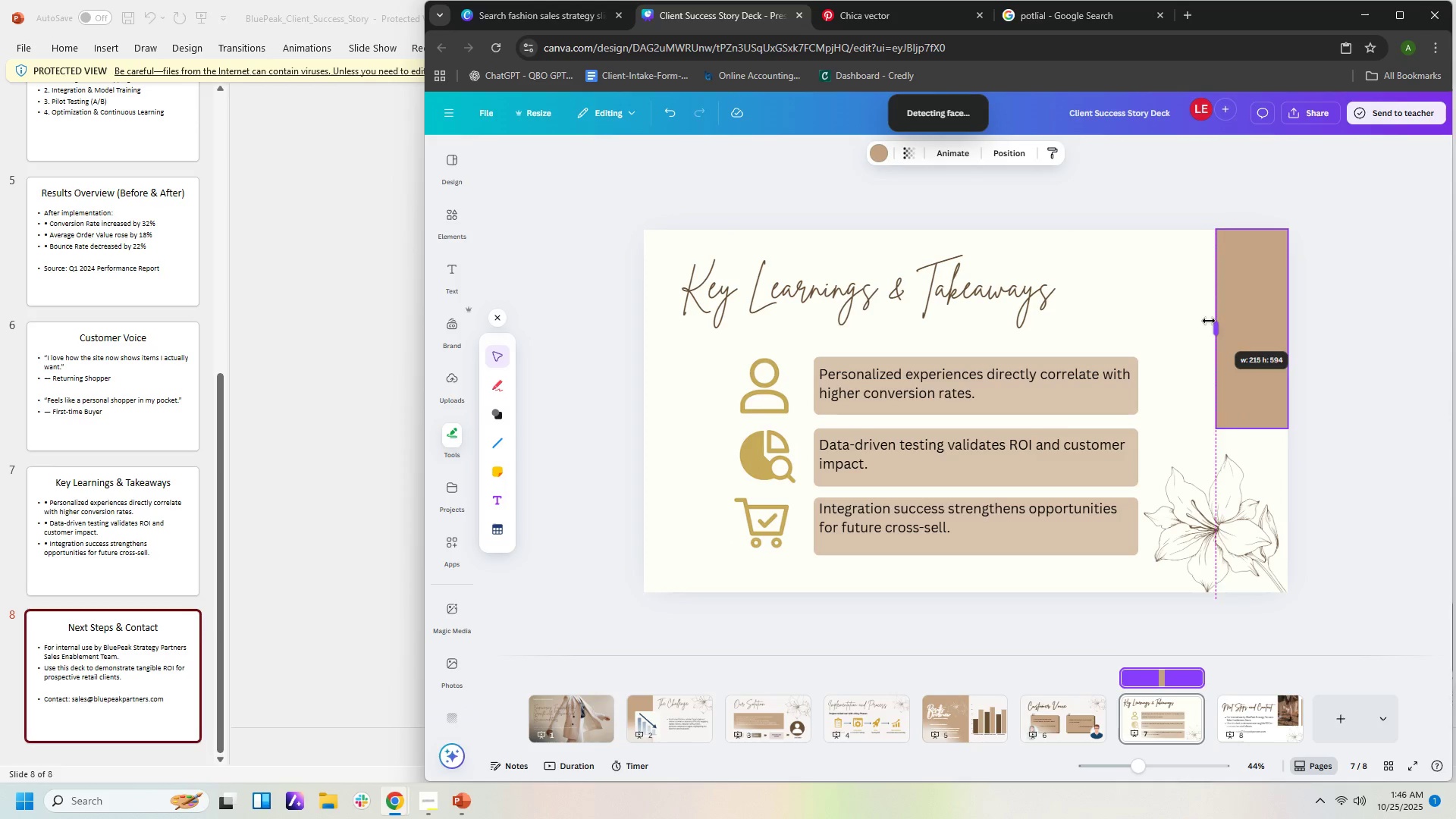 
wait(11.43)
 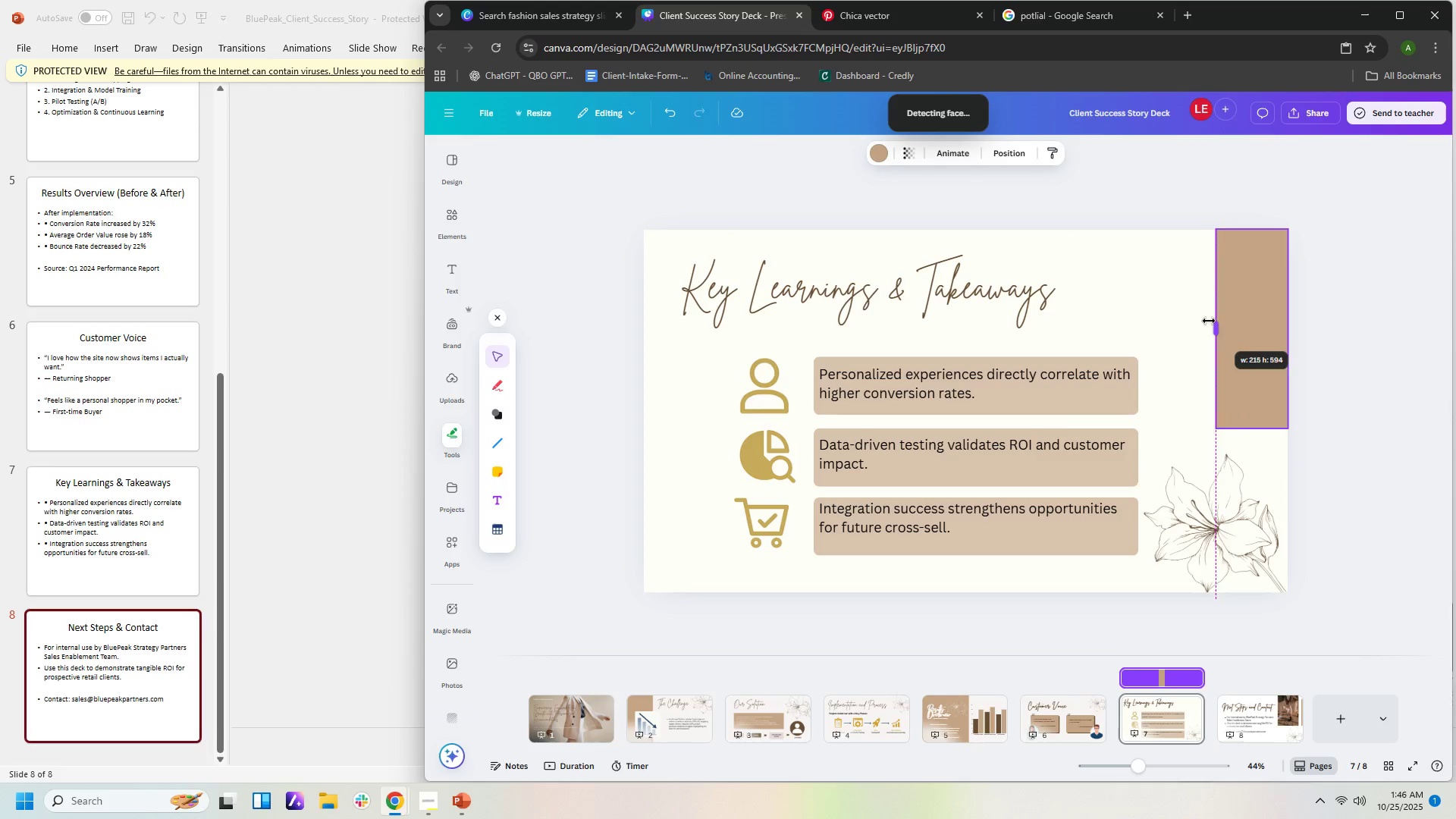 
left_click([1190, 369])
 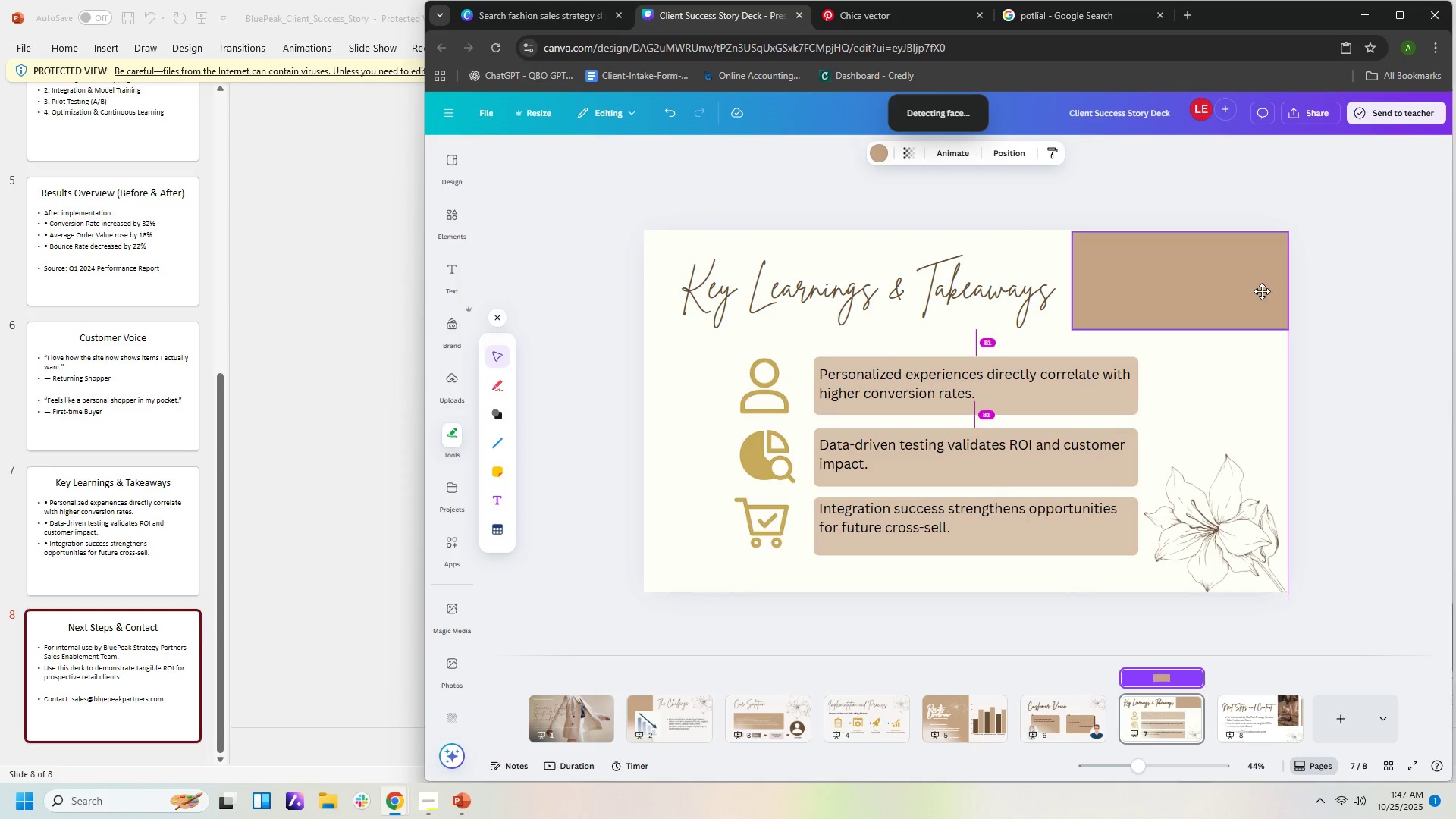 
left_click([1277, 375])
 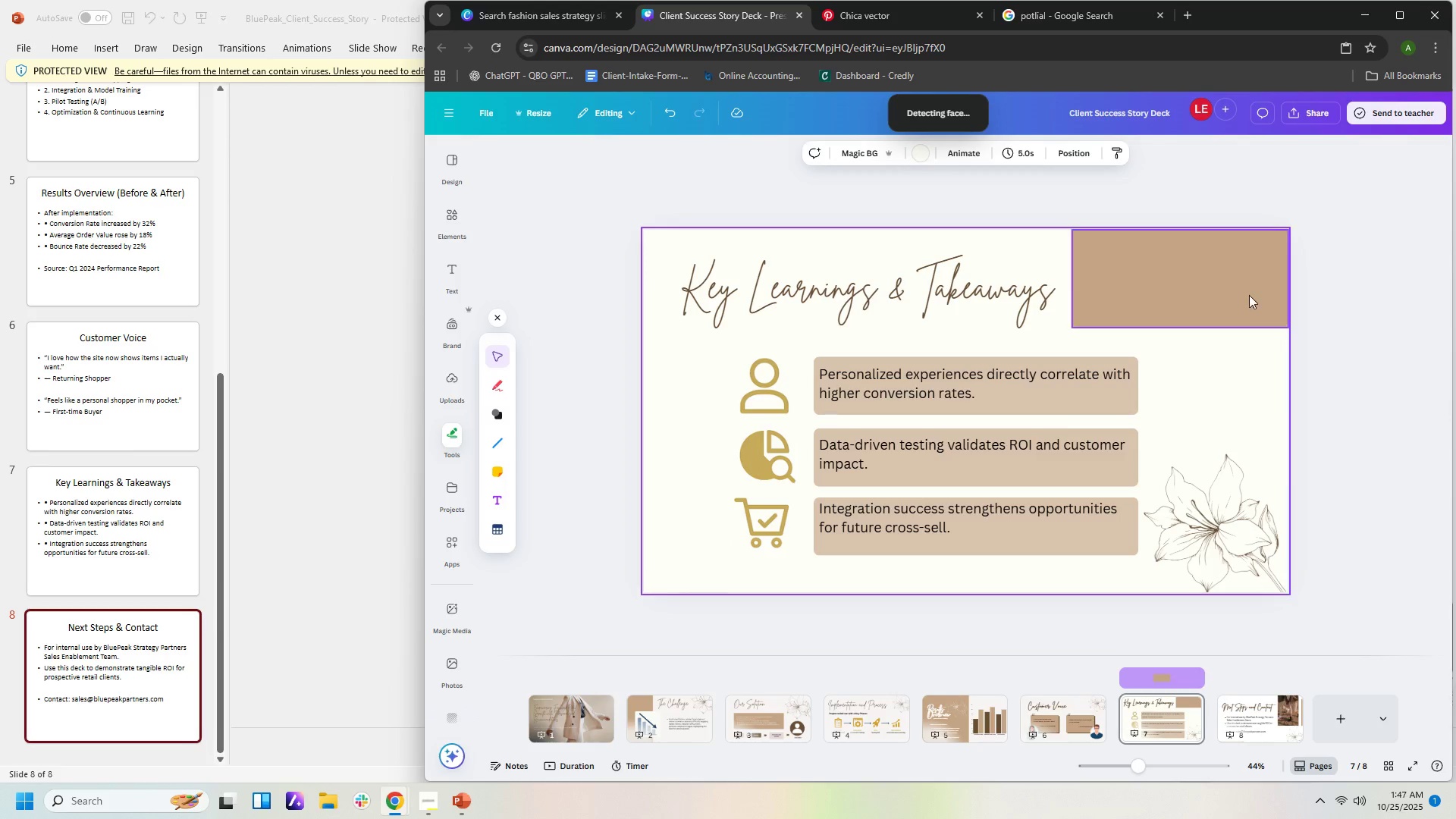 
left_click([1249, 290])
 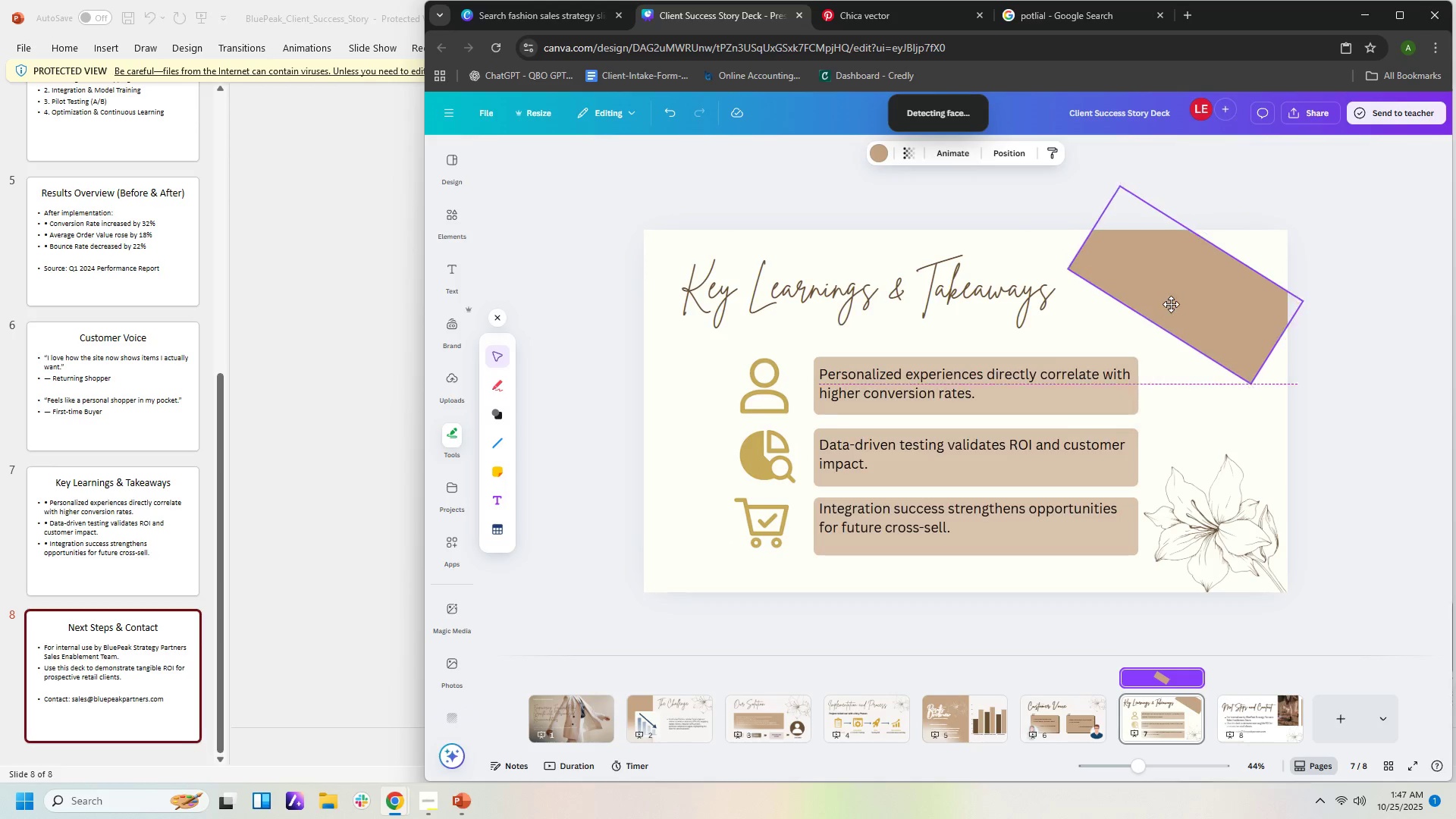 
wait(5.03)
 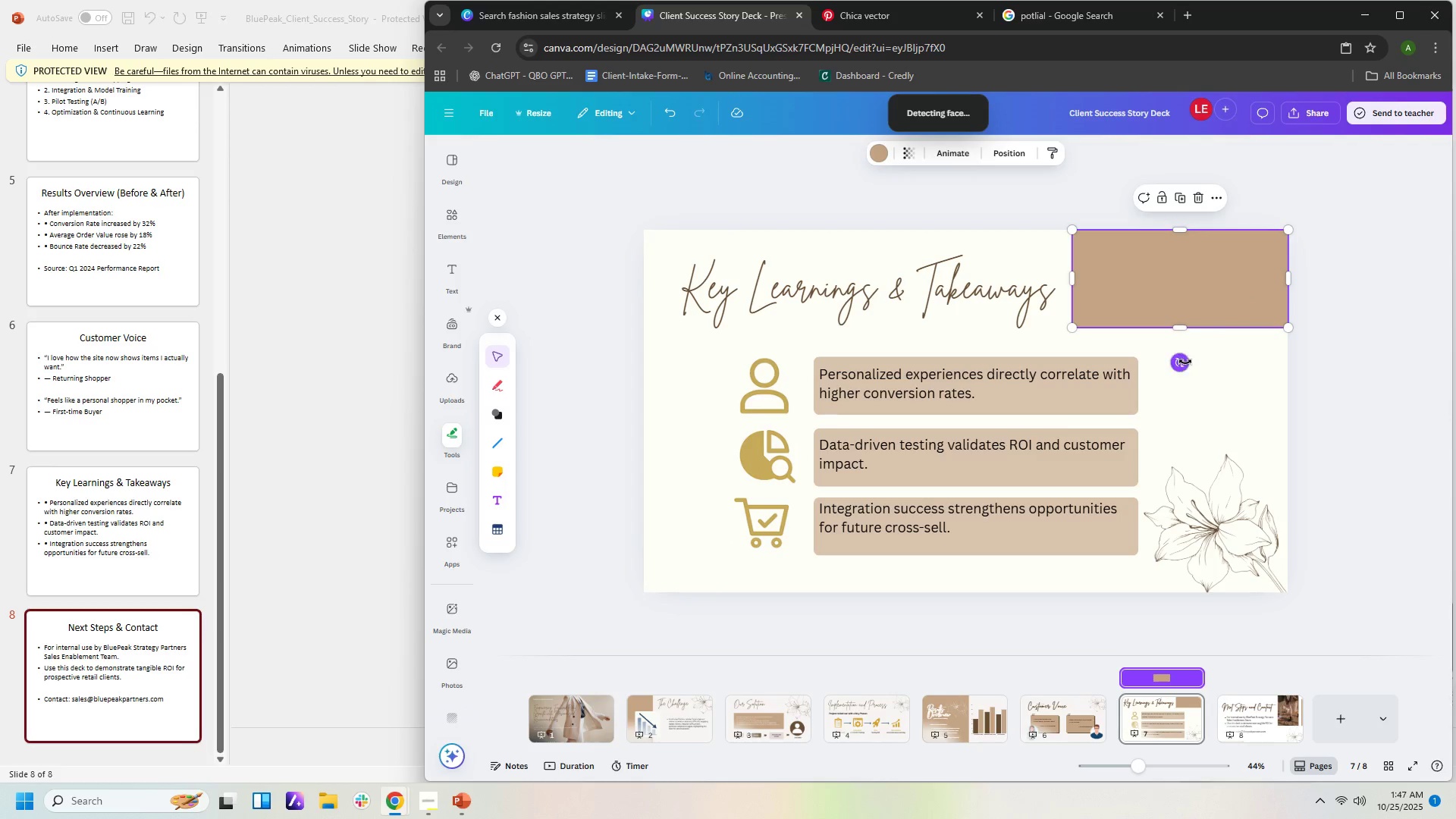 
left_click([1363, 378])
 